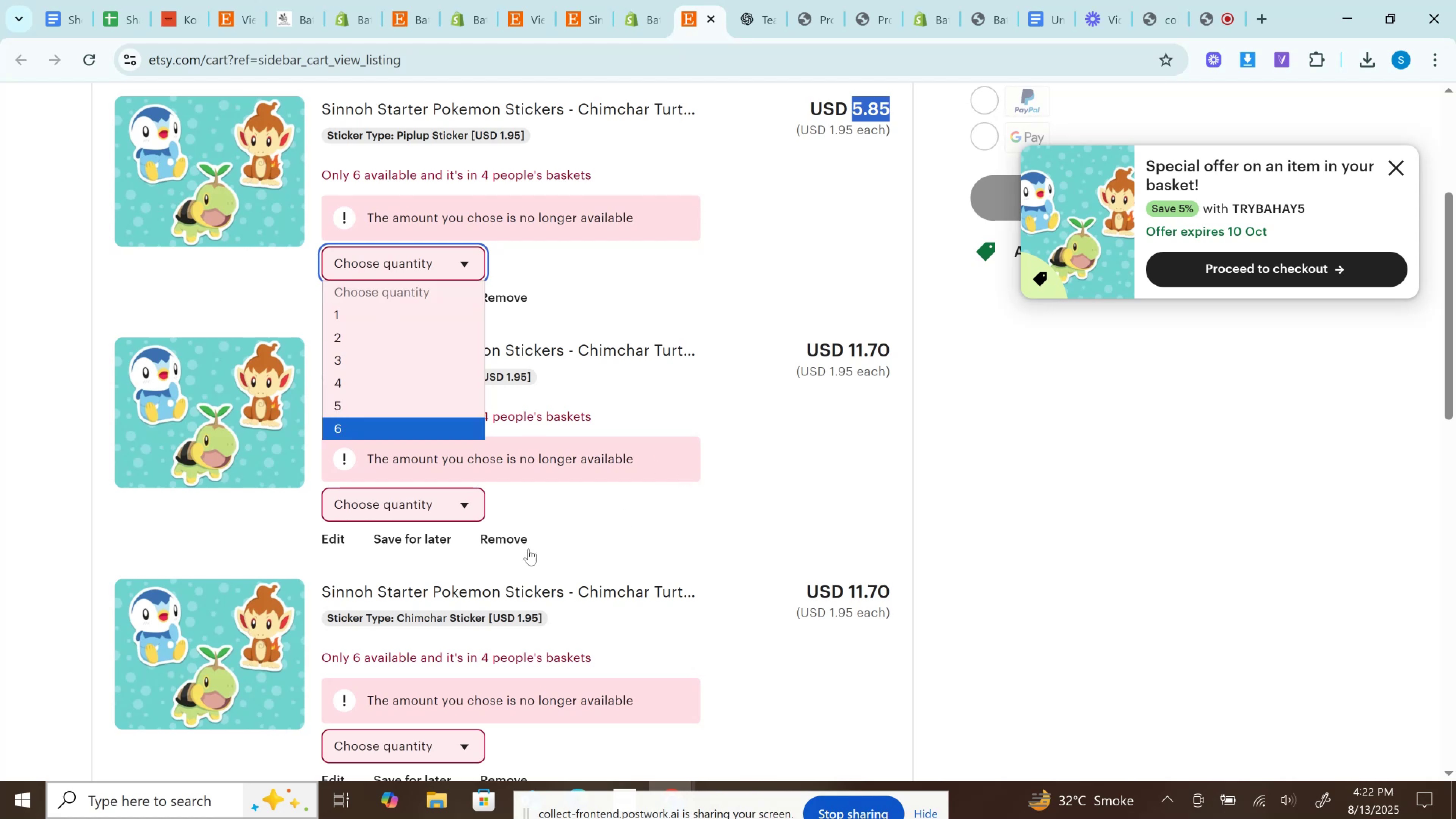 
left_click([516, 542])
 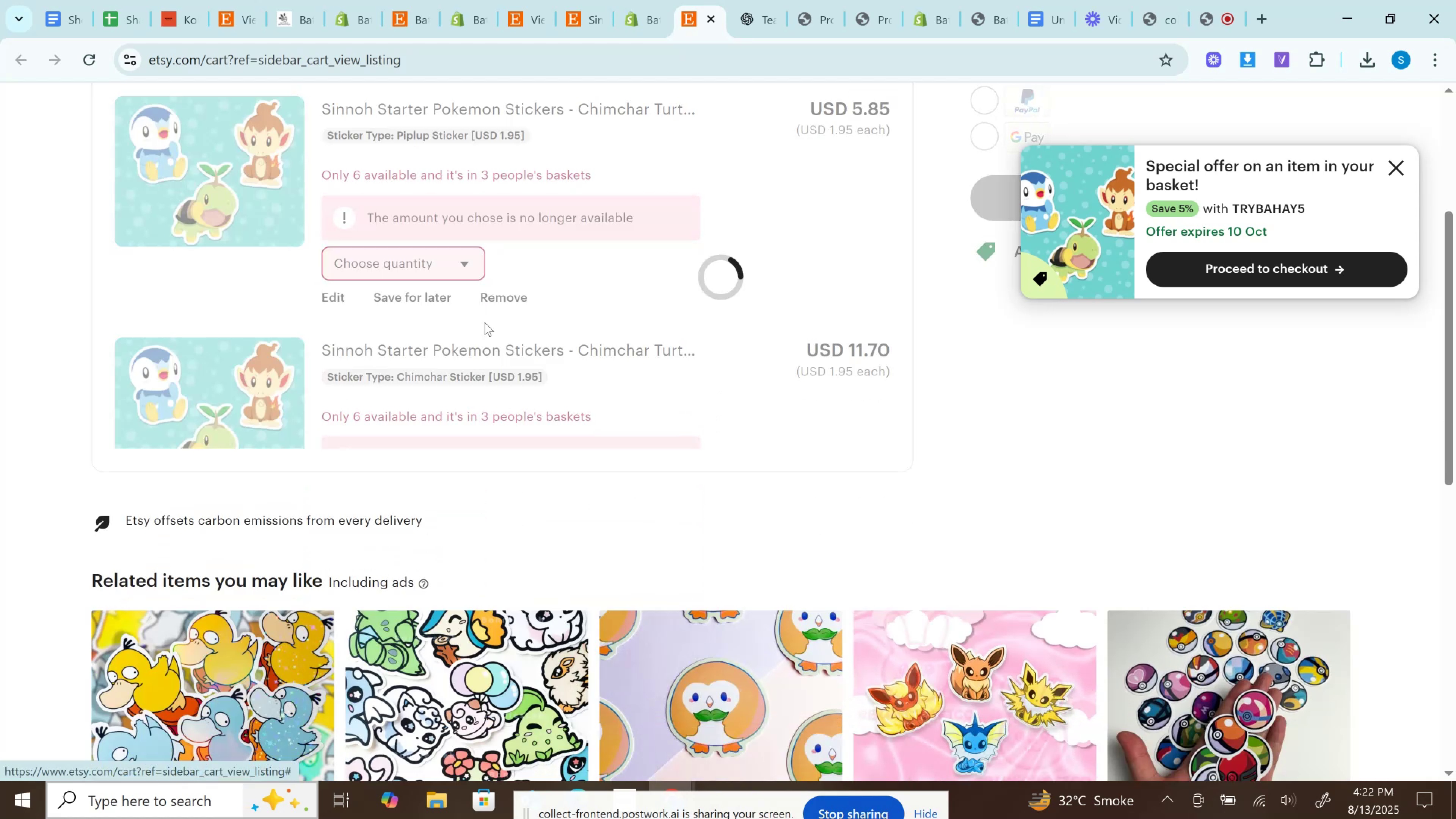 
left_click([459, 264])
 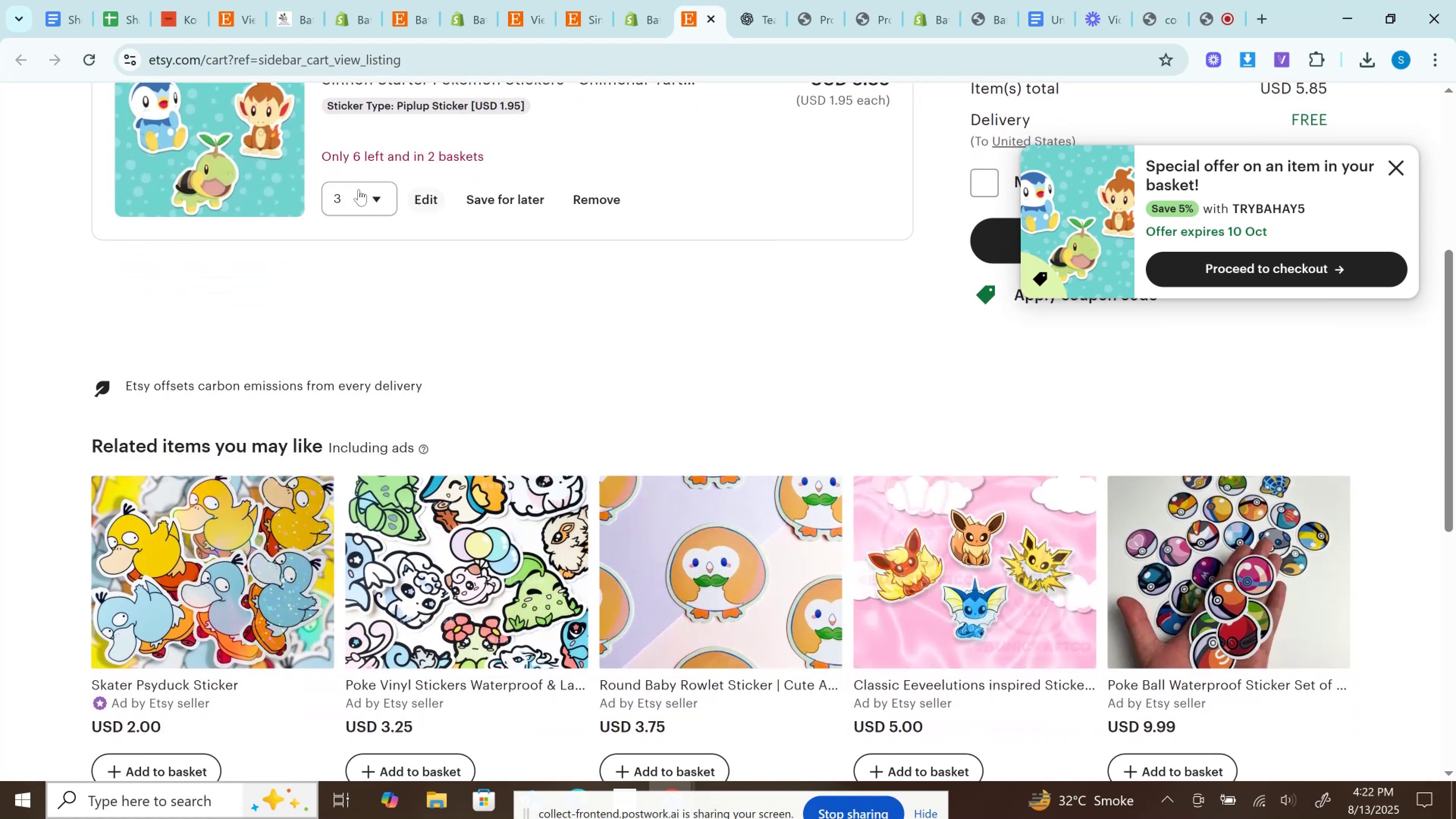 
left_click([341, 188])
 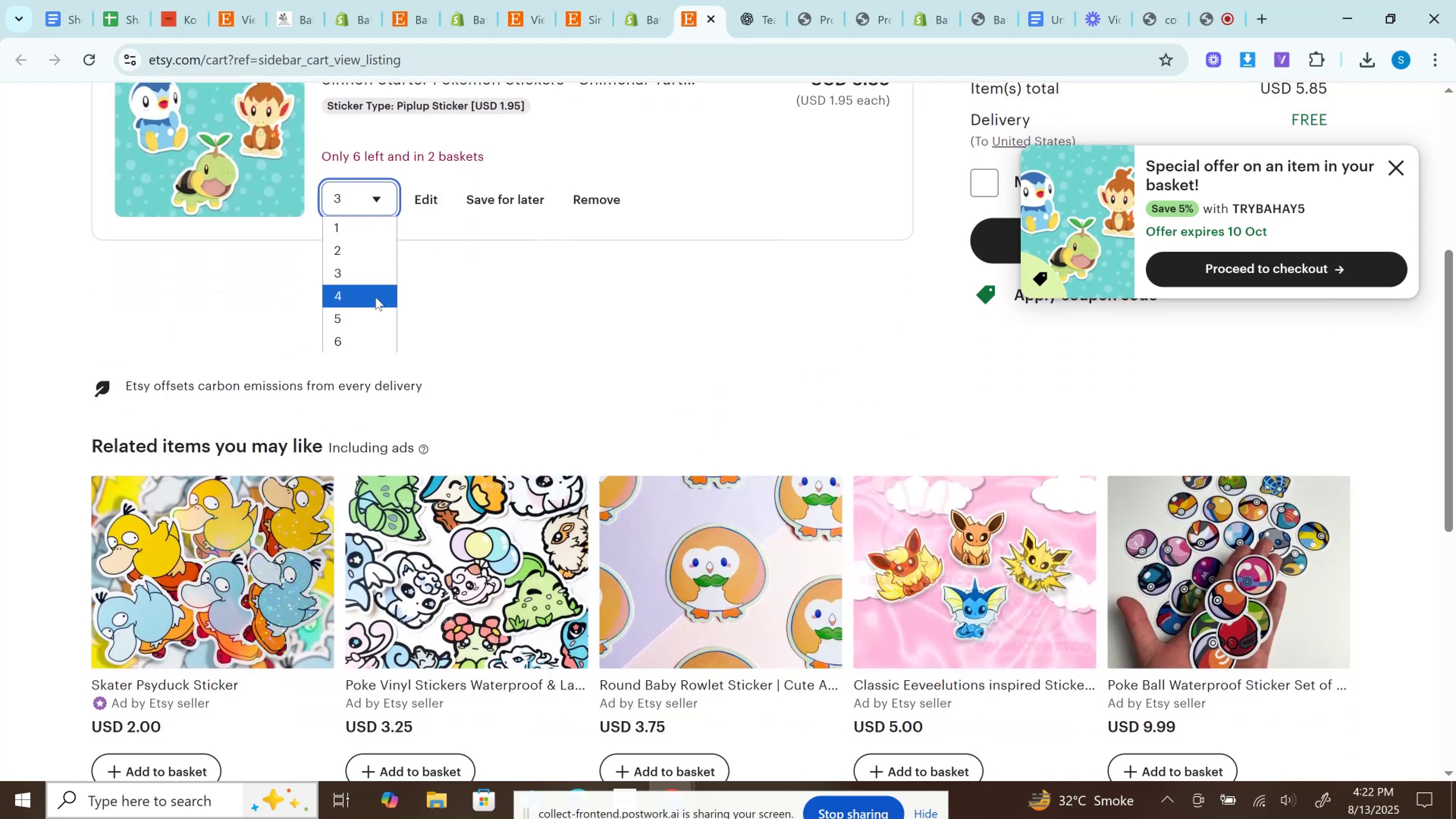 
left_click([375, 297])
 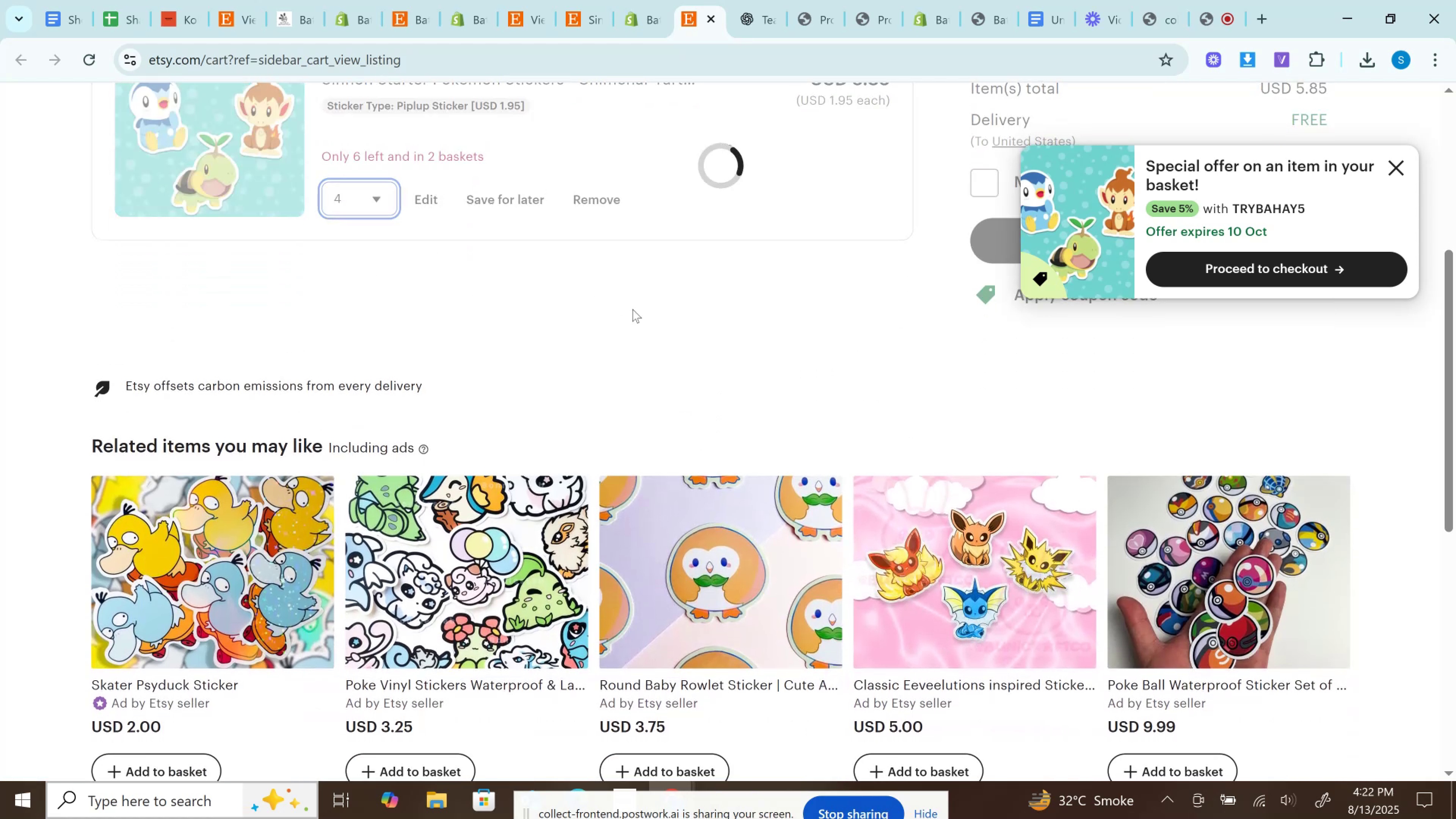 
scroll: coordinate [638, 312], scroll_direction: up, amount: 2.0
 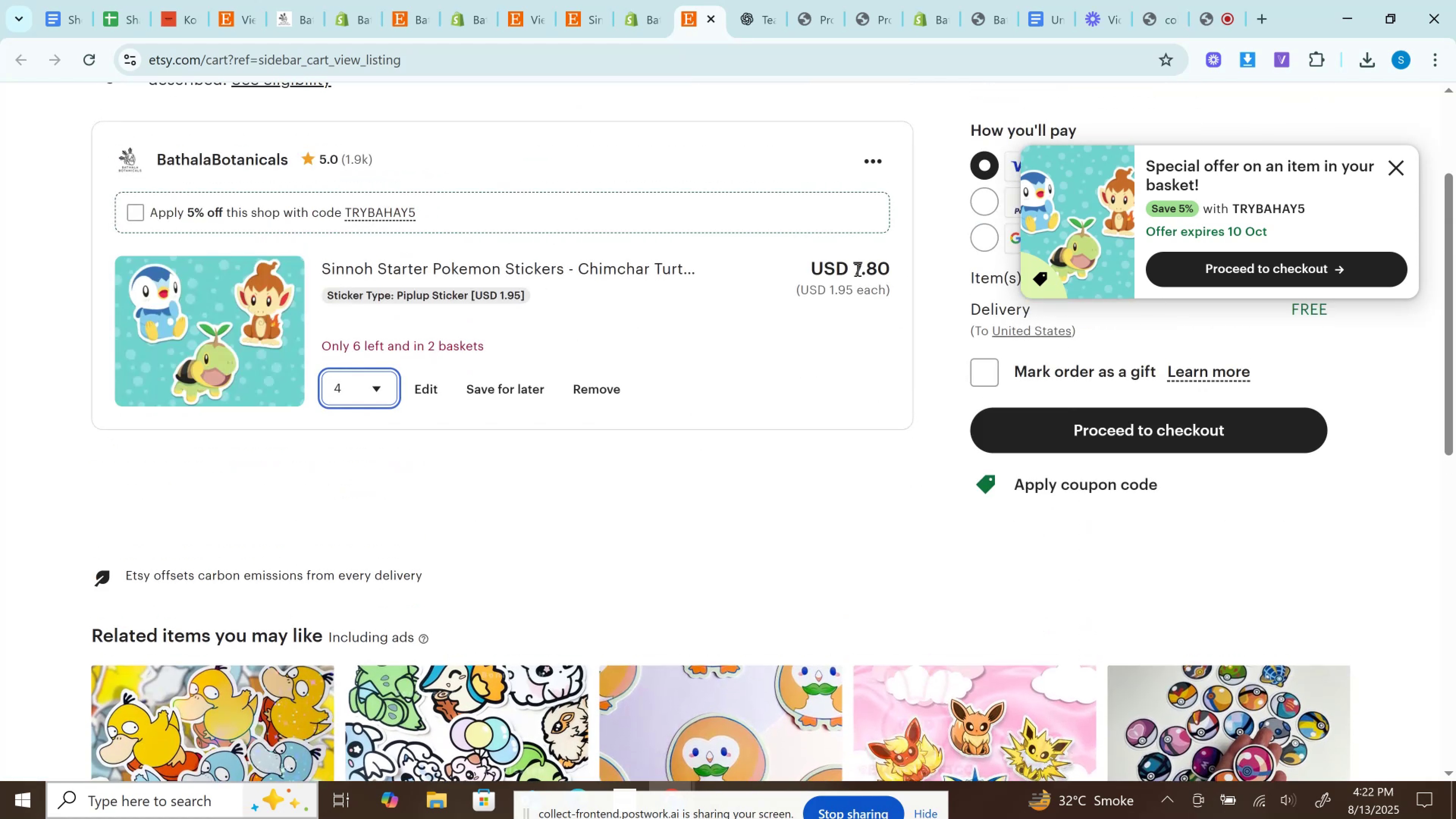 
left_click([860, 271])
 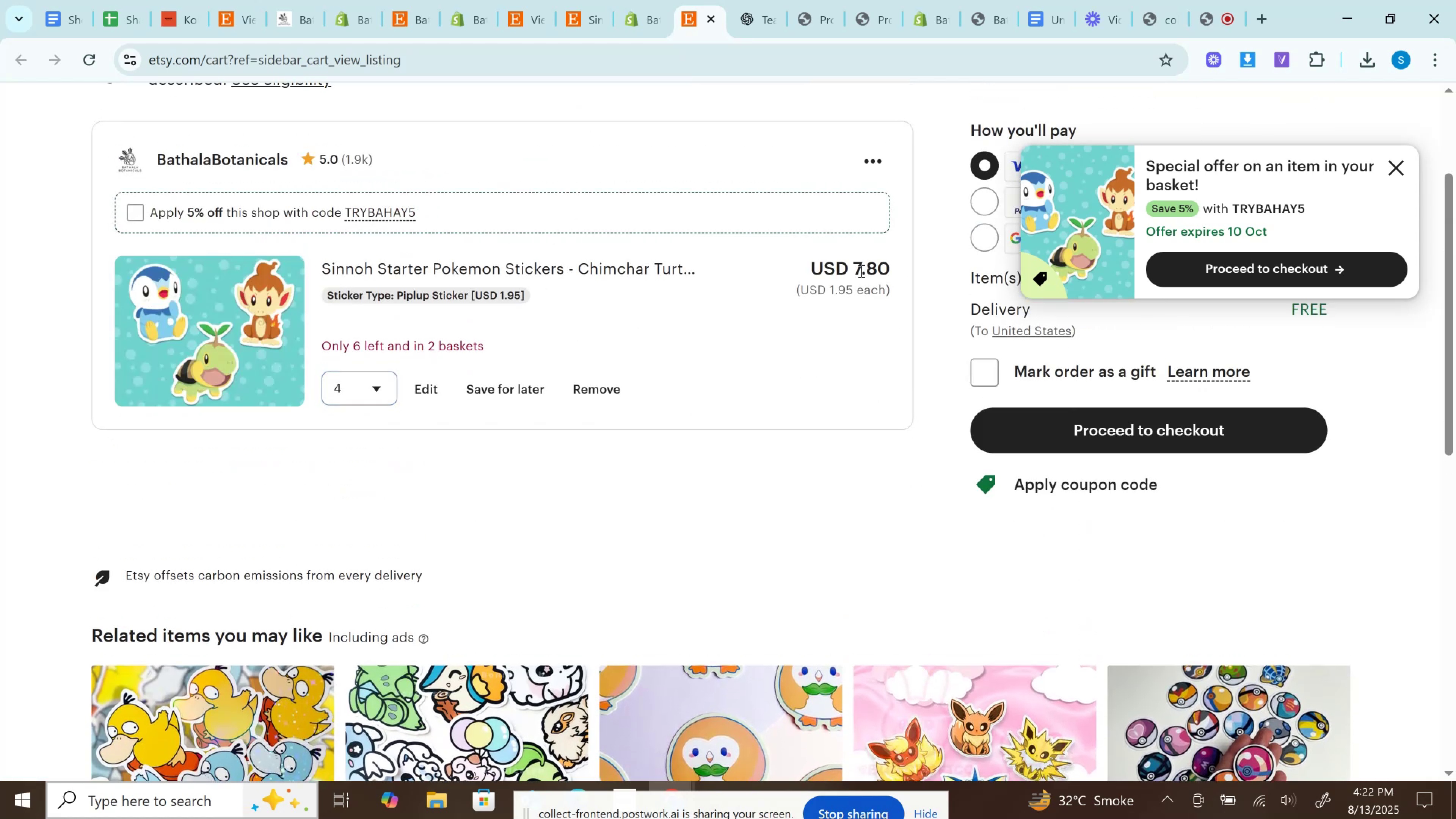 
double_click([860, 271])
 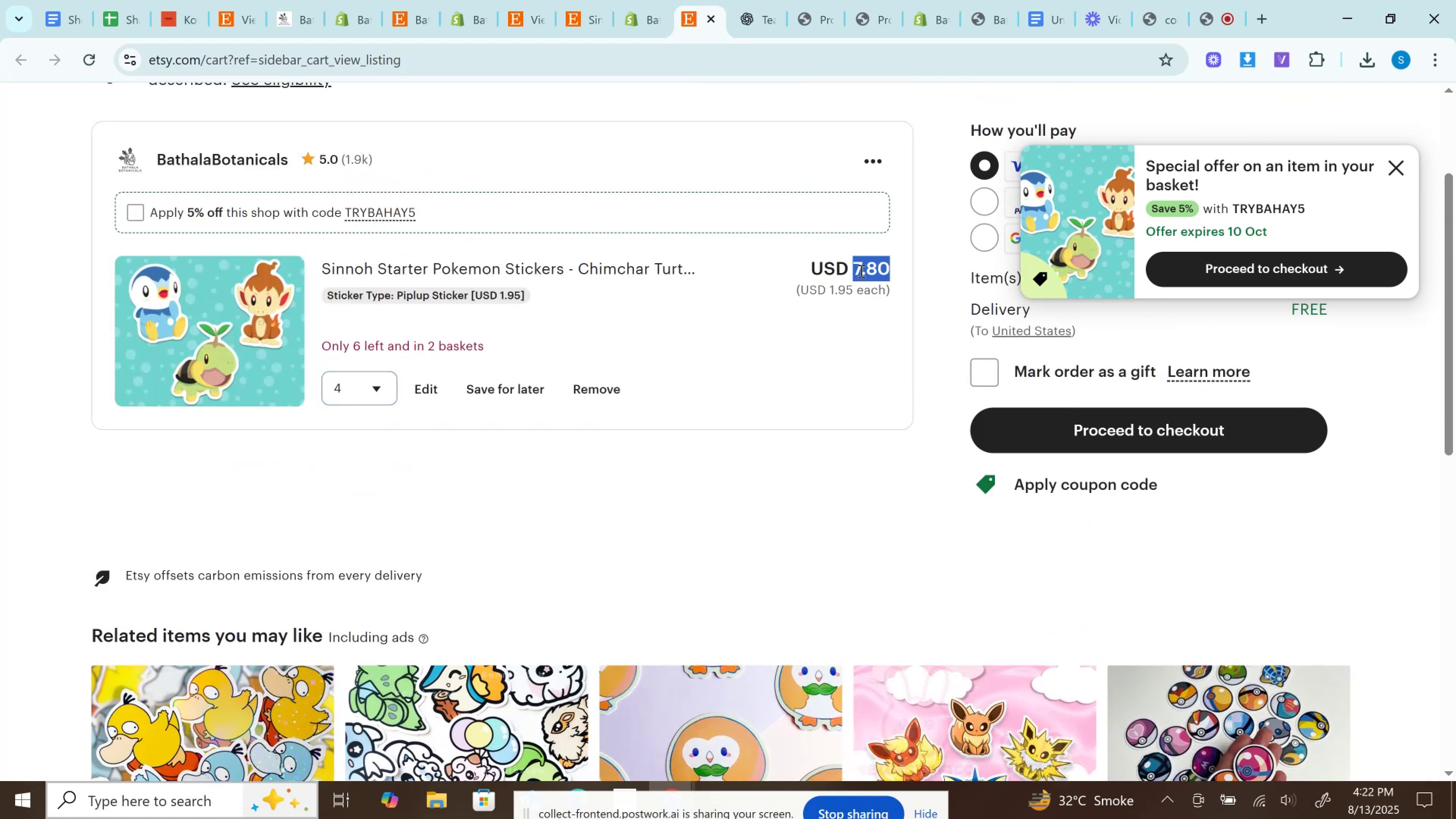 
key(Control+C)
 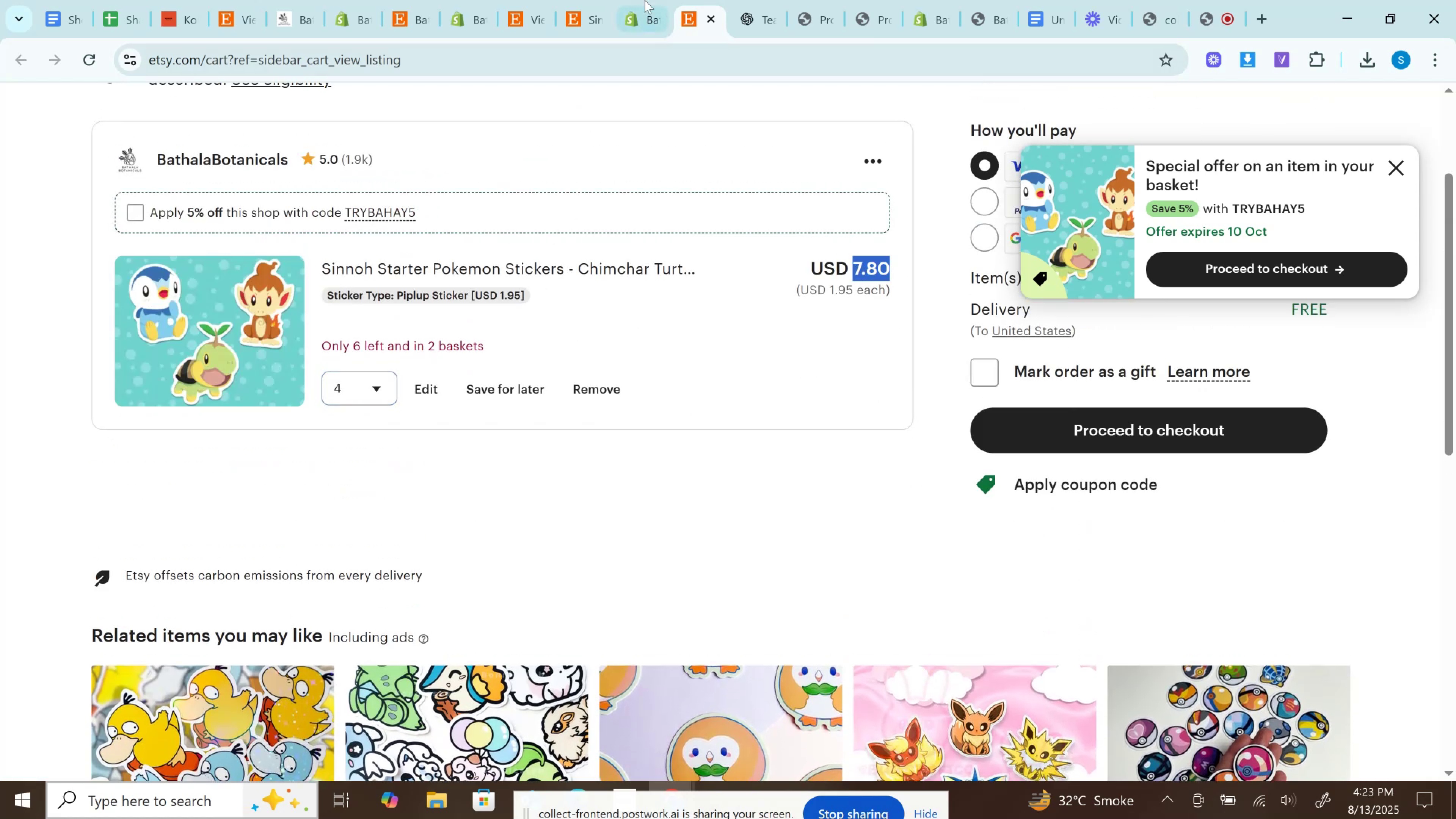 
left_click([641, 0])
 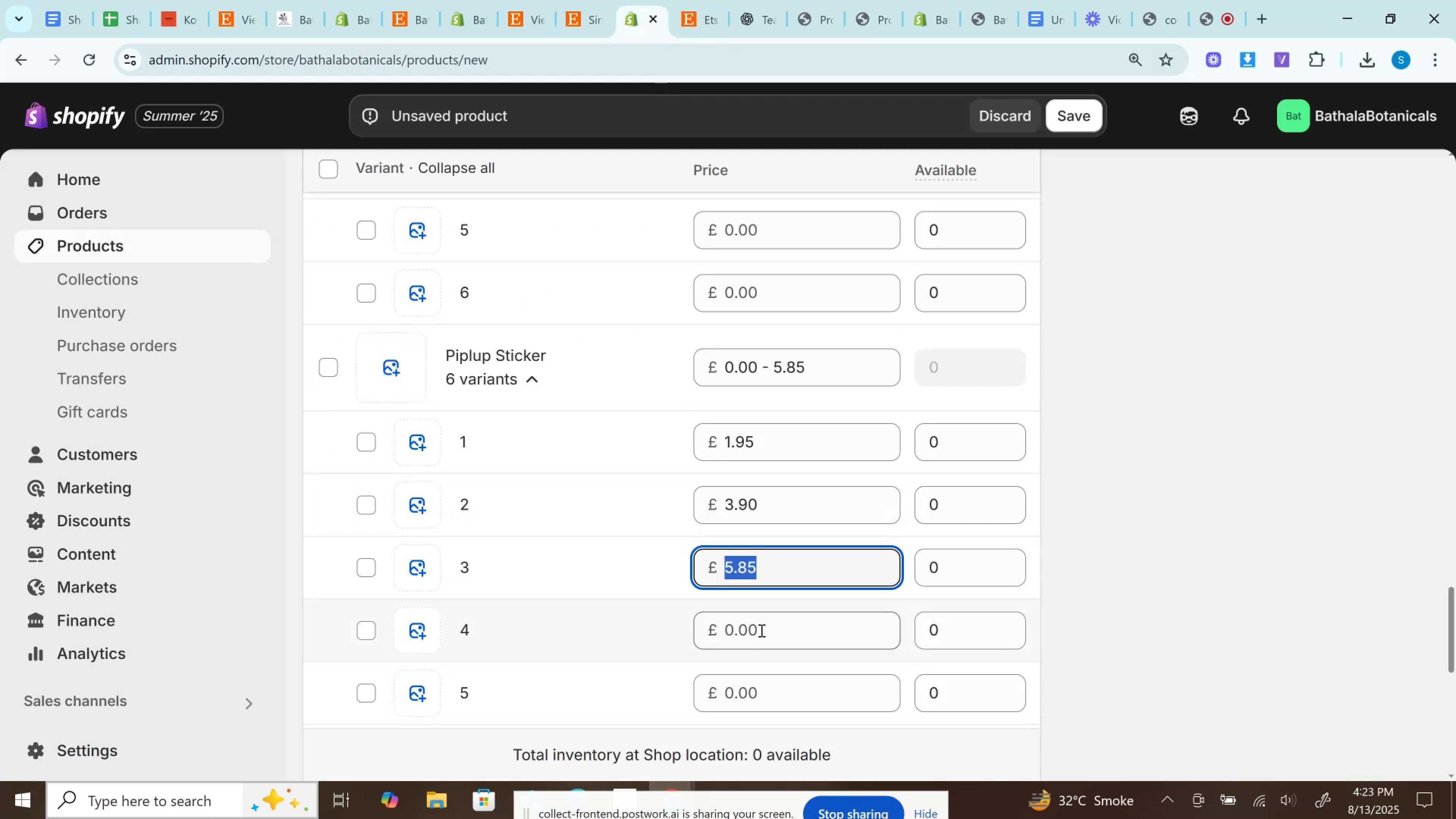 
left_click([761, 630])
 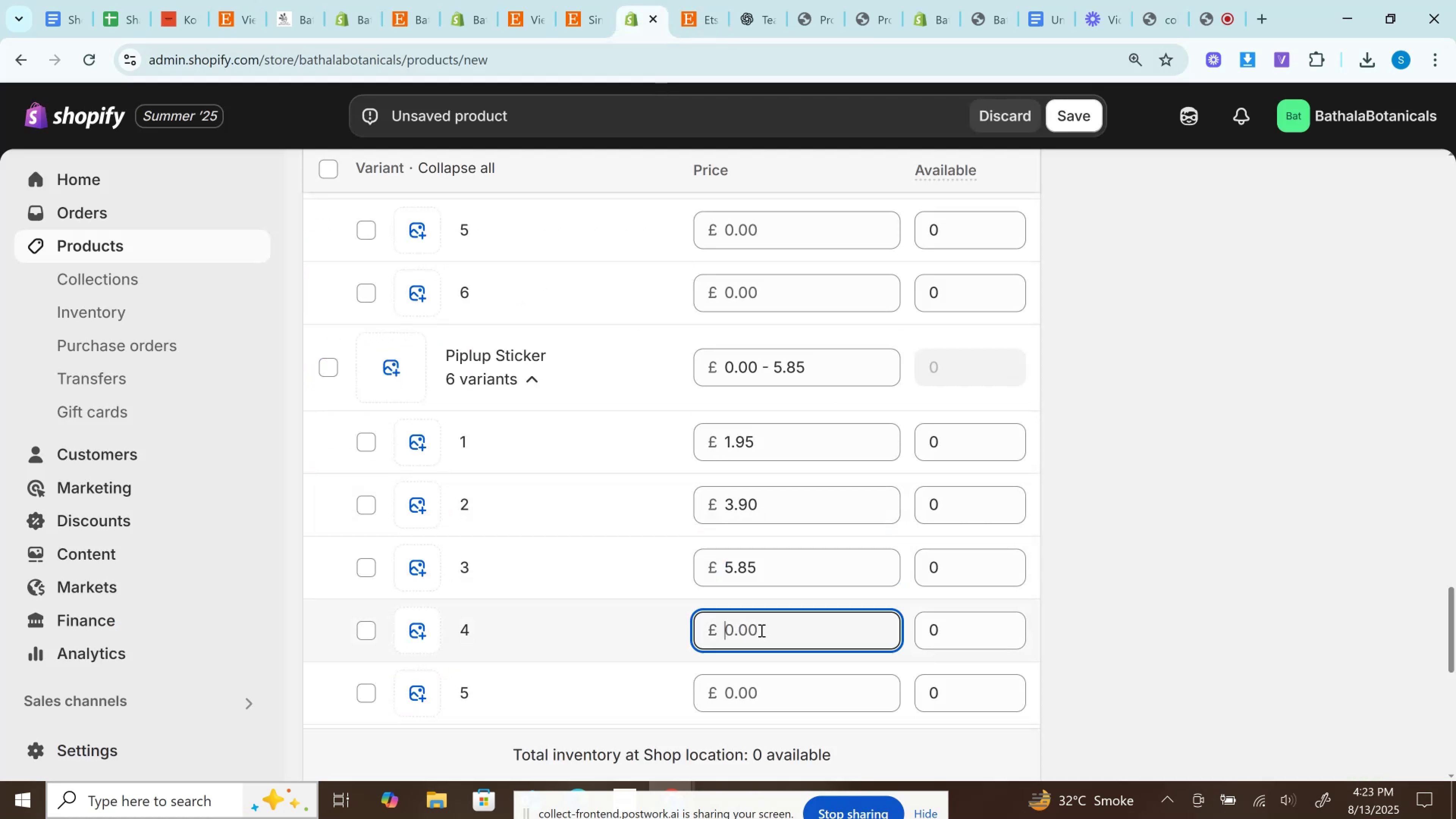 
key(Control+V)
 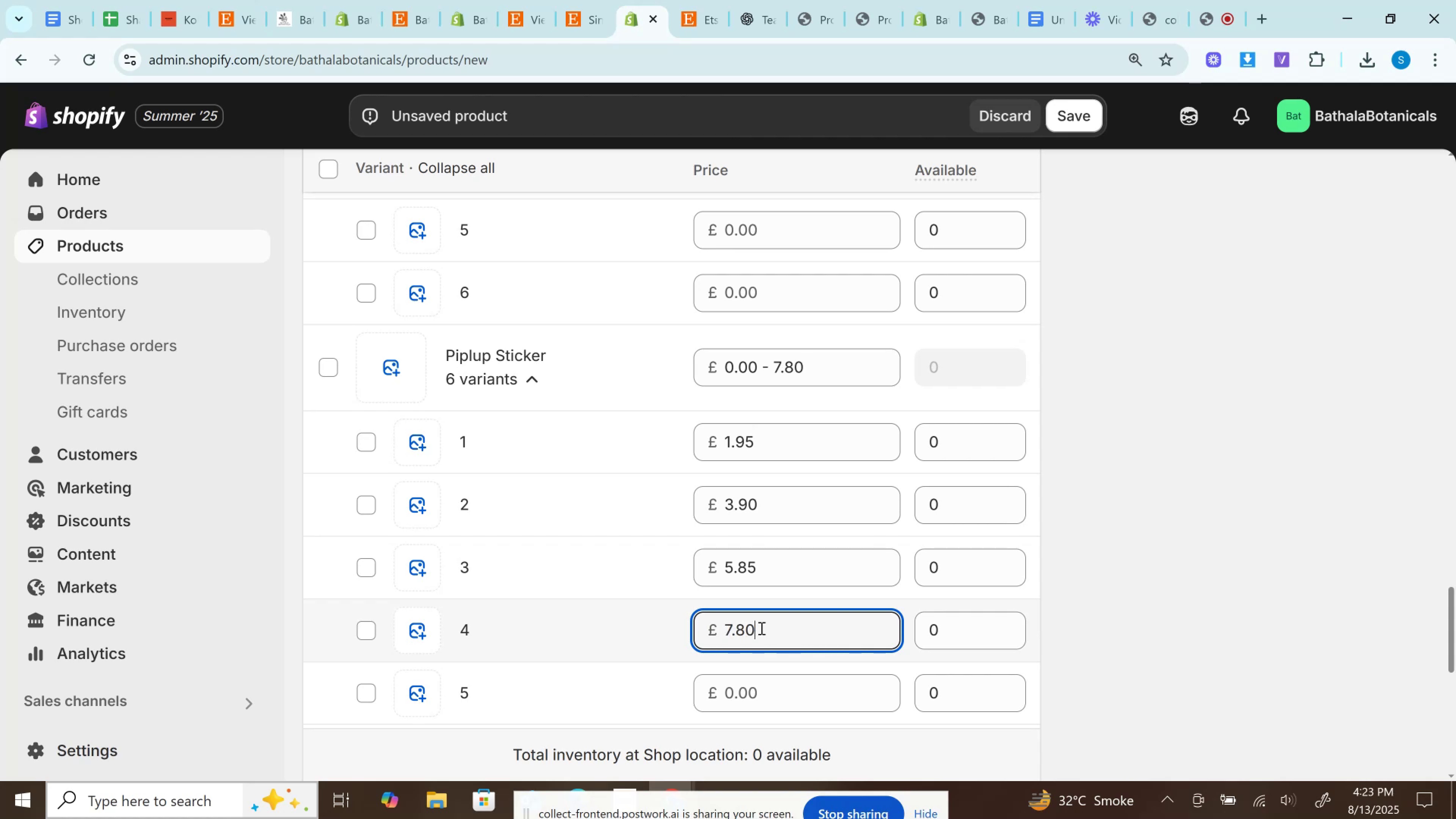 
scroll: coordinate [761, 628], scroll_direction: up, amount: 3.0
 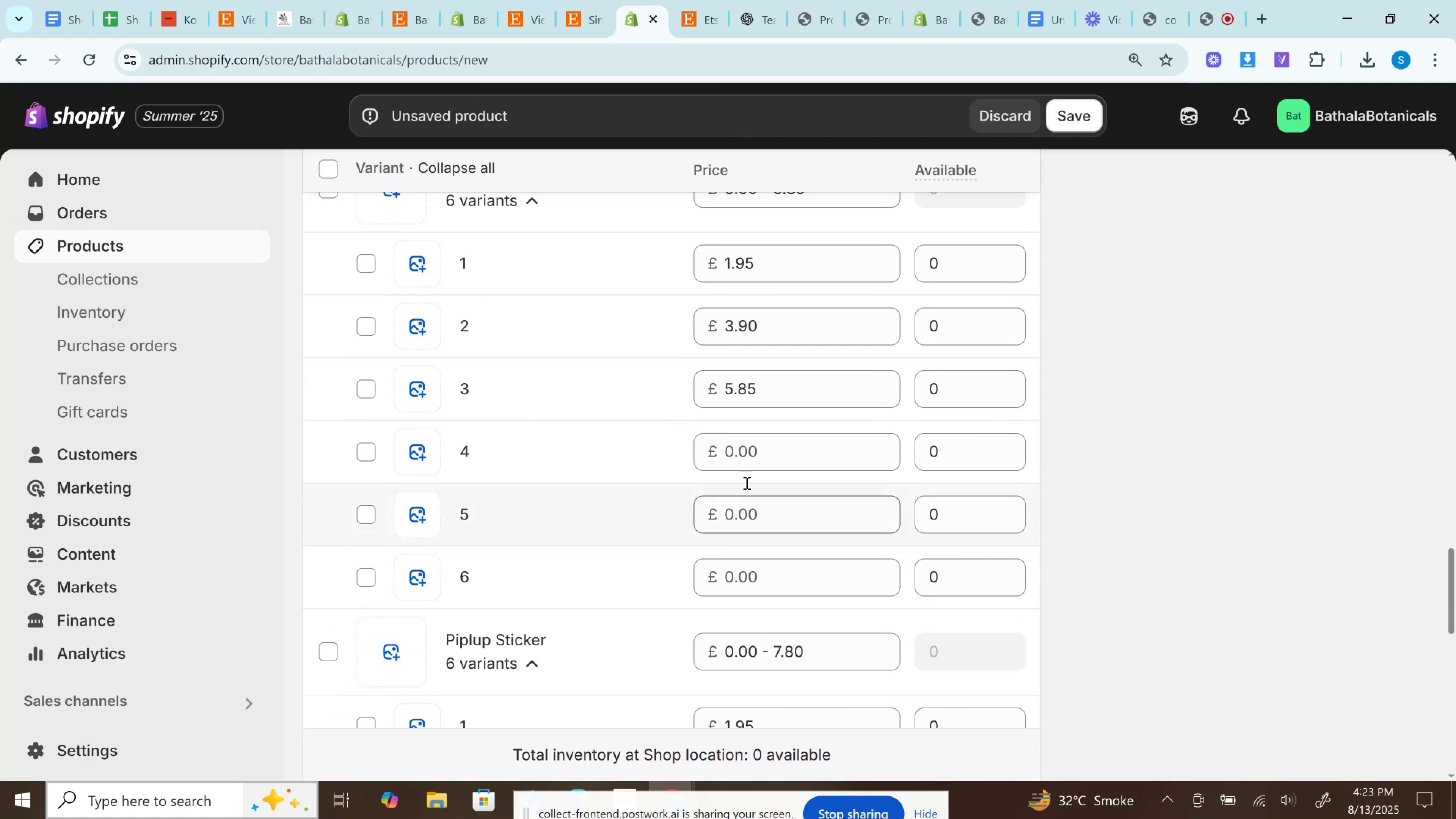 
left_click([743, 445])
 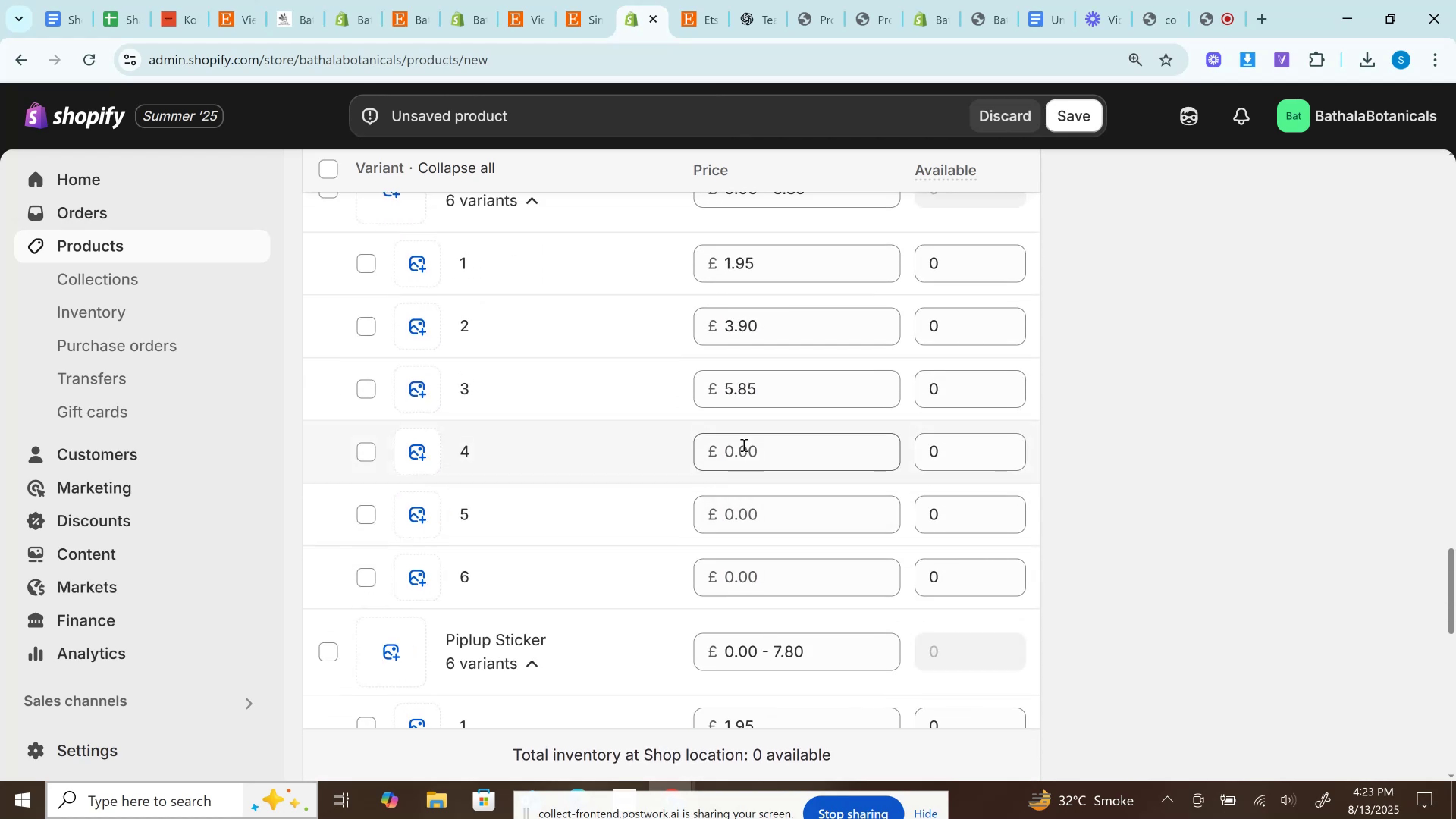 
key(Control+V)
 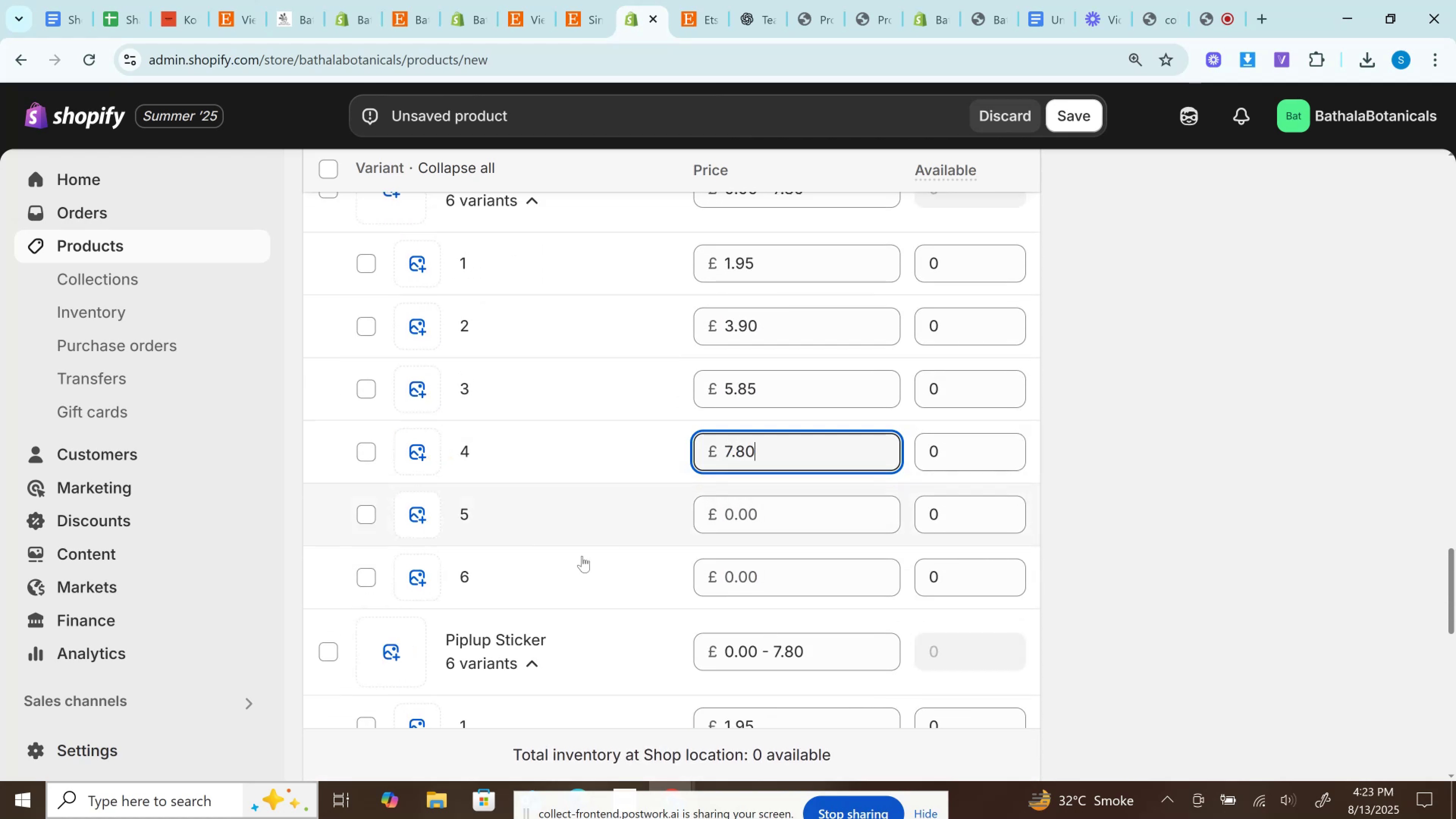 
scroll: coordinate [576, 558], scroll_direction: up, amount: 4.0
 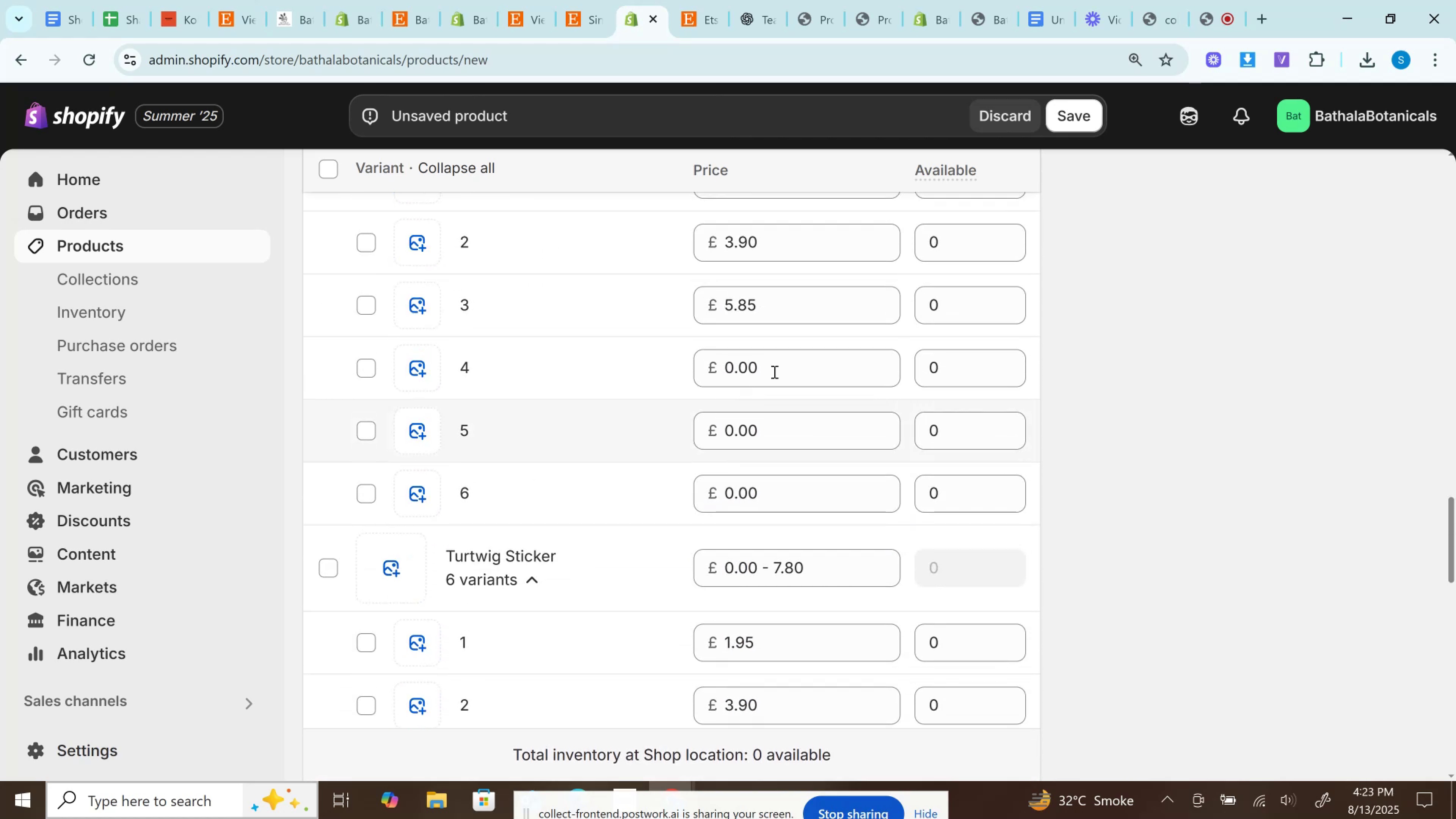 
left_click([777, 356])
 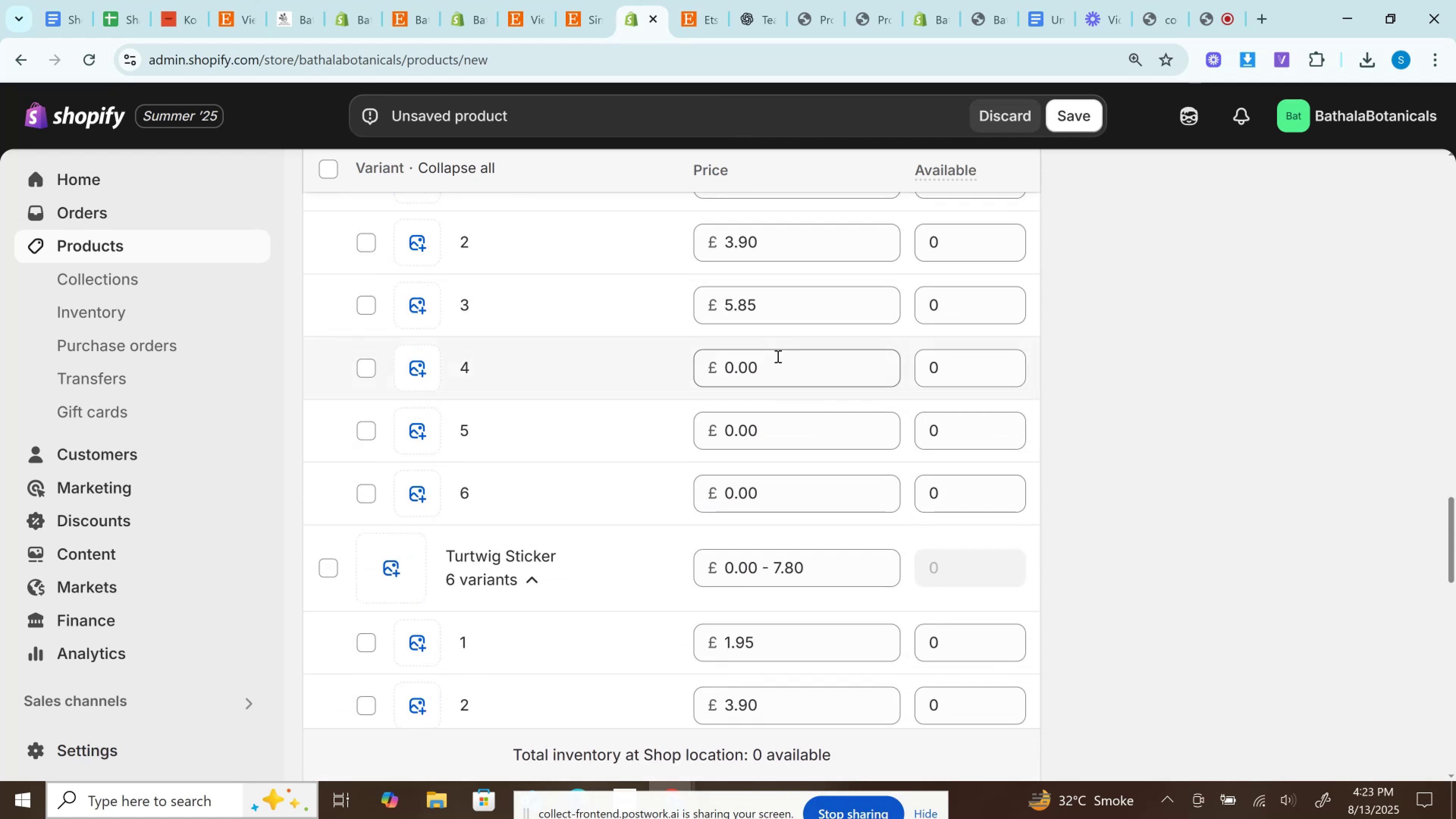 
key(Control+V)
 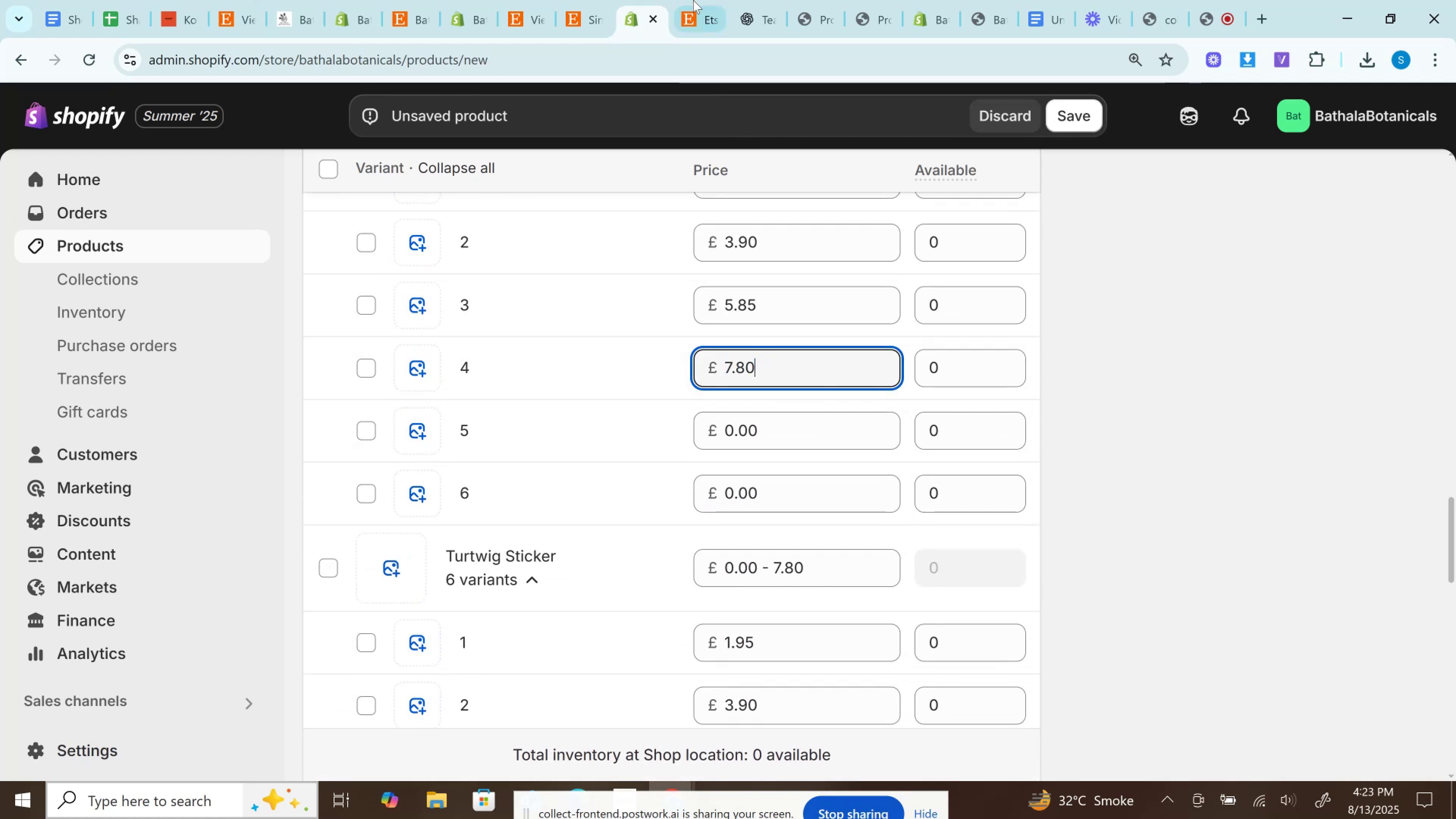 
left_click([696, 0])
 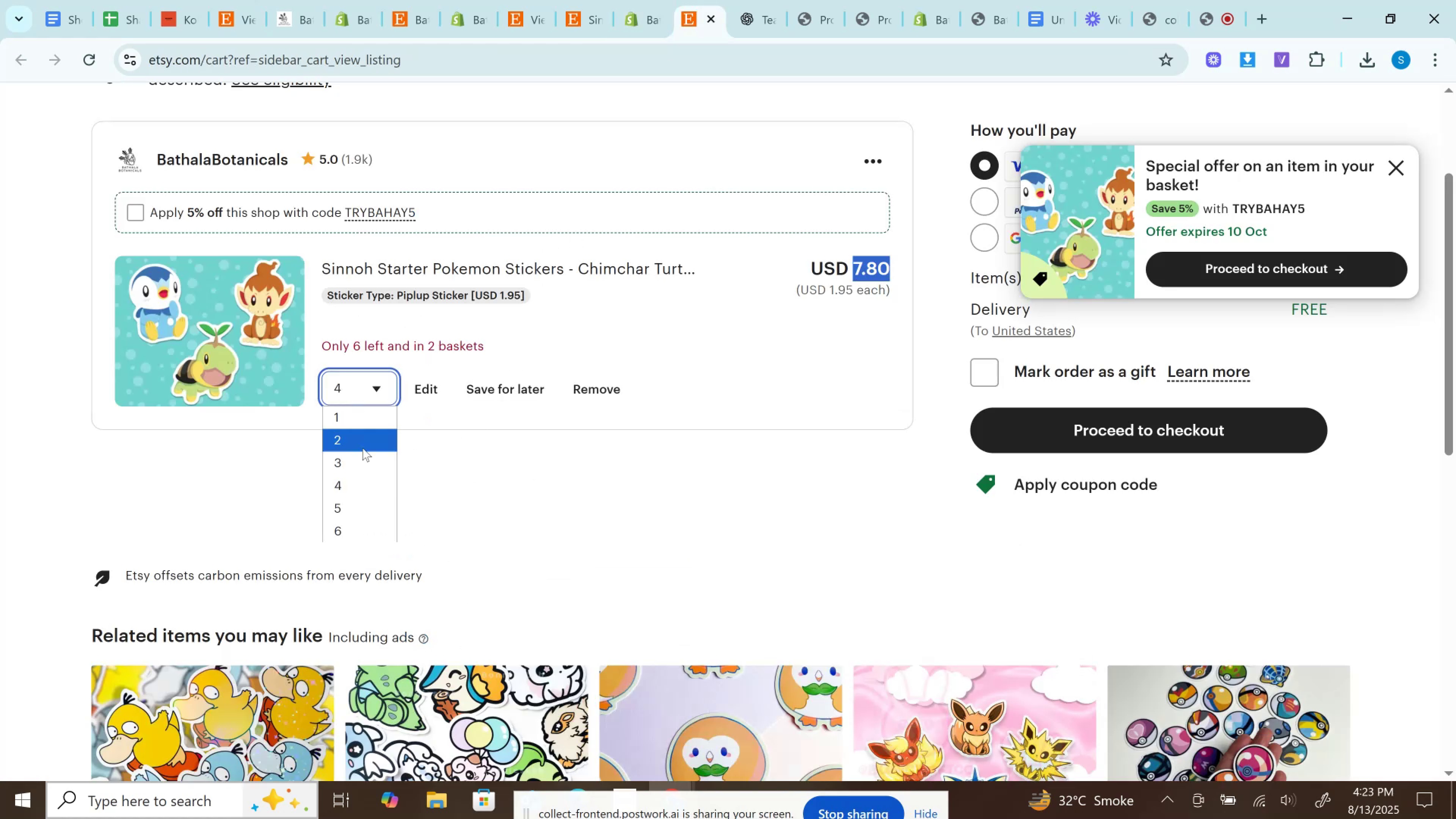 
left_click([351, 516])
 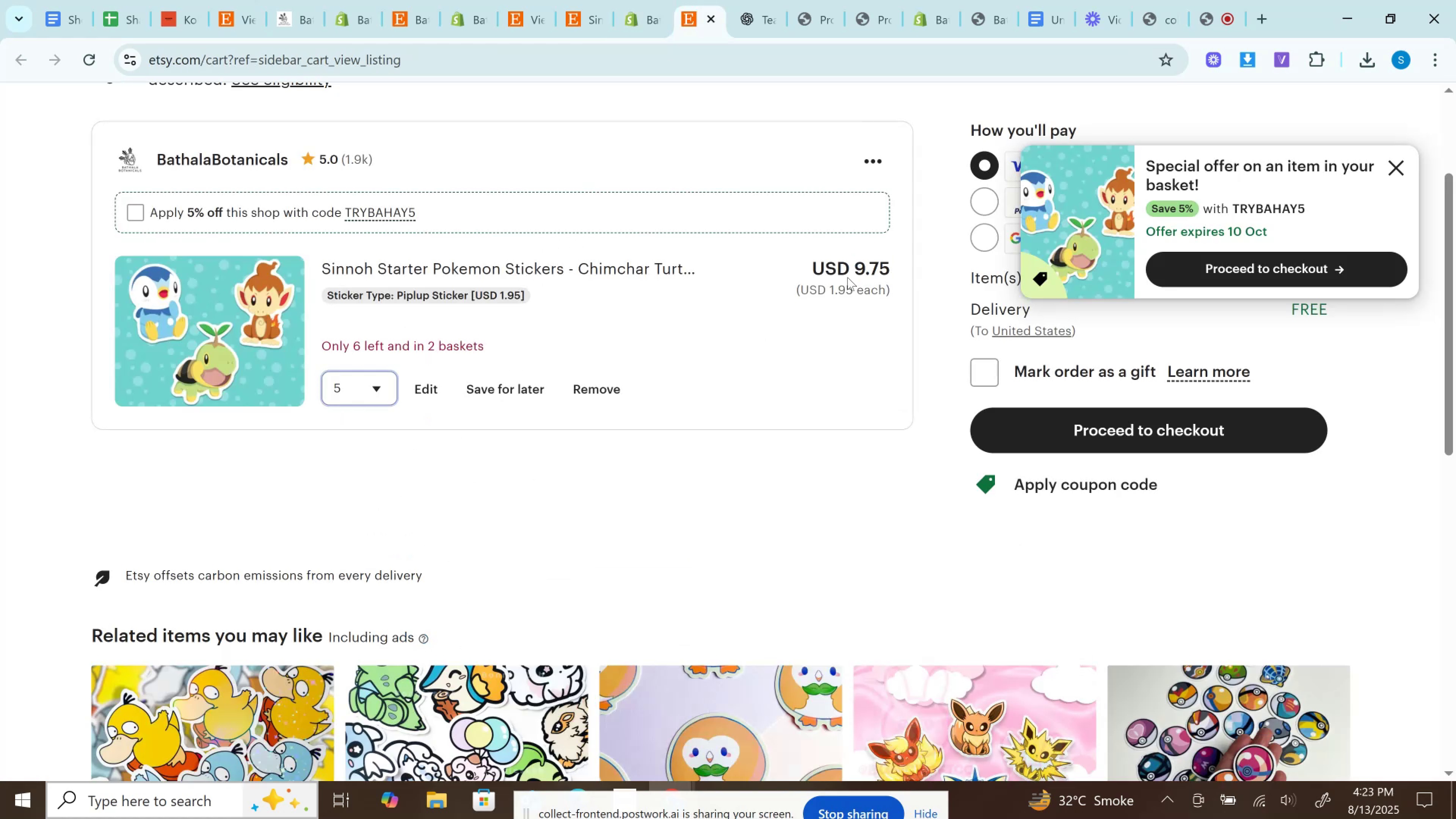 
left_click([864, 272])
 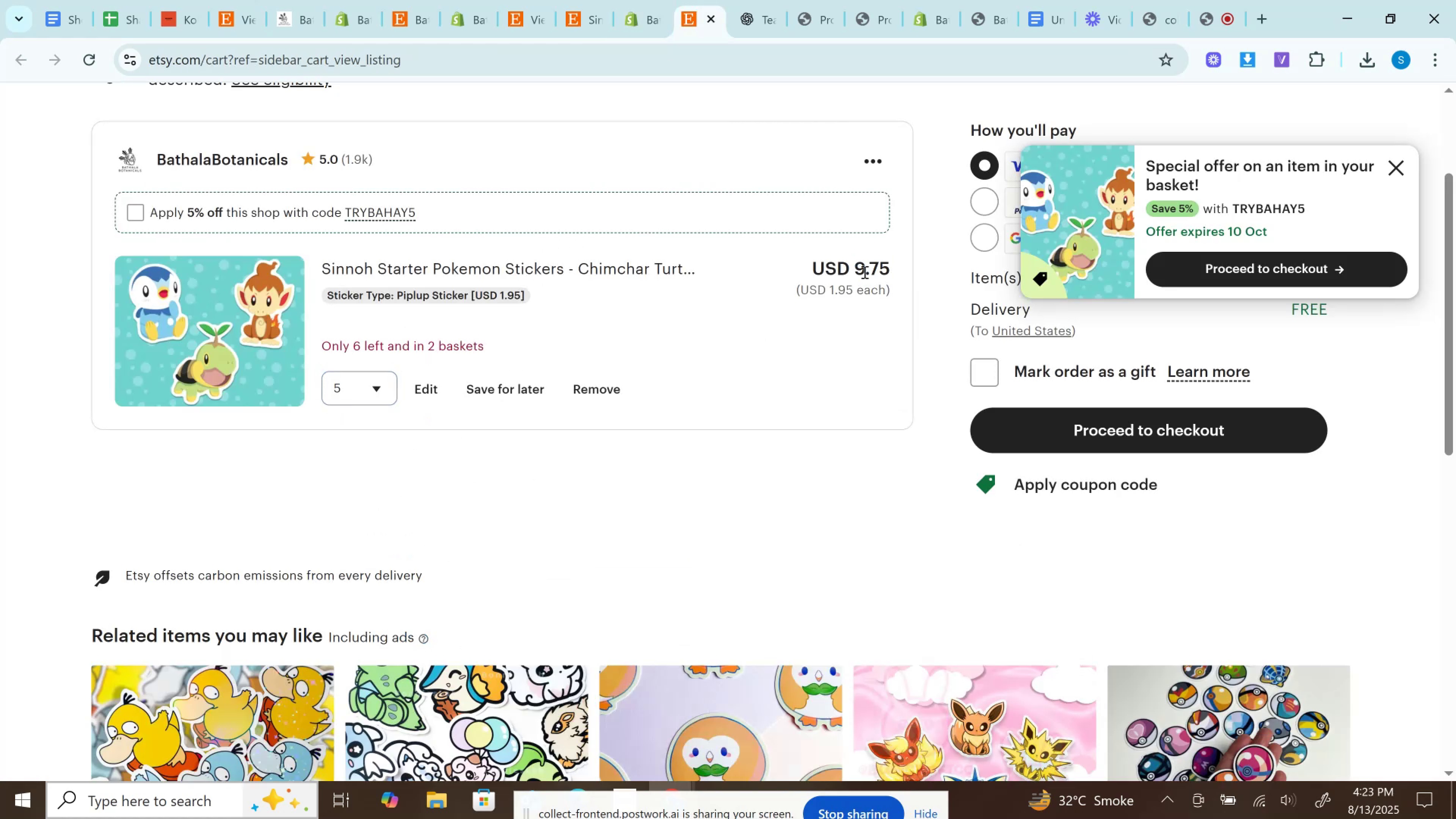 
double_click([864, 272])
 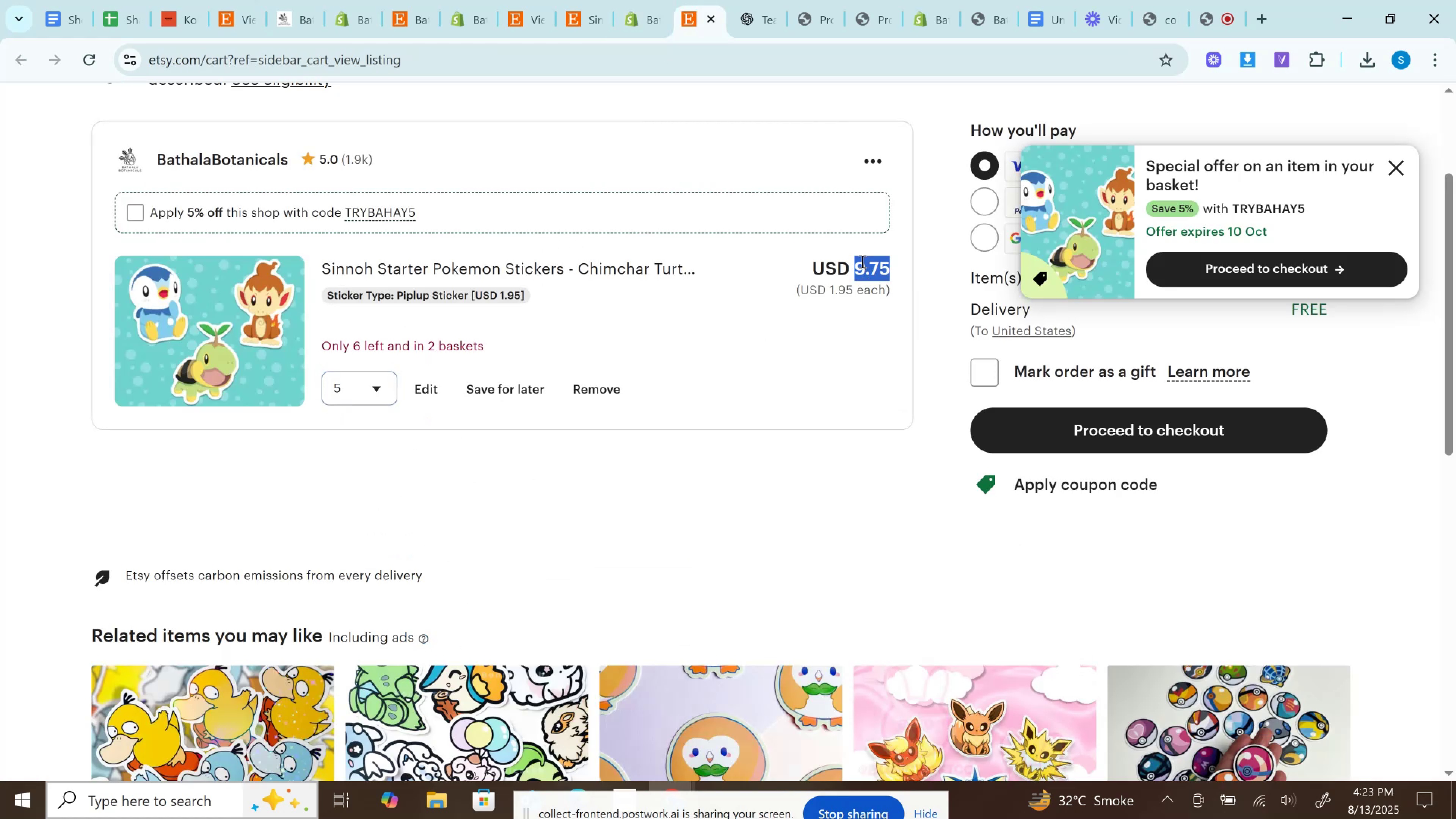 
key(Control+C)
 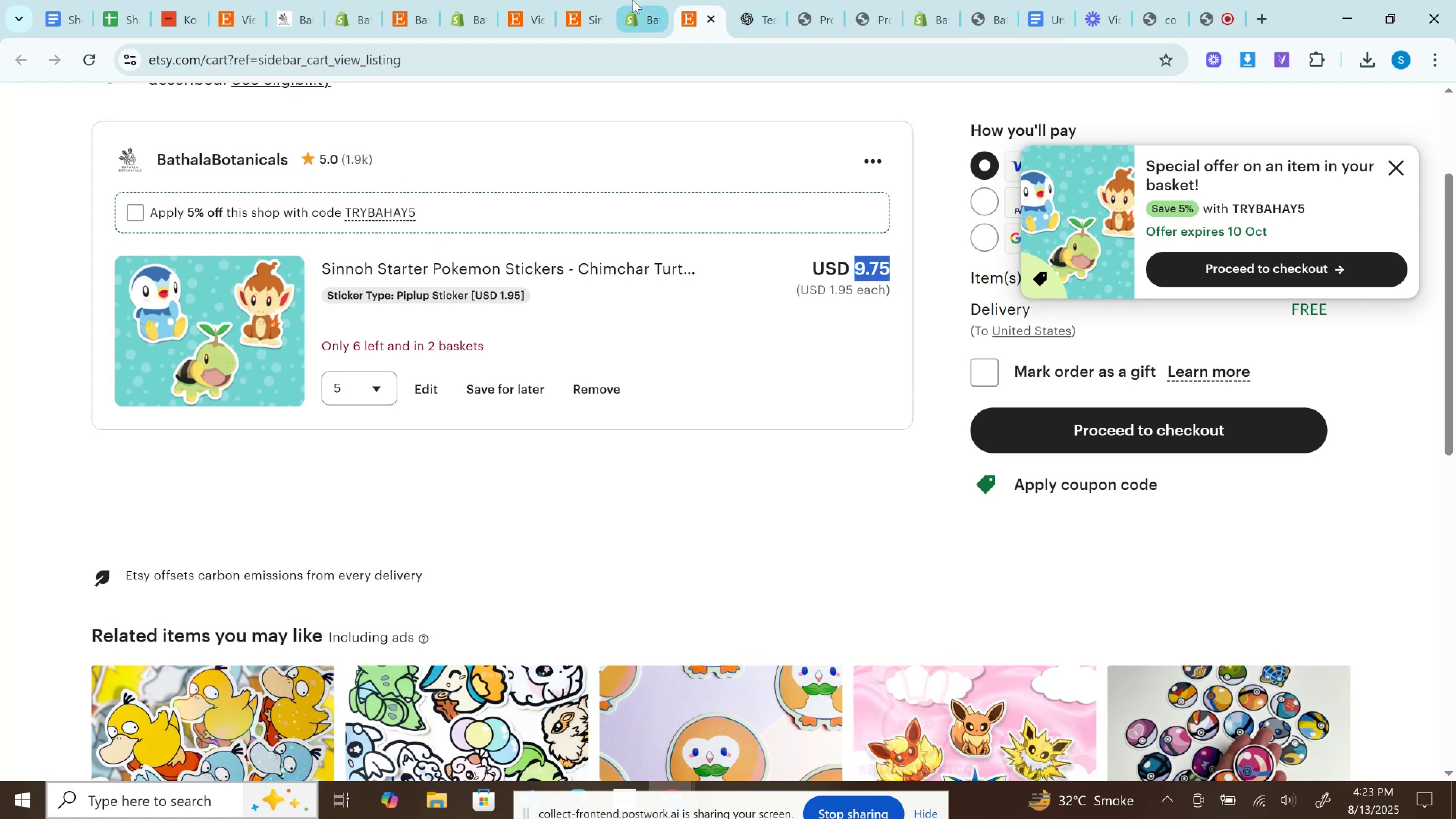 
left_click([633, 0])
 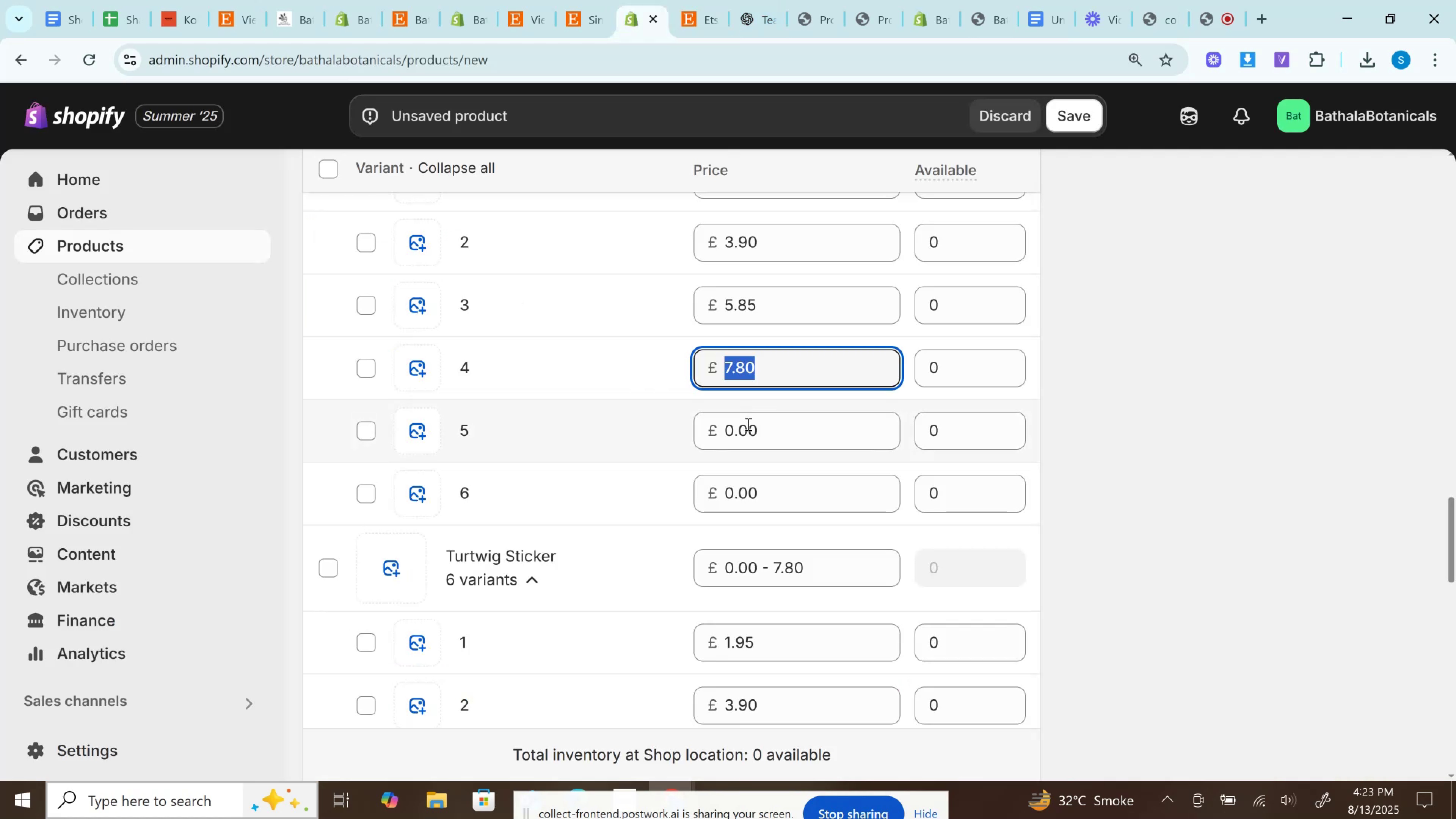 
key(Control+ControlLeft)
 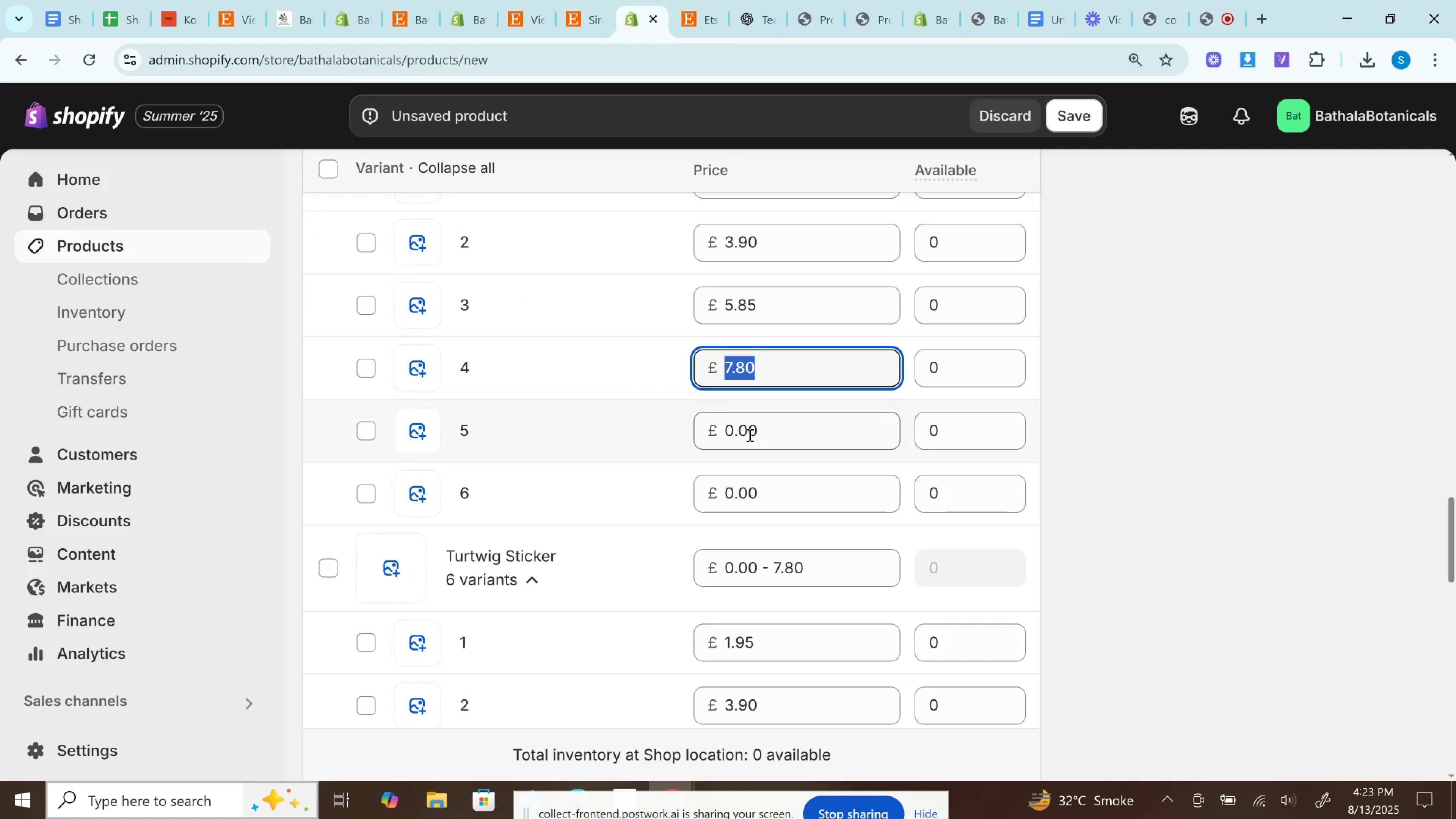 
left_click([749, 435])
 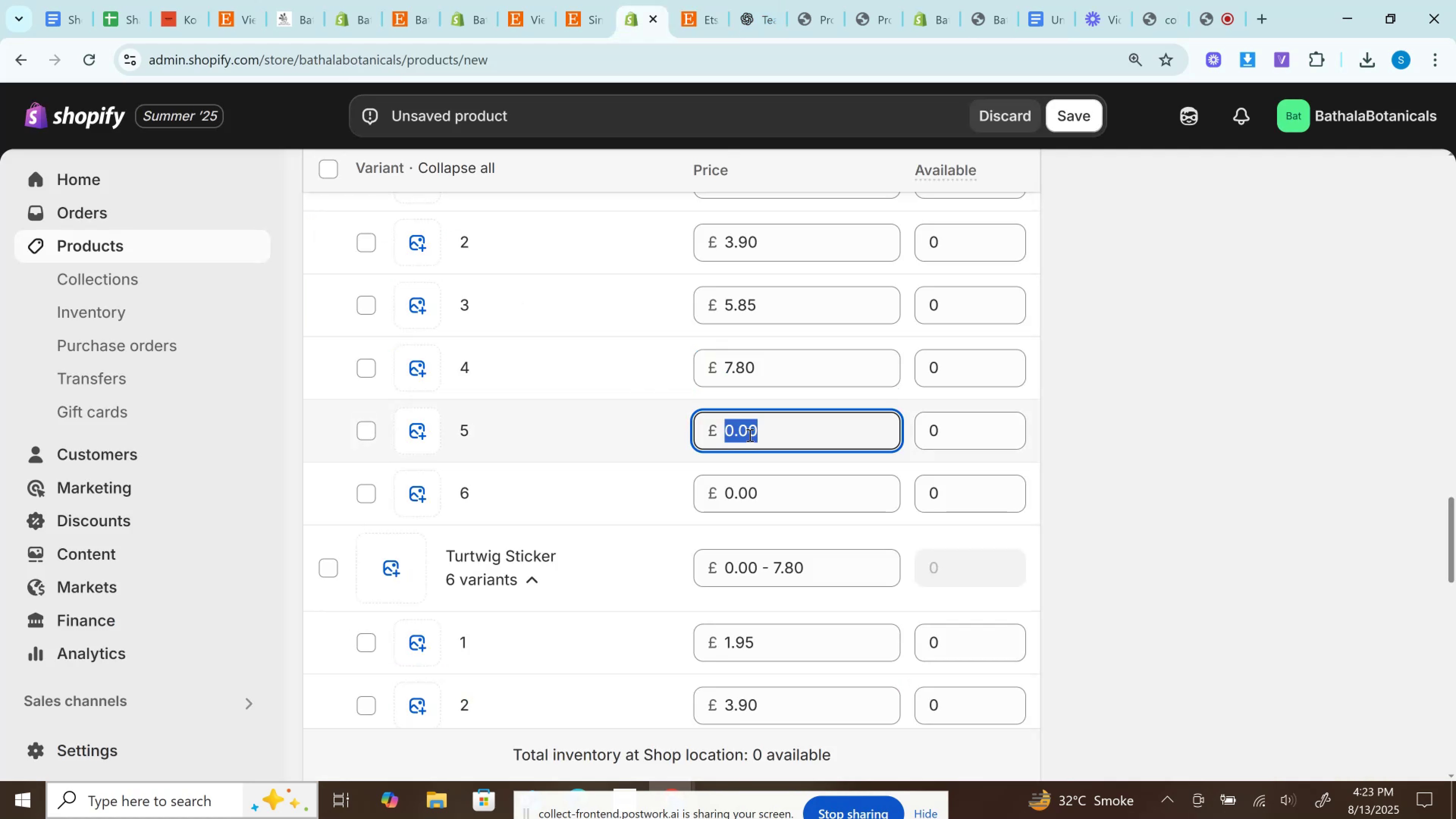 
key(Control+V)
 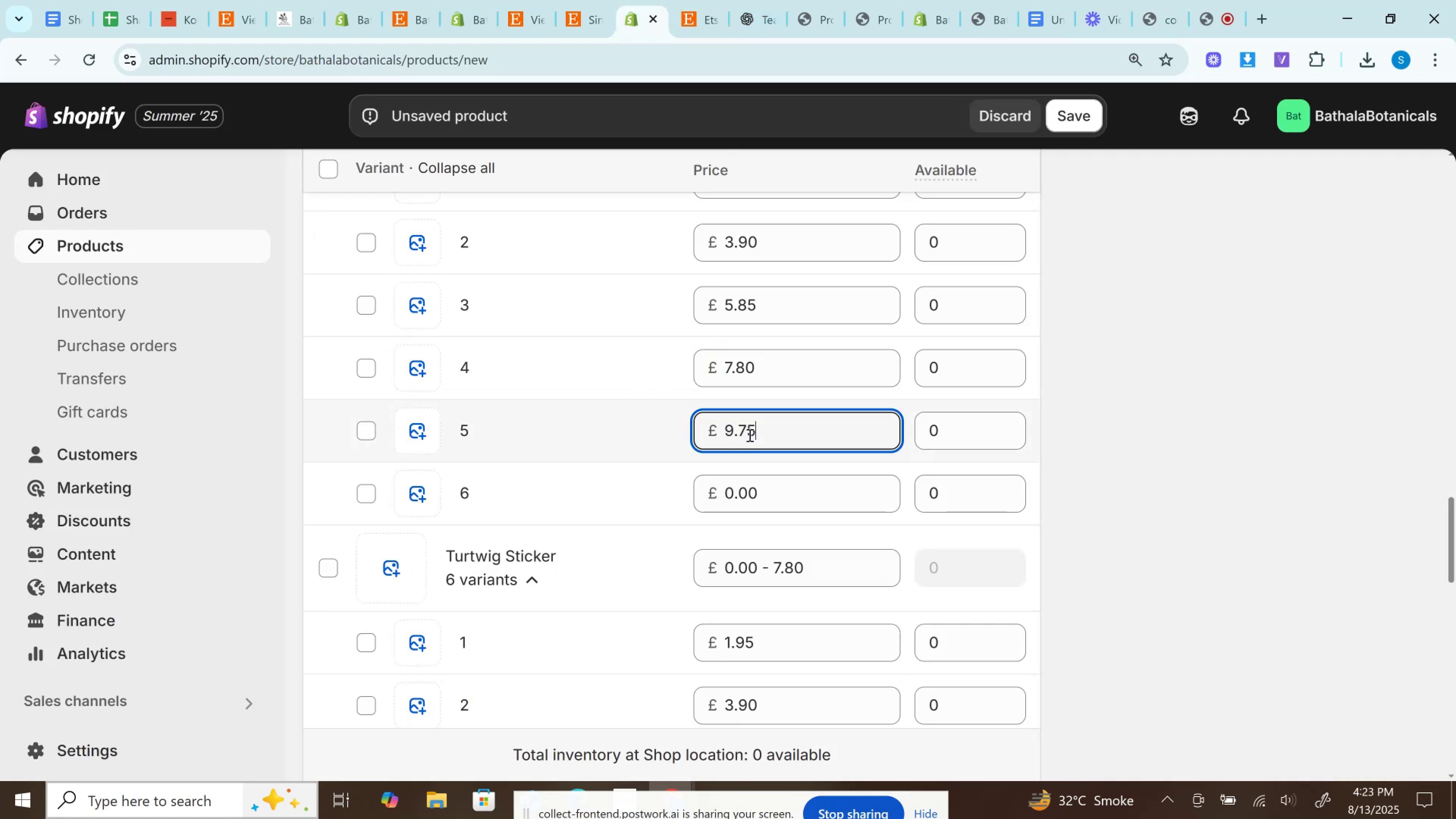 
scroll: coordinate [749, 435], scroll_direction: down, amount: 4.0
 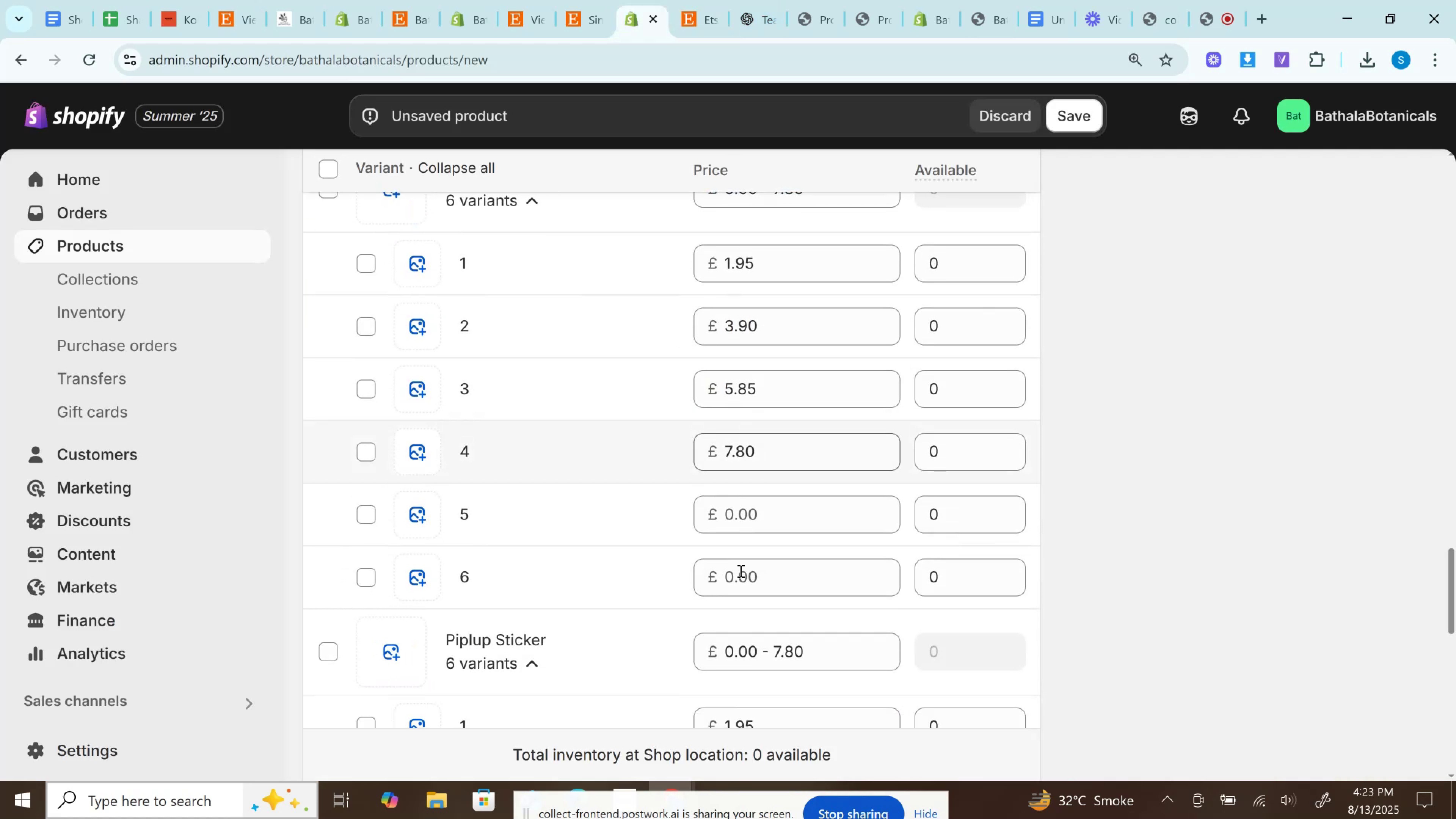 
key(Control+ControlLeft)
 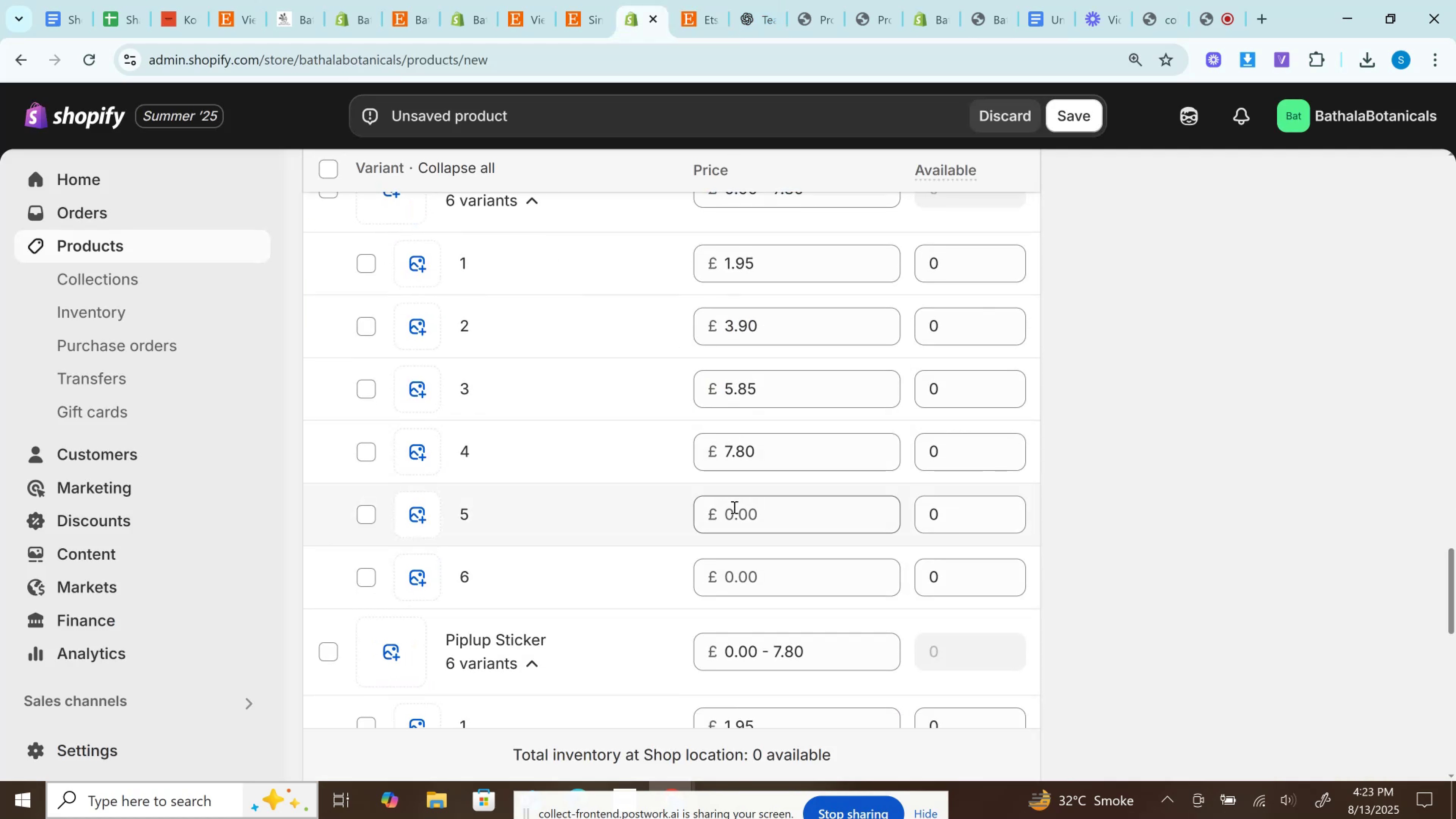 
left_click([733, 507])
 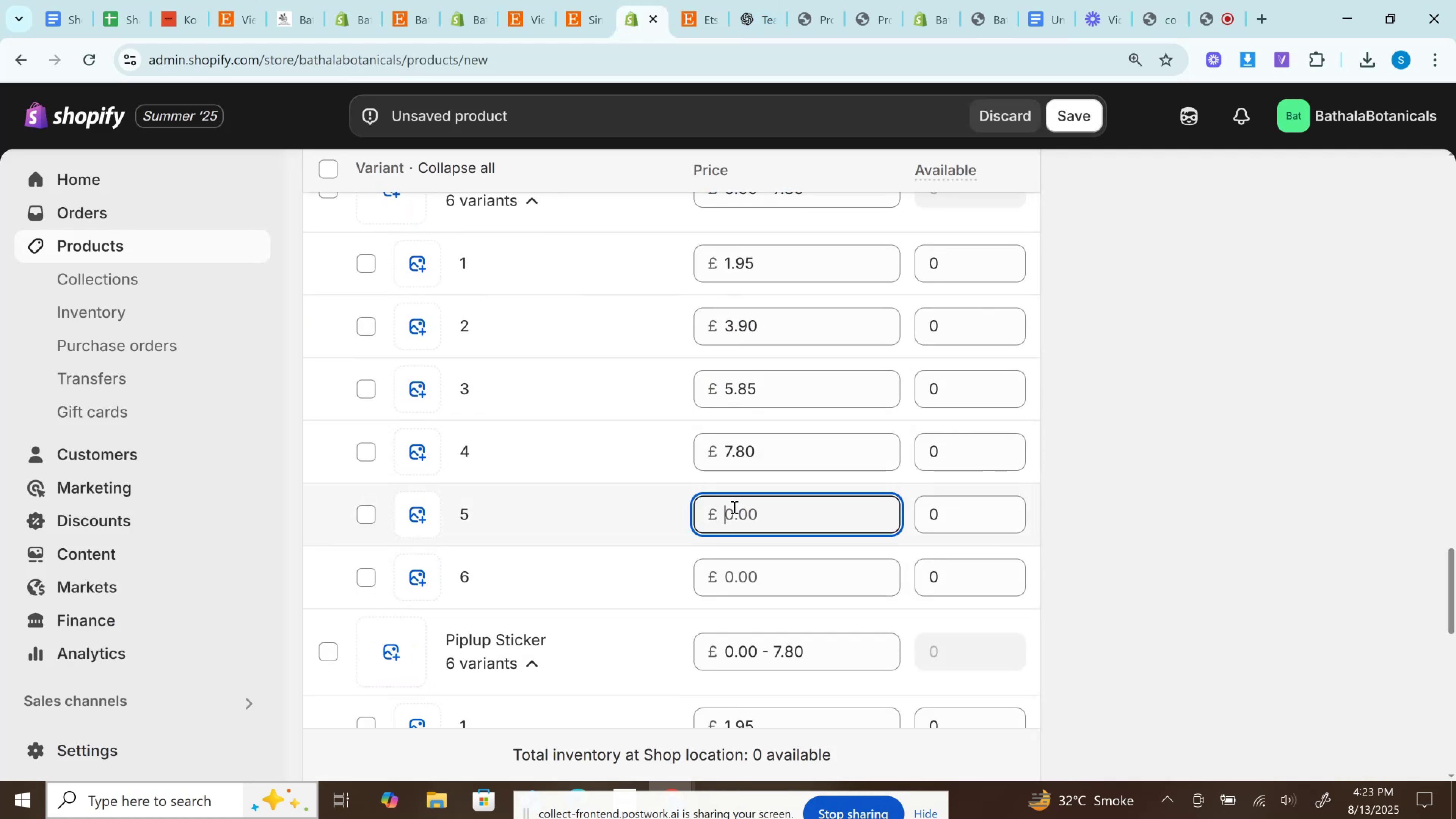 
key(Control+V)
 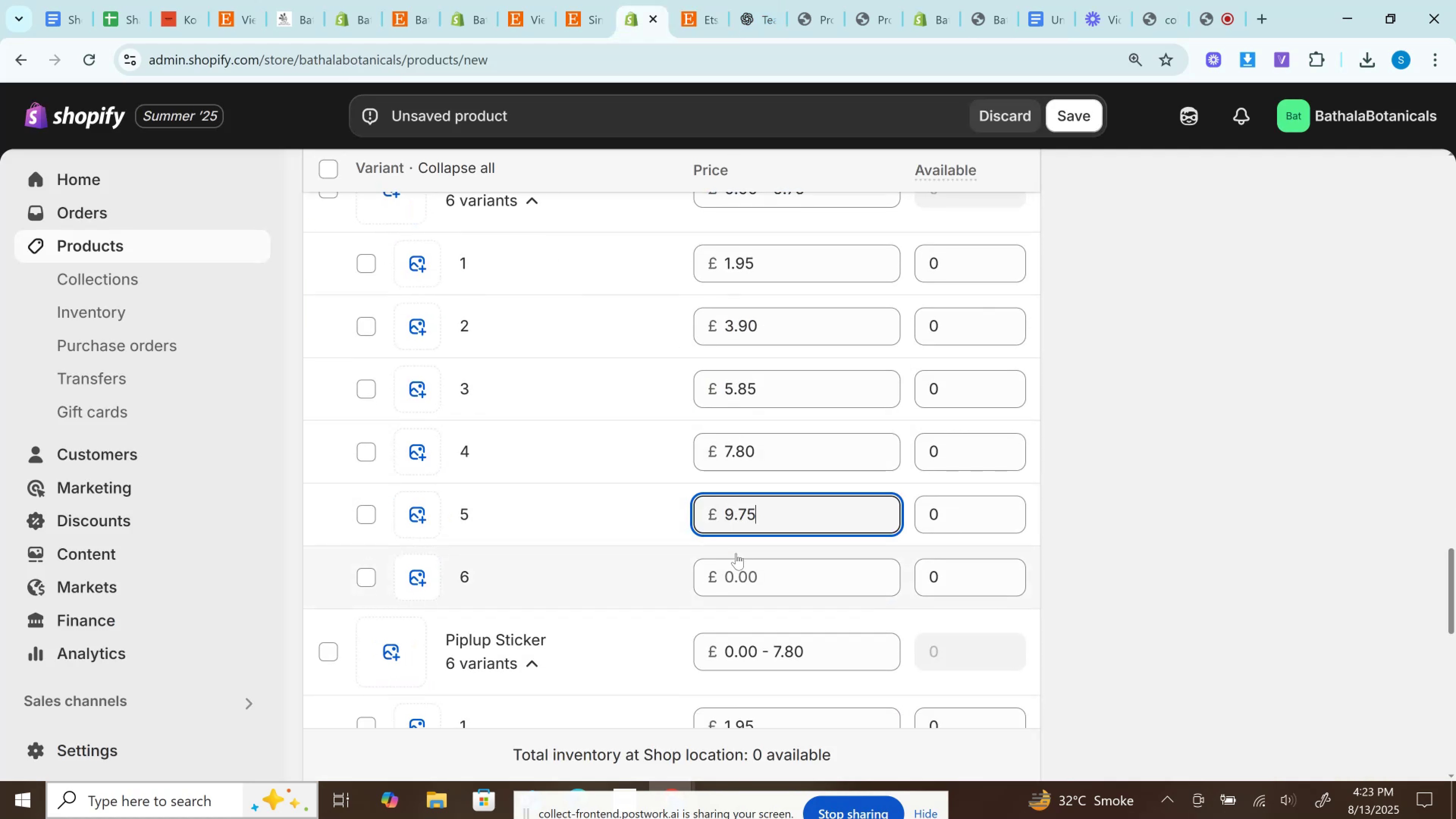 
scroll: coordinate [736, 553], scroll_direction: down, amount: 5.0
 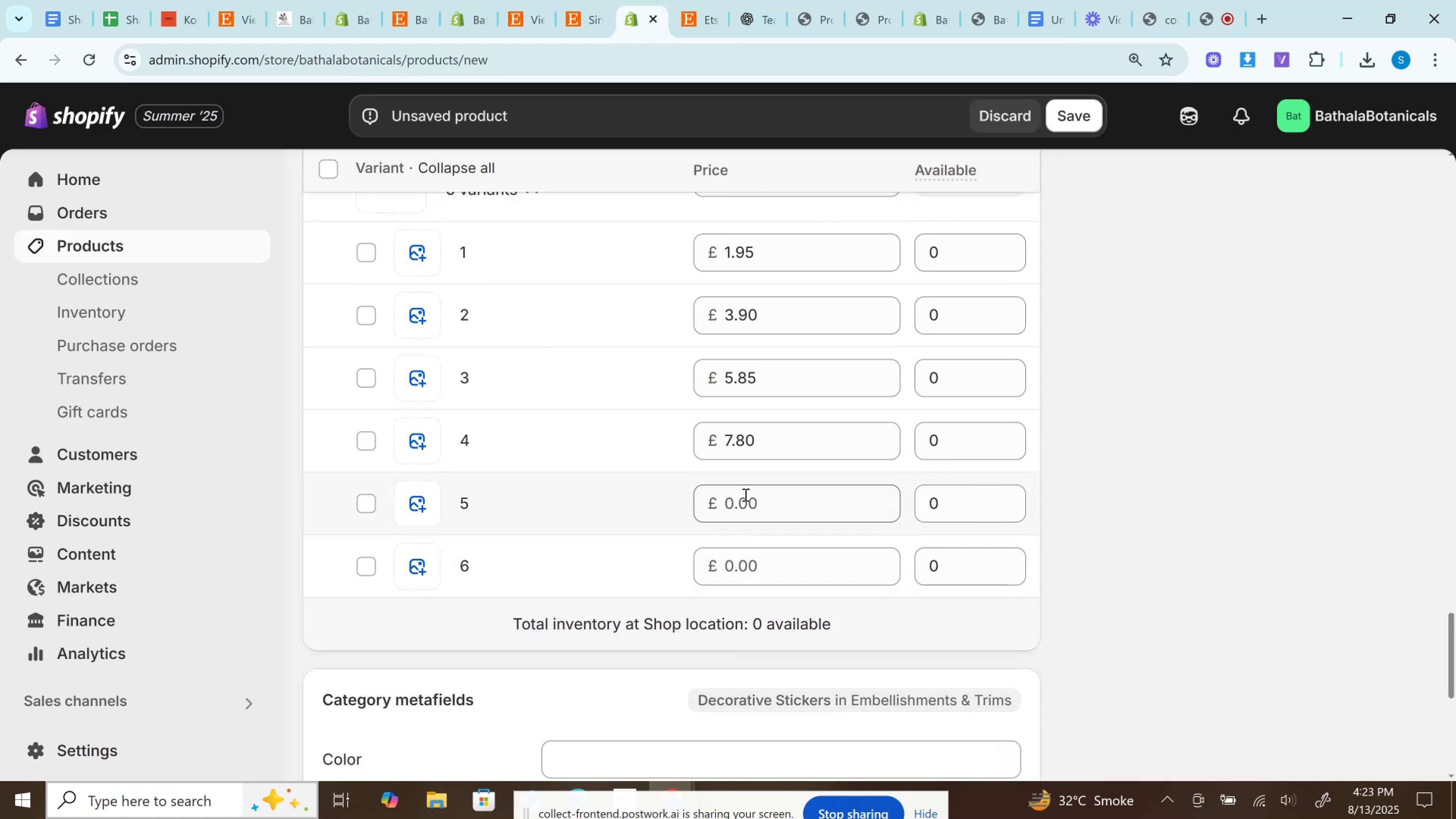 
left_click([746, 500])
 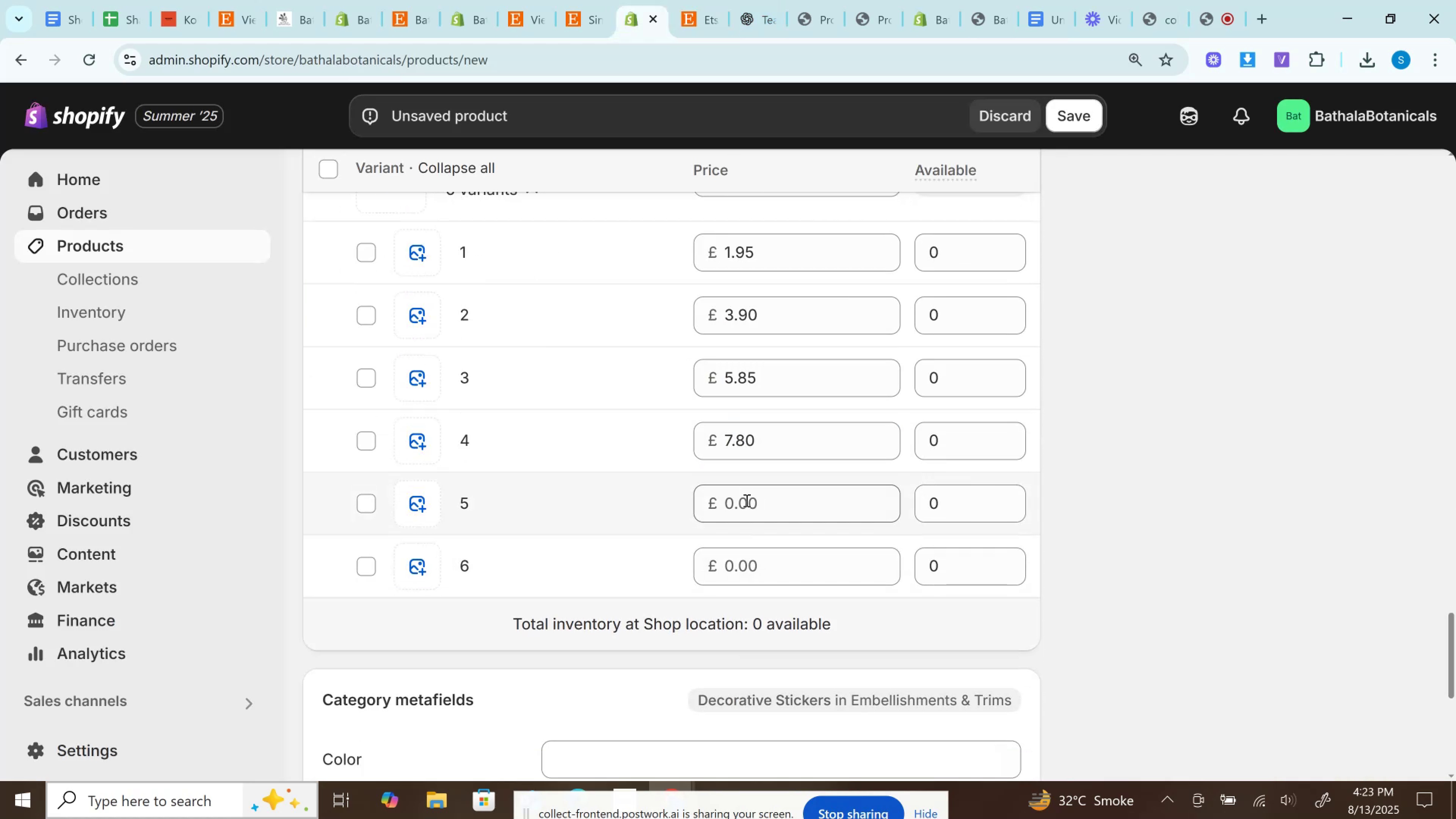 
key(Control+V)
 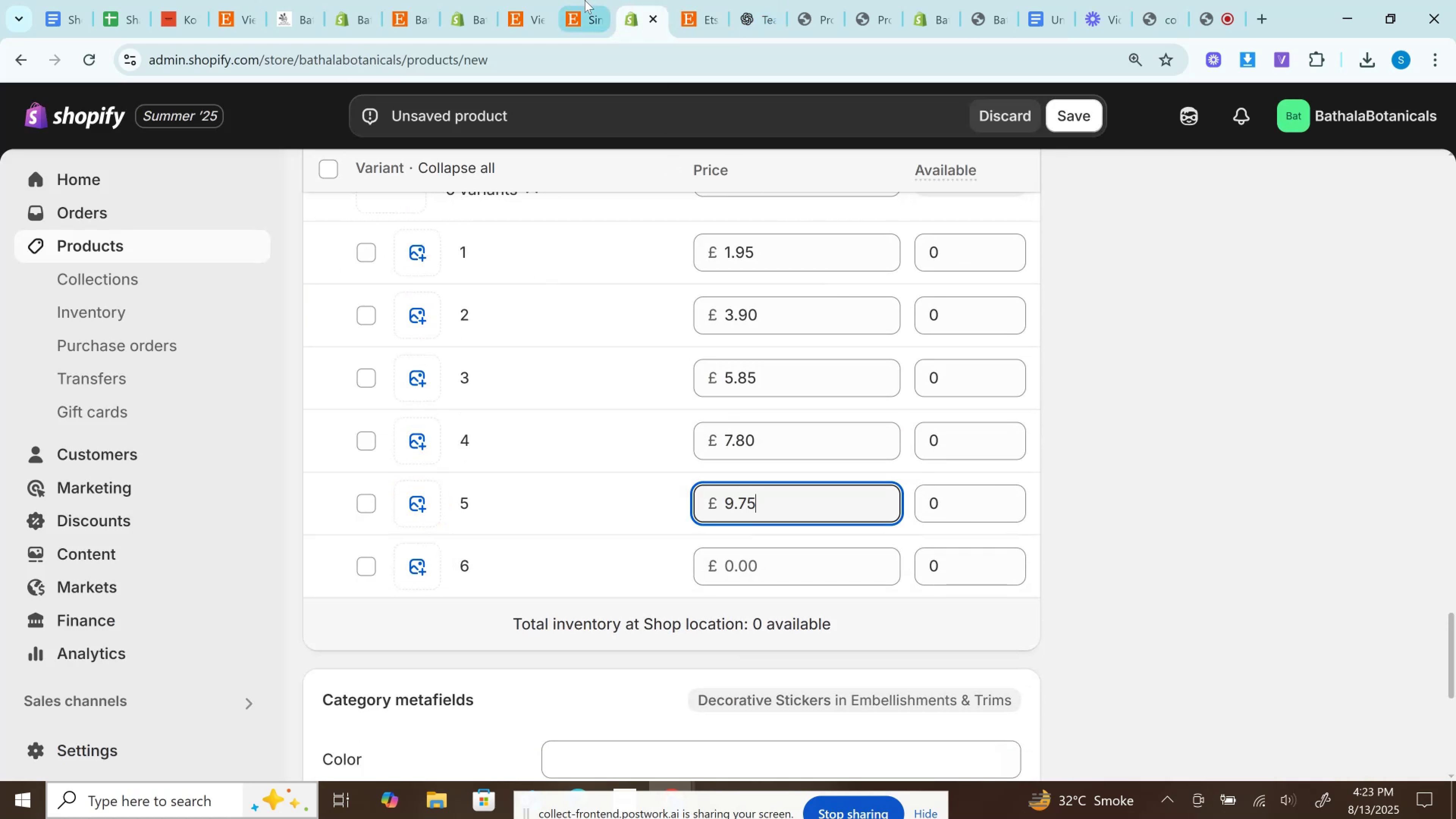 
left_click([585, 0])
 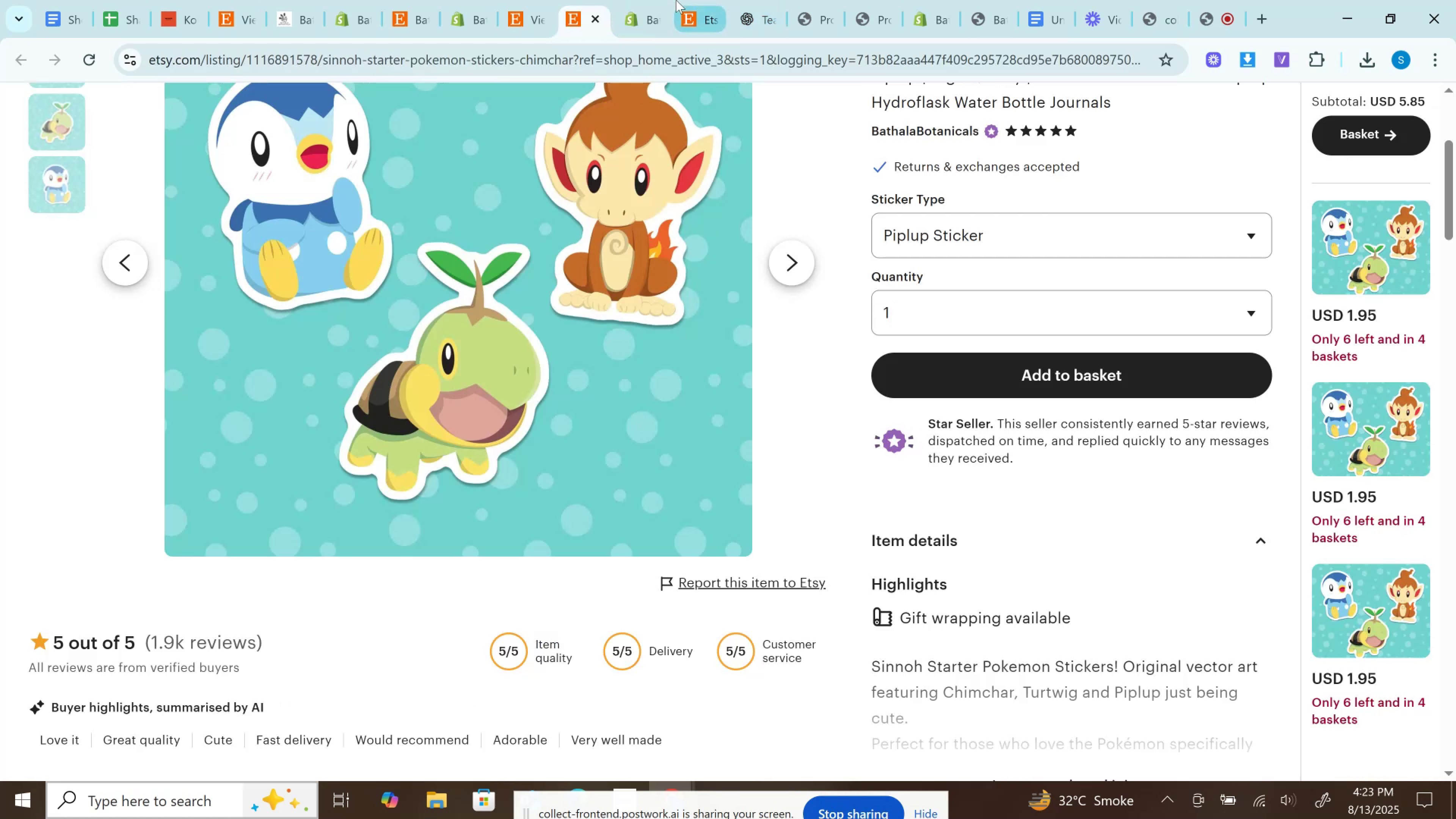 
left_click([676, 0])
 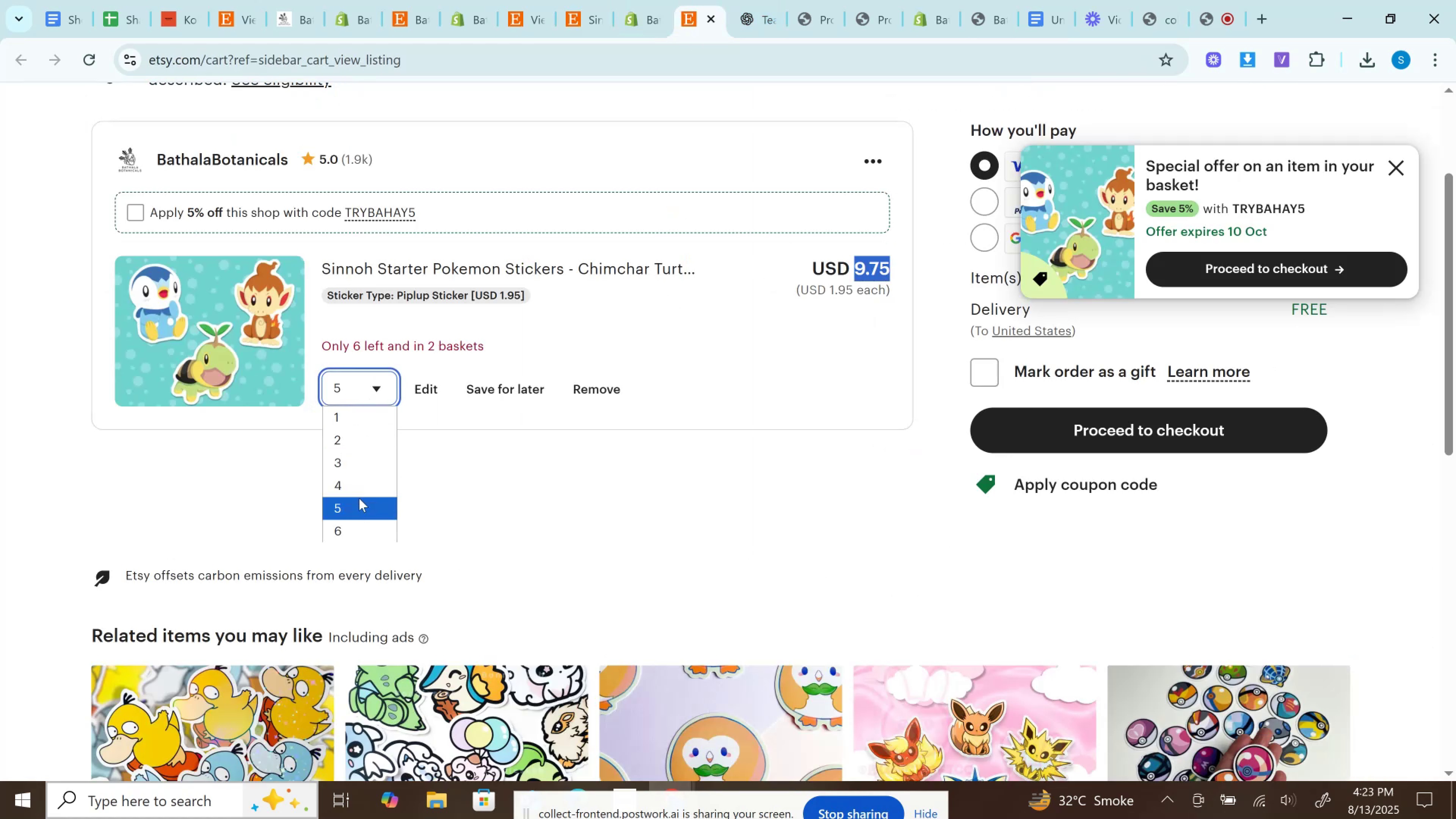 
left_click([347, 530])
 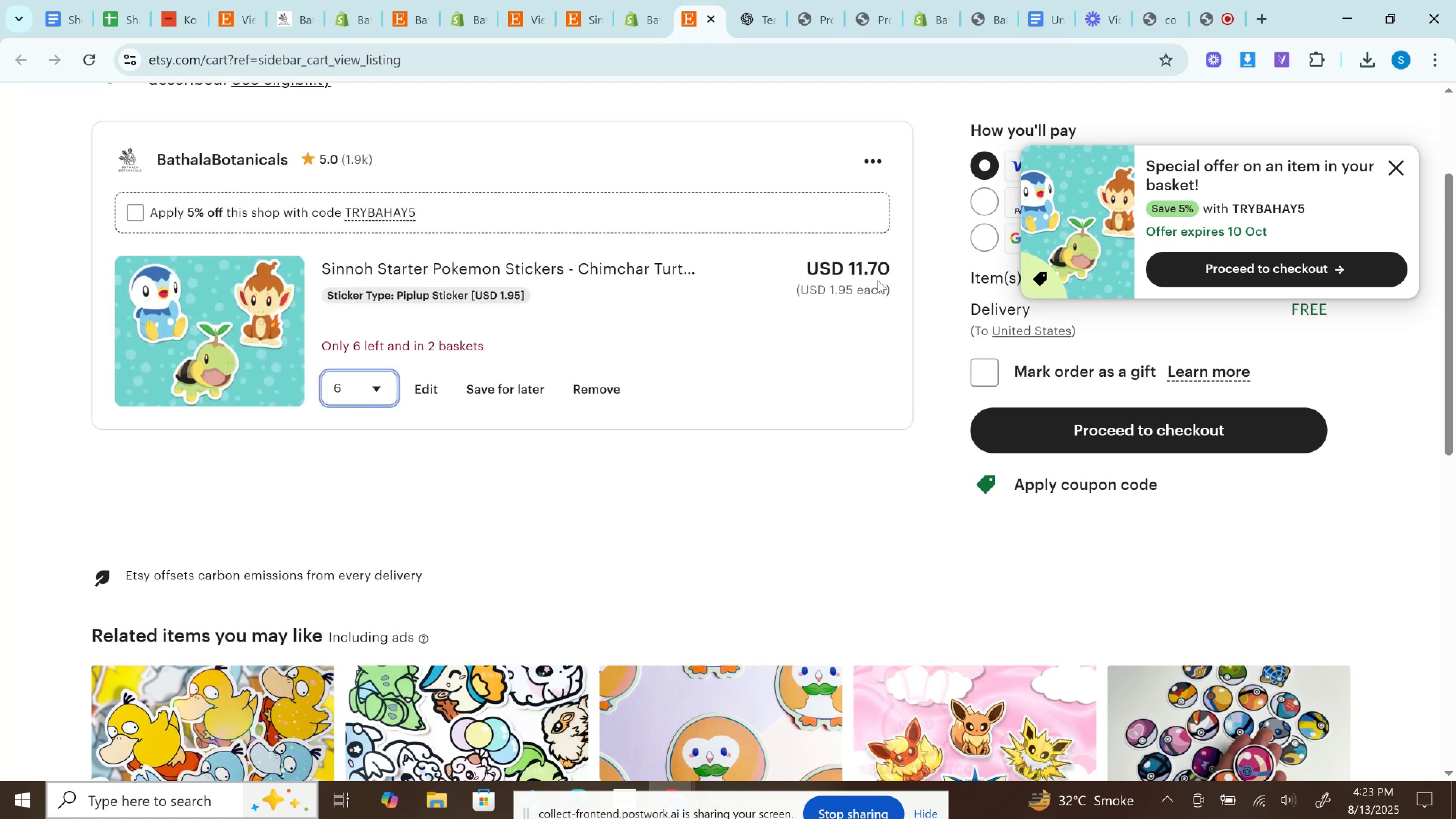 
left_click([878, 280])
 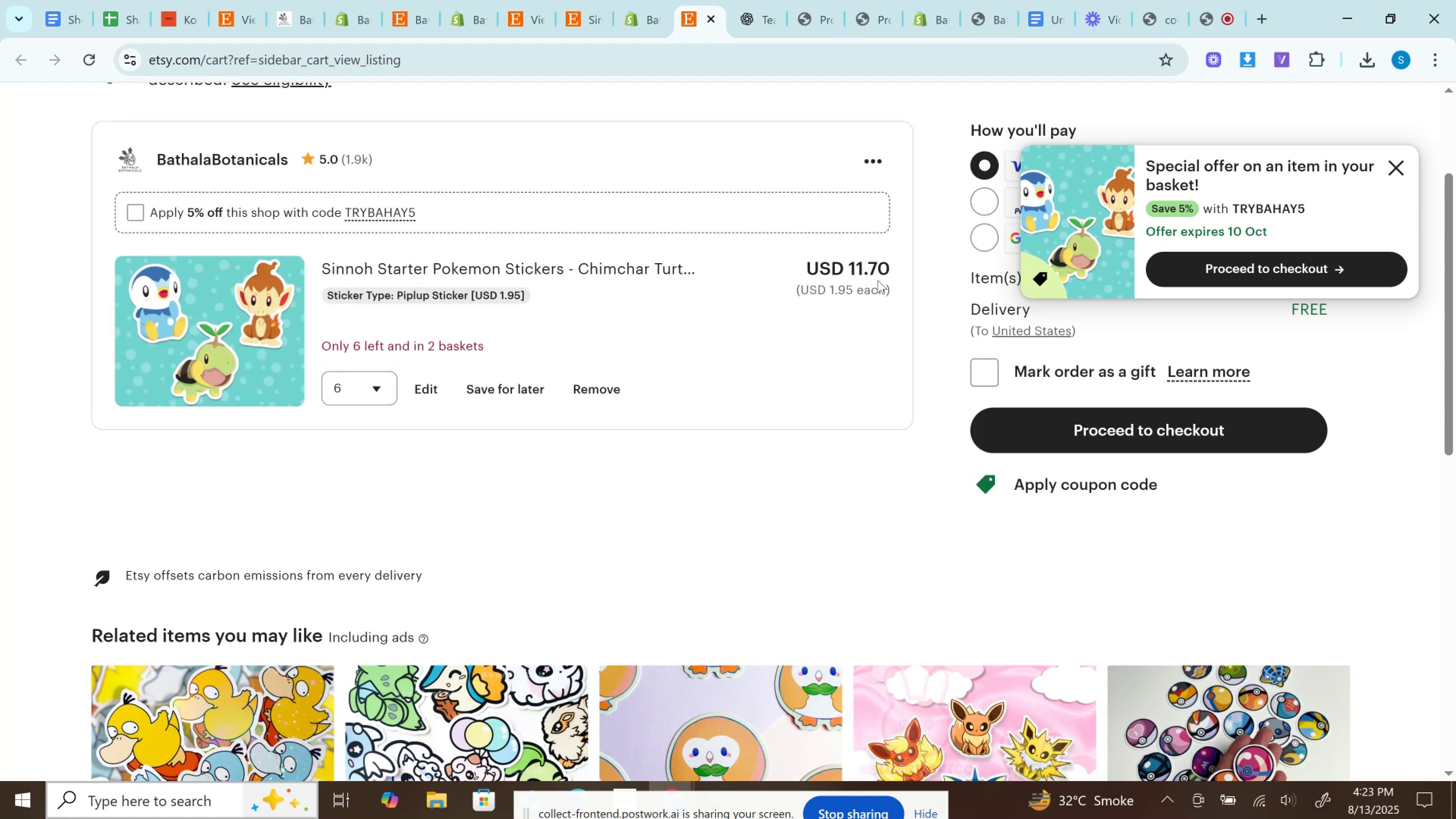 
double_click([878, 280])
 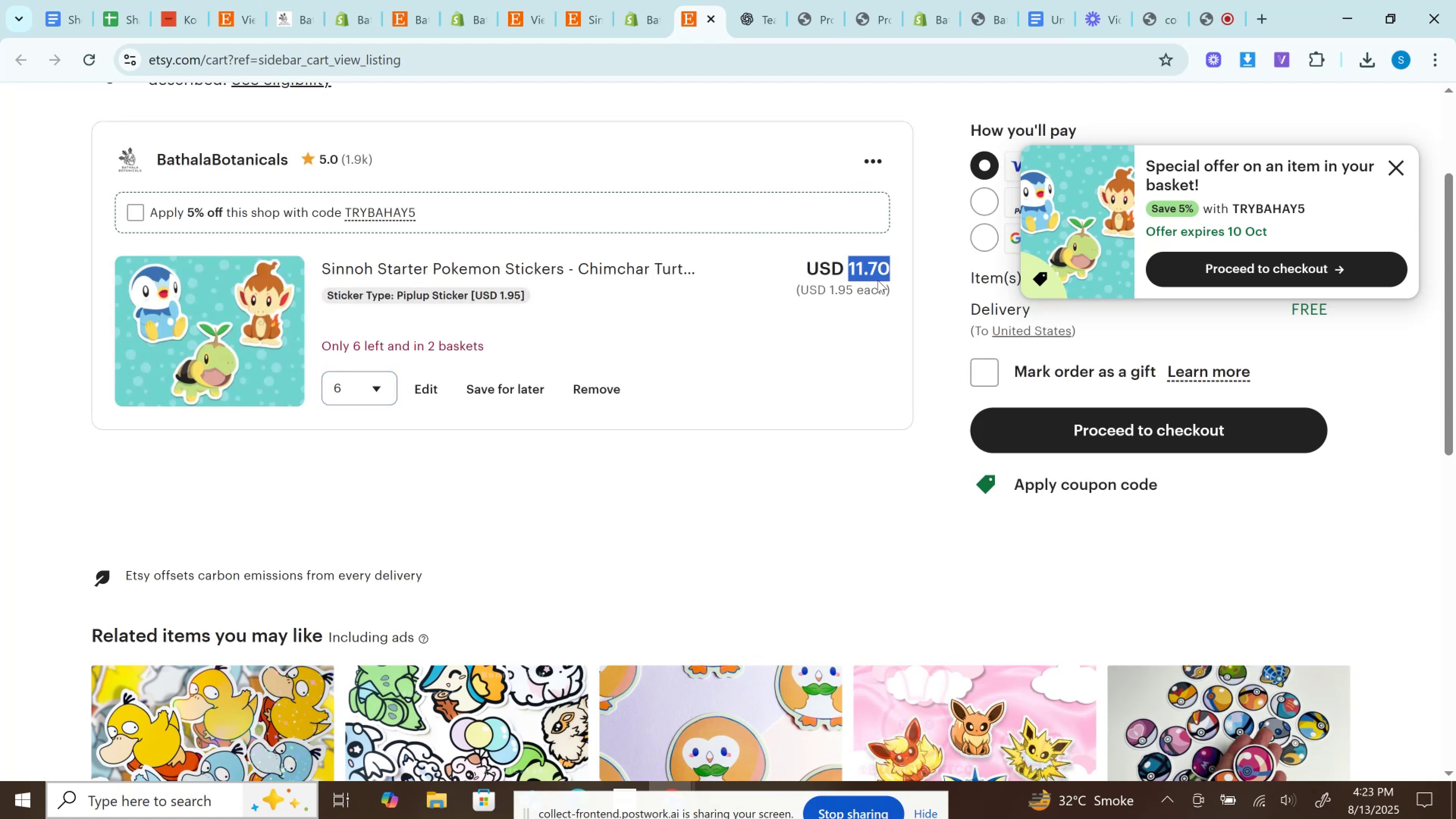 
key(Control+C)
 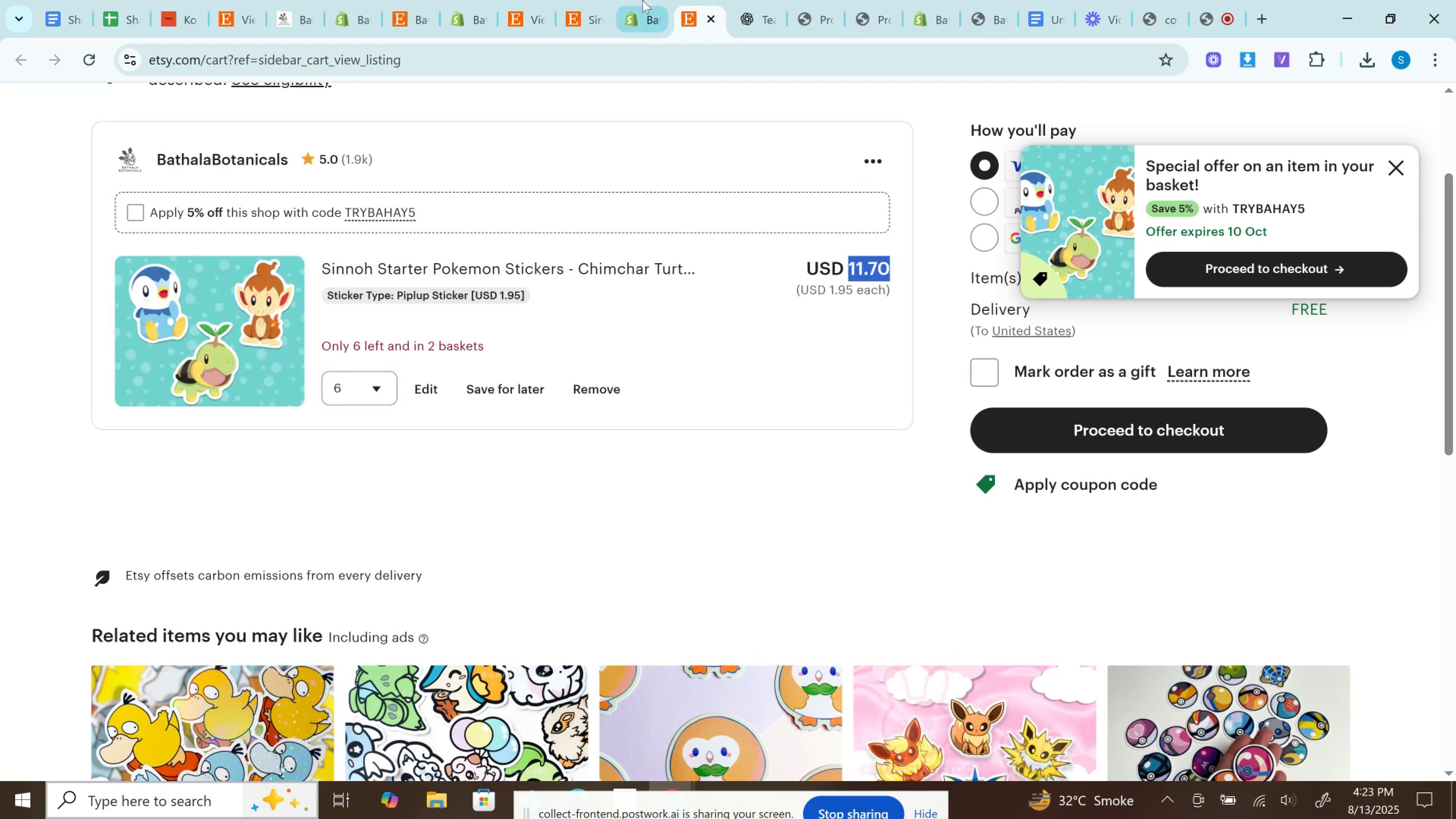 
left_click([642, 0])
 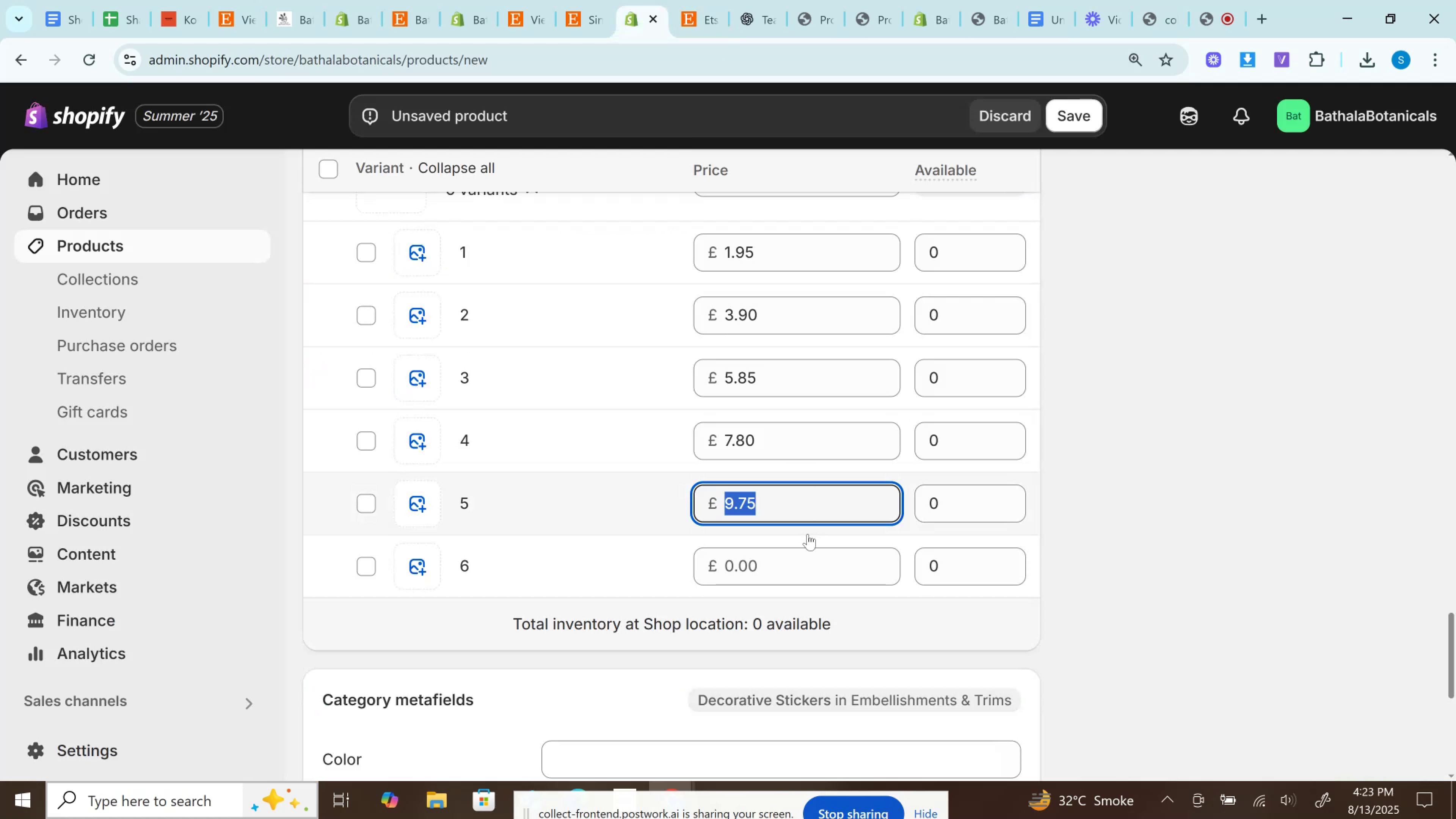 
key(Control+ControlLeft)
 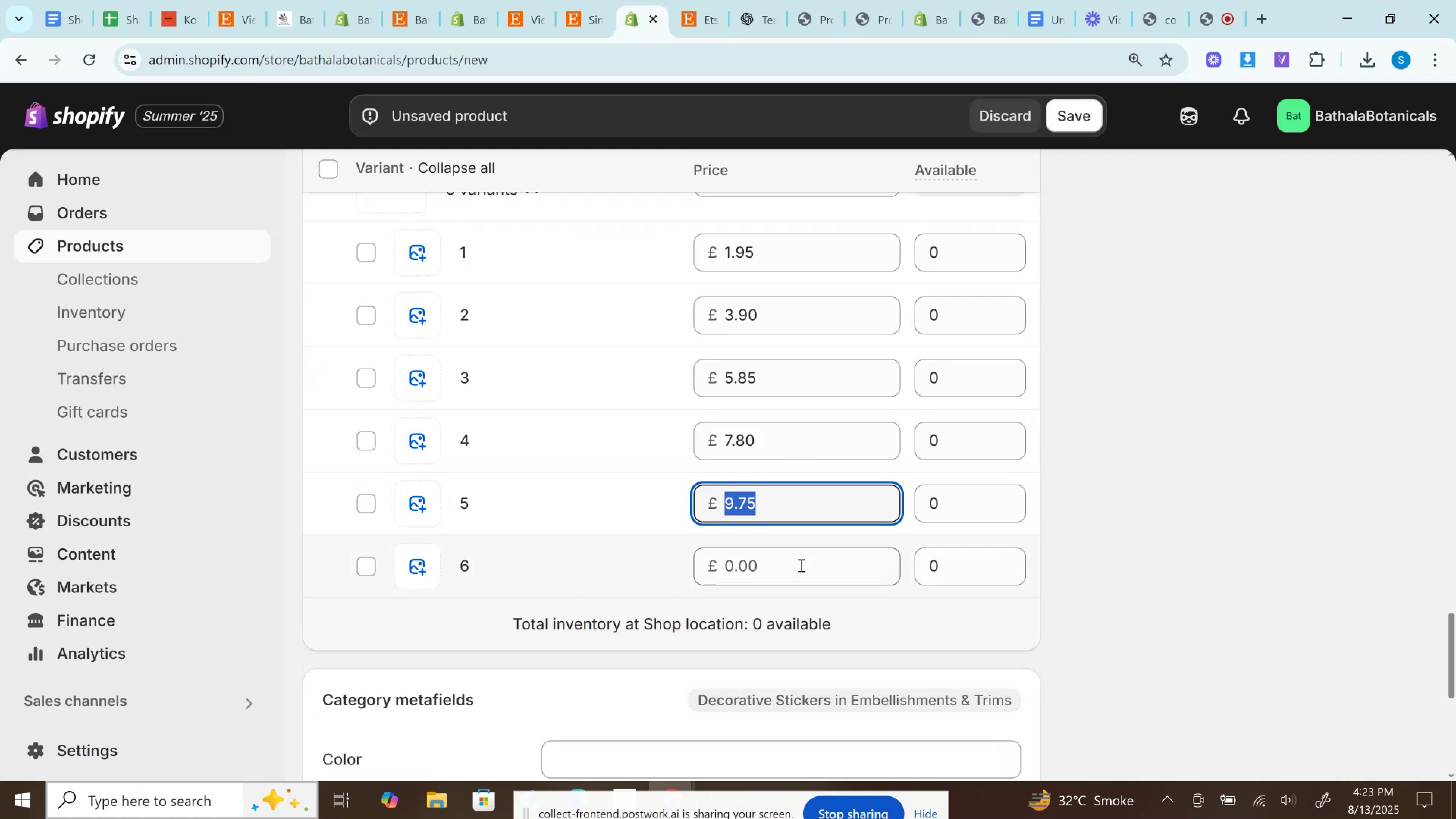 
left_click([800, 565])
 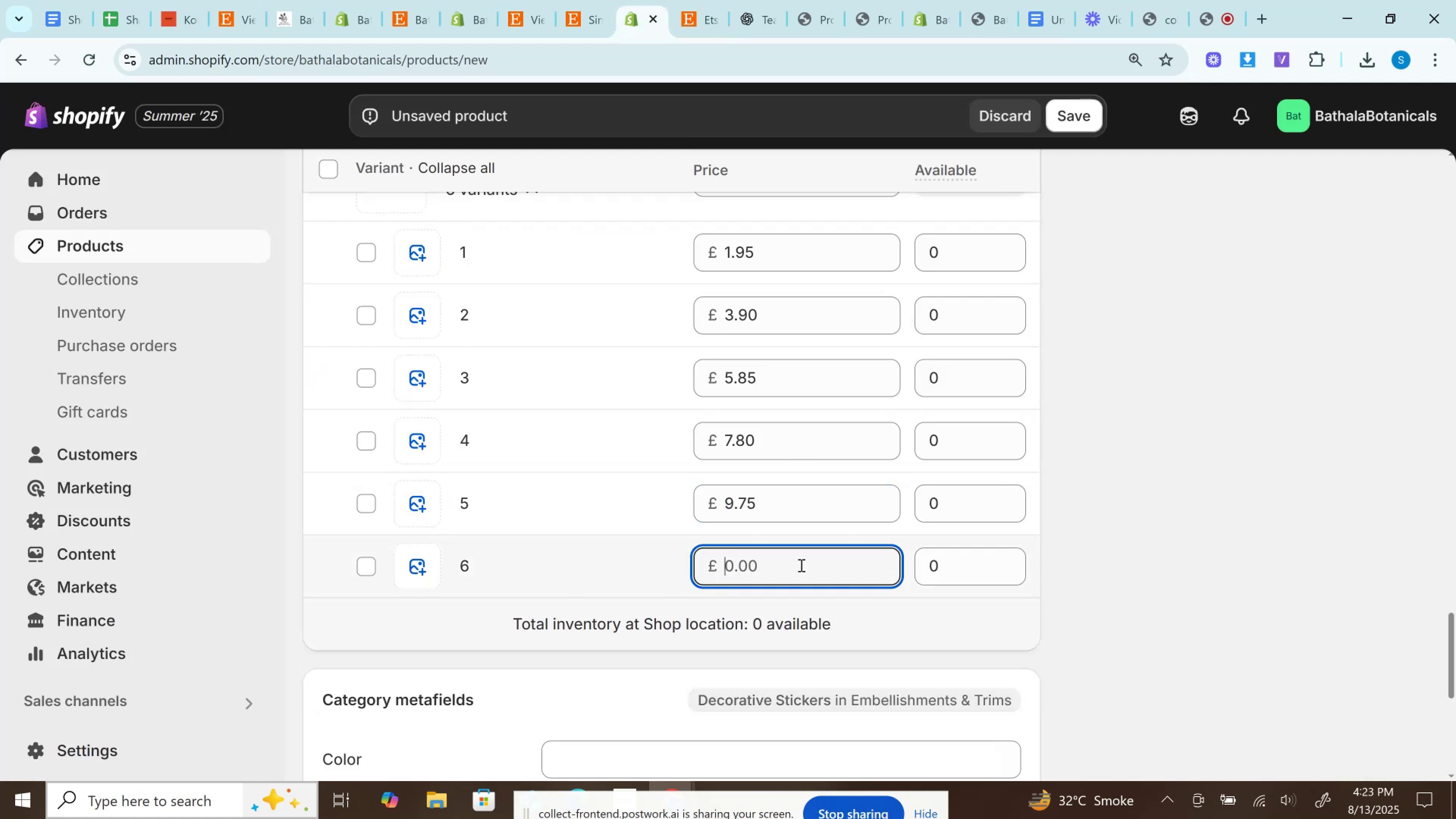 
key(Control+V)
 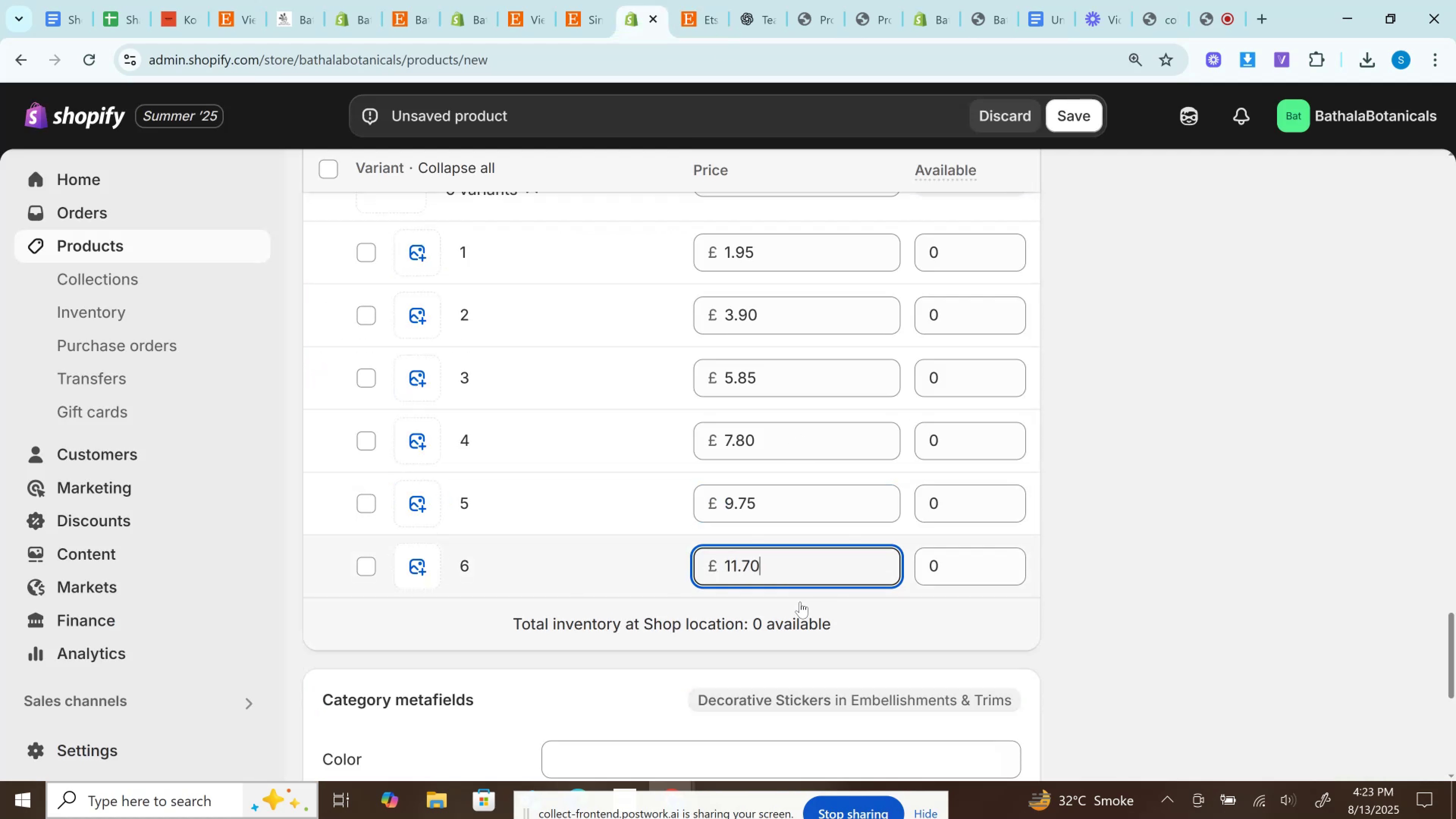 
scroll: coordinate [805, 634], scroll_direction: up, amount: 5.0
 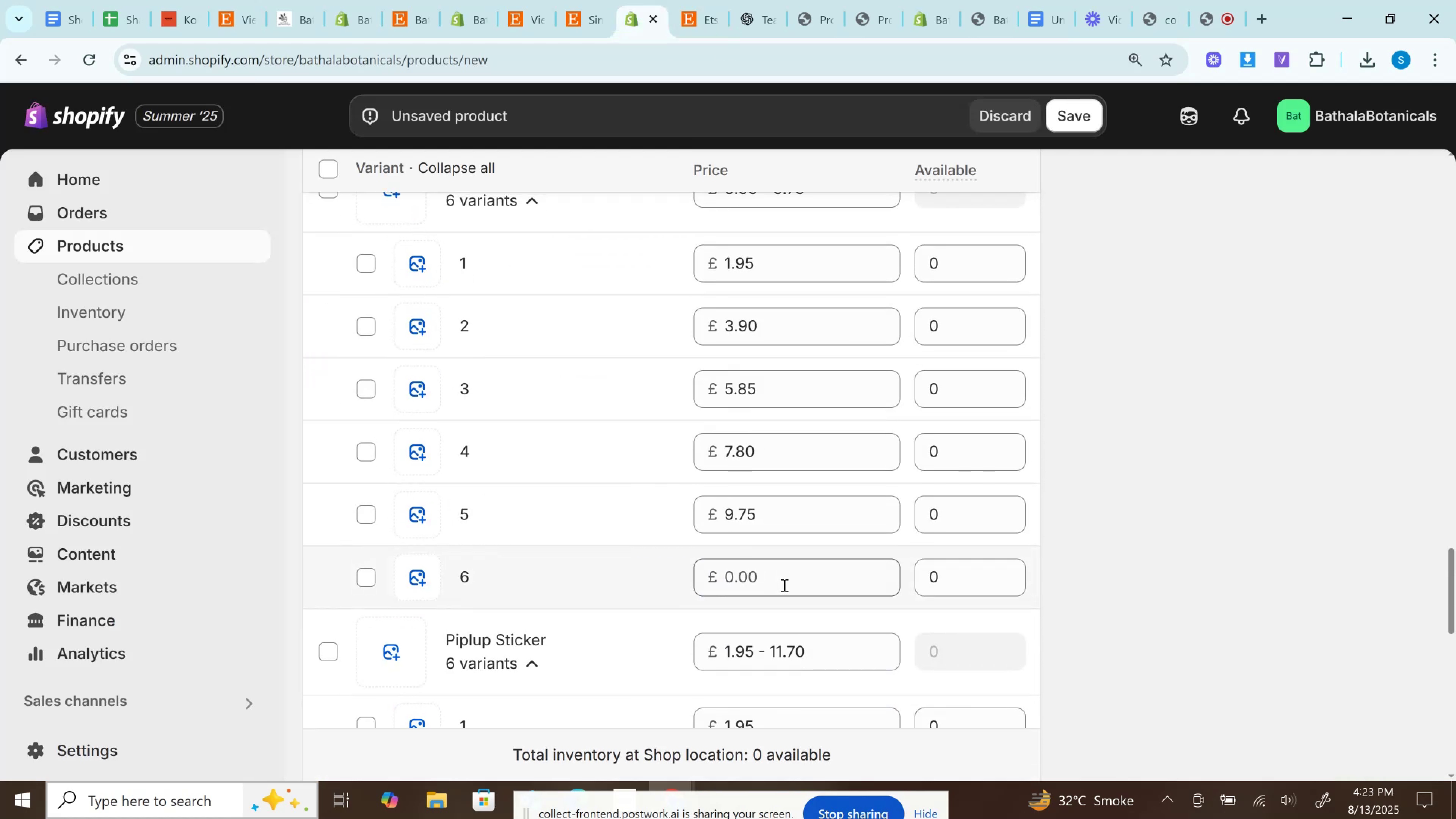 
scroll: coordinate [783, 585], scroll_direction: down, amount: 2.0
 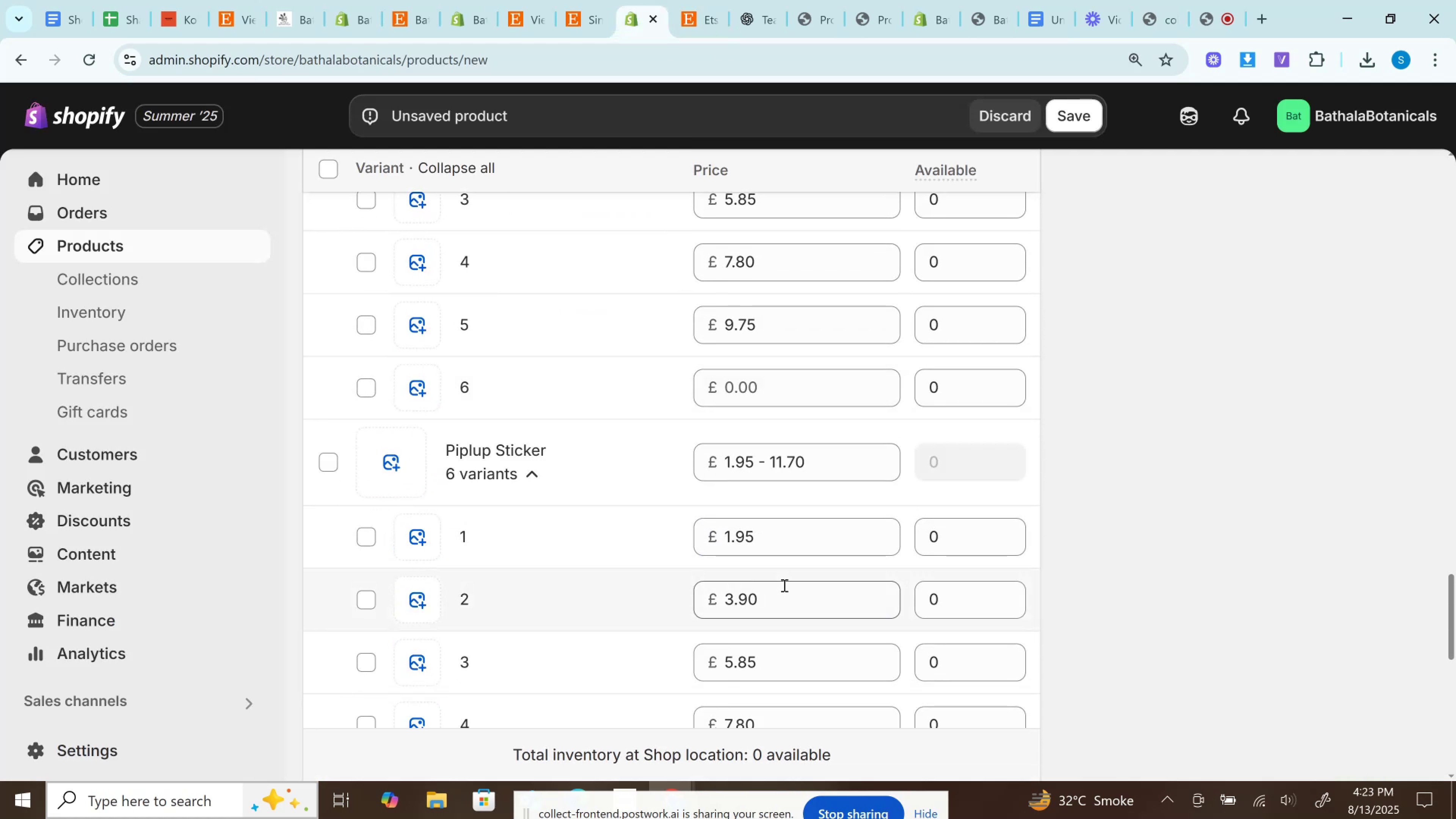 
scroll: coordinate [748, 515], scroll_direction: up, amount: 1.0
 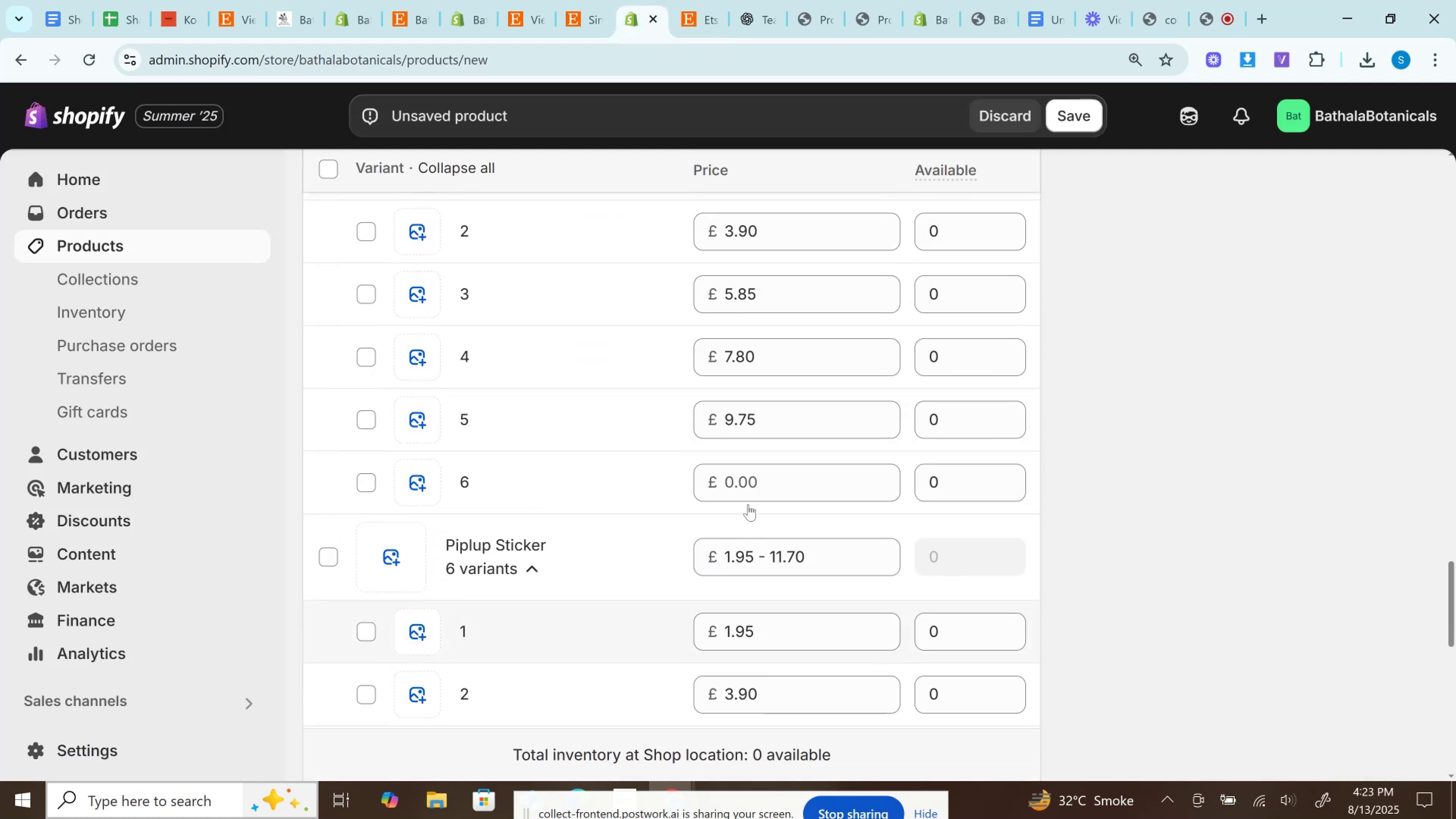 
left_click([744, 488])
 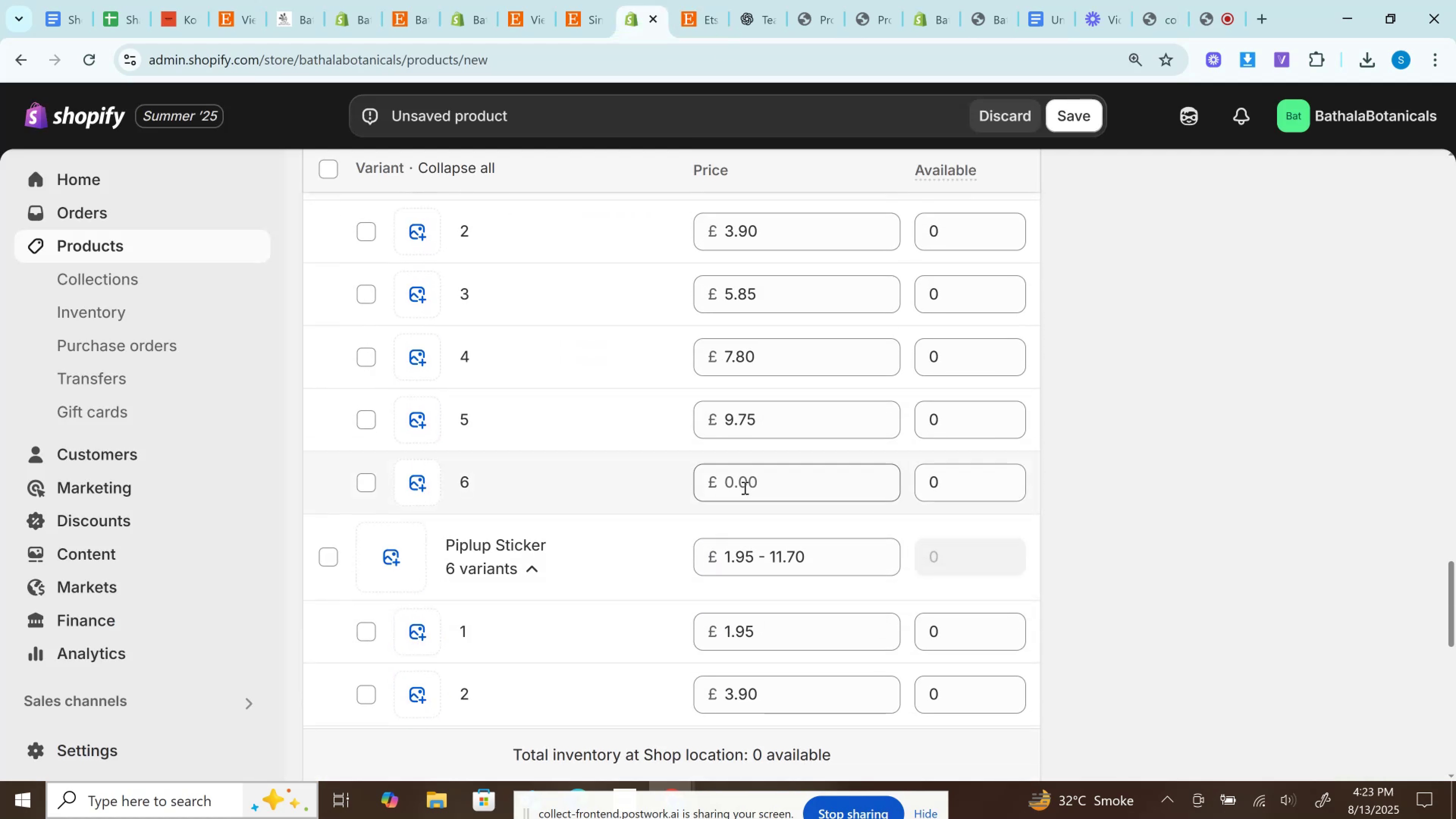 
key(Control+V)
 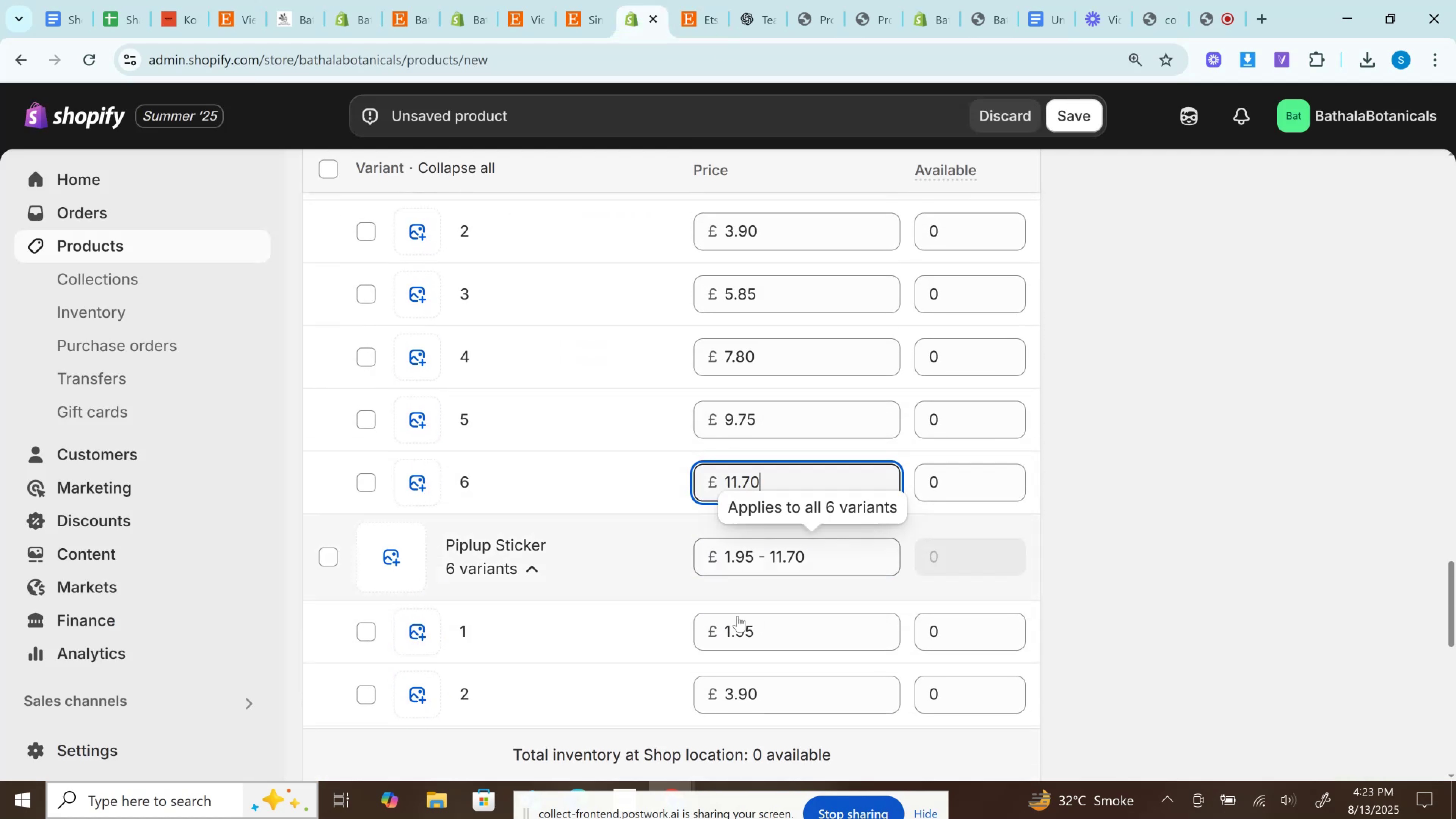 
scroll: coordinate [737, 620], scroll_direction: up, amount: 4.0
 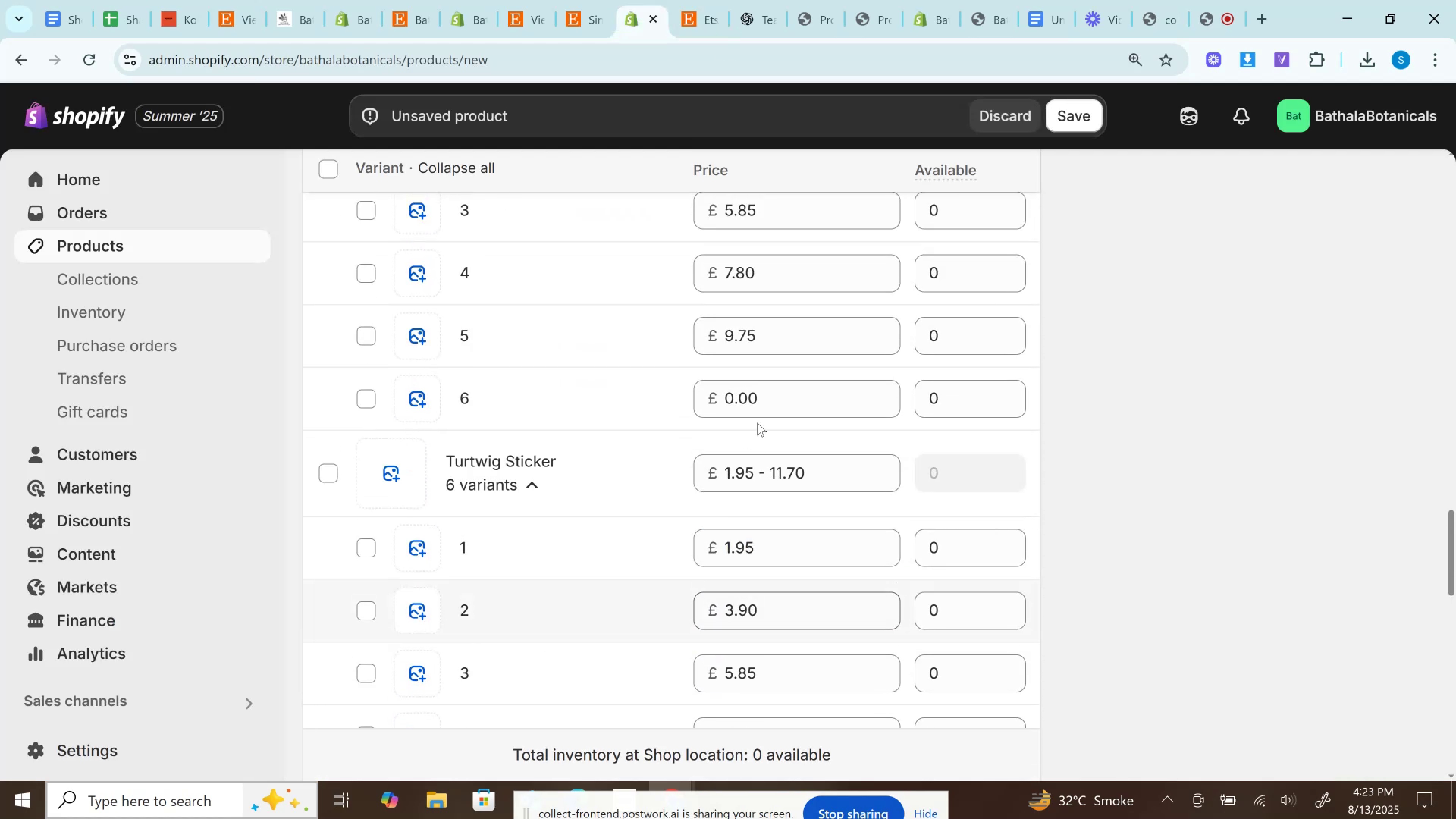 
left_click([757, 411])
 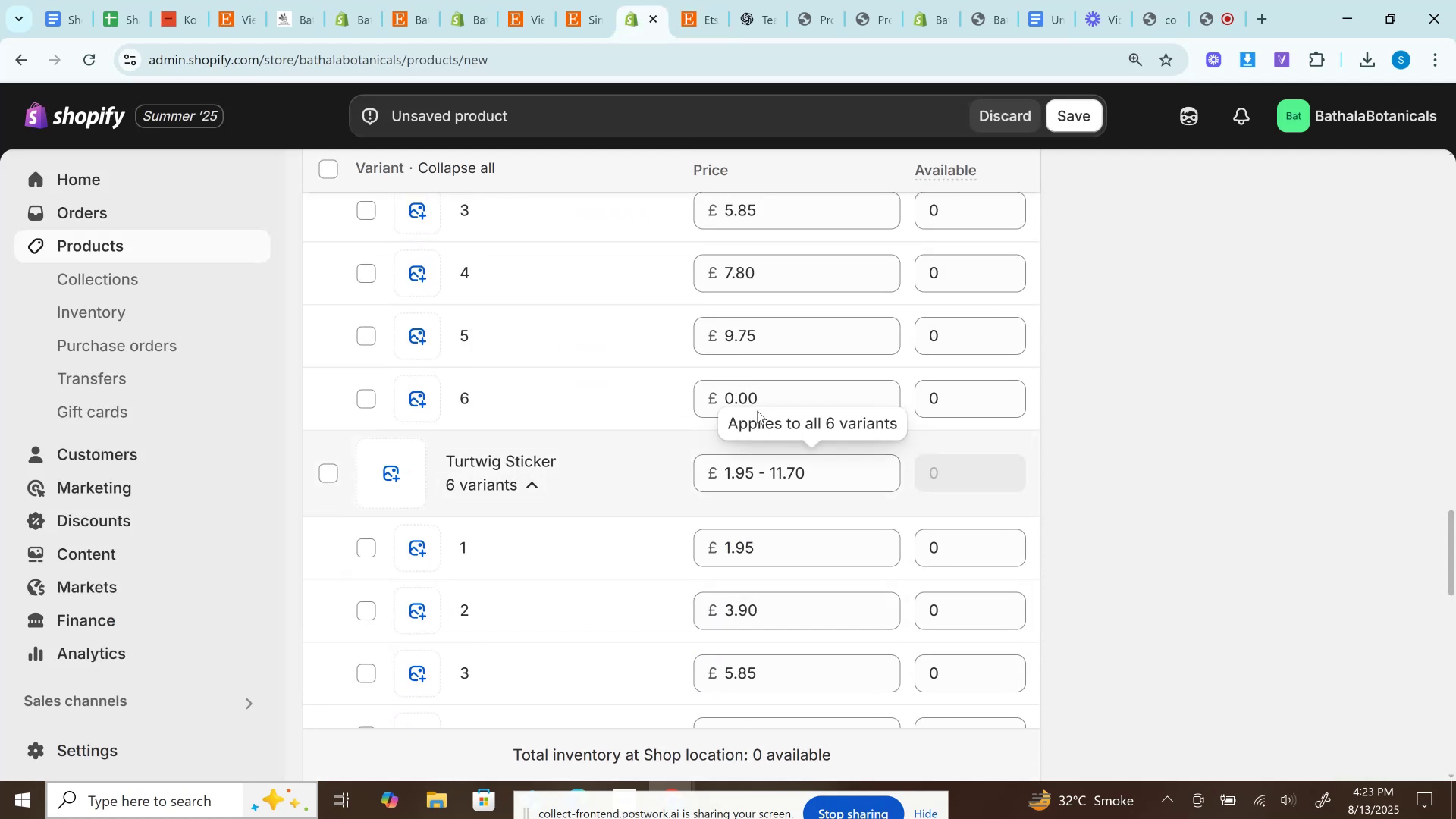 
hold_key(key=ControlLeft, duration=0.39)
 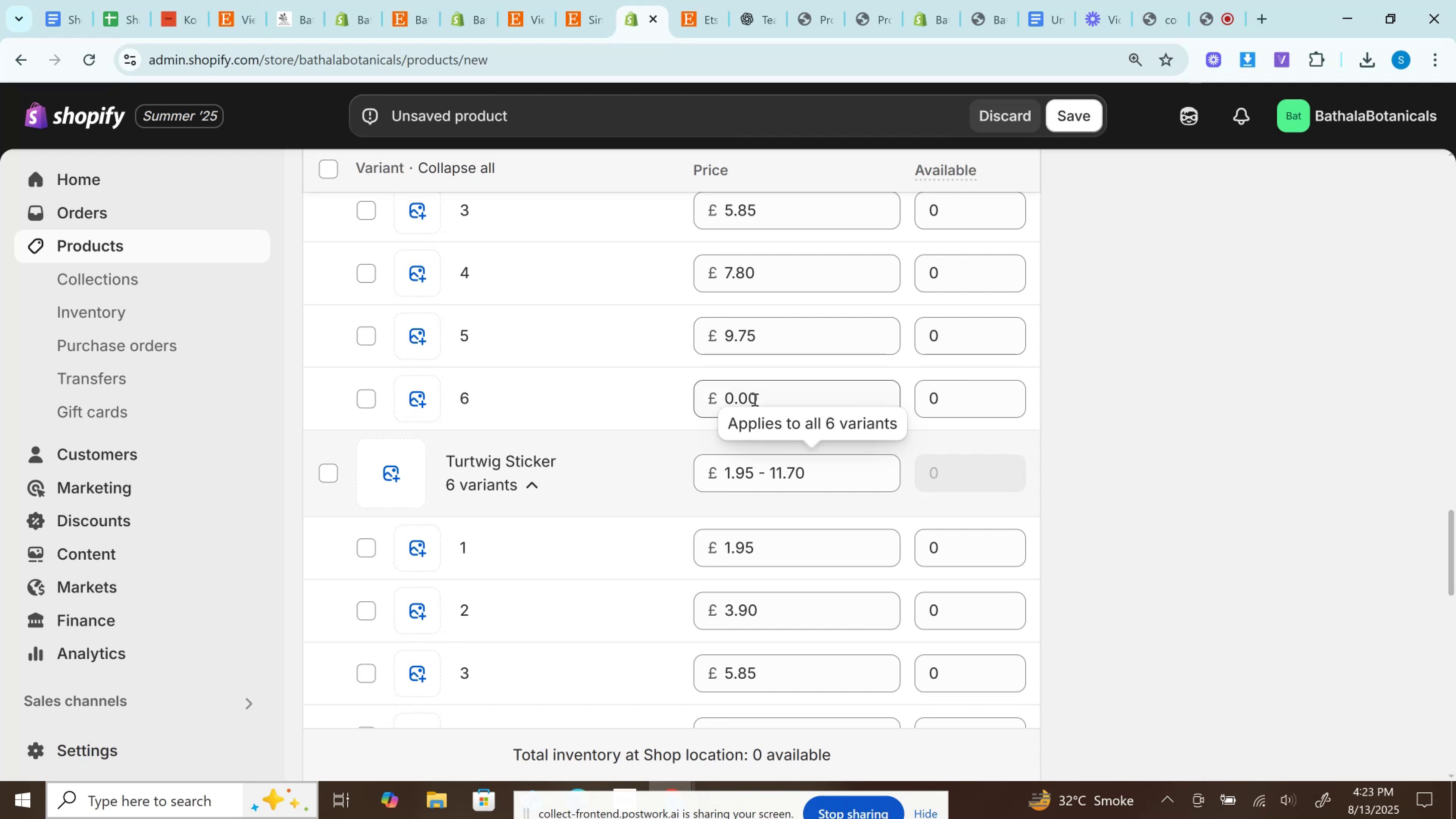 
left_click([754, 399])
 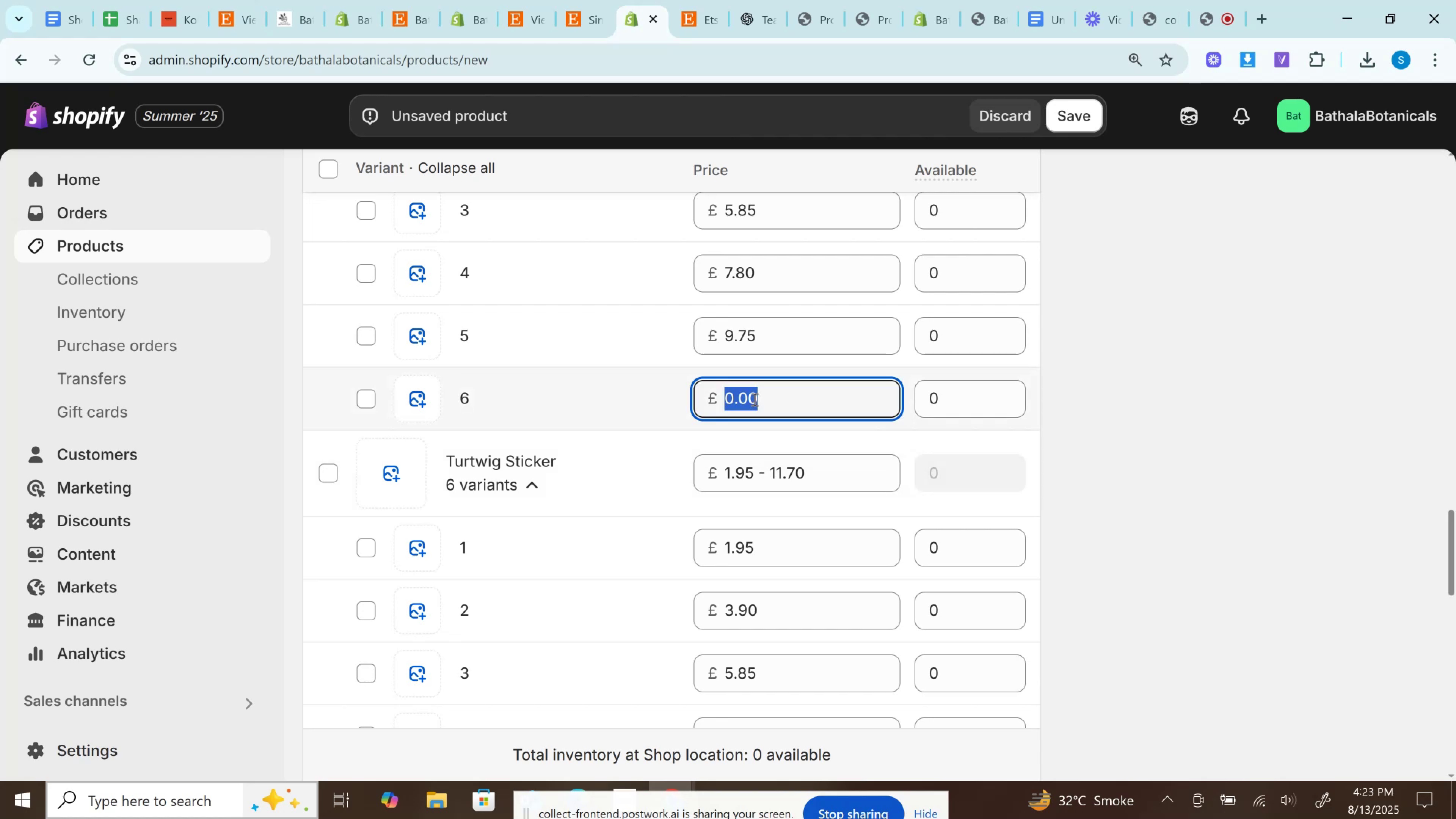 
key(Control+V)
 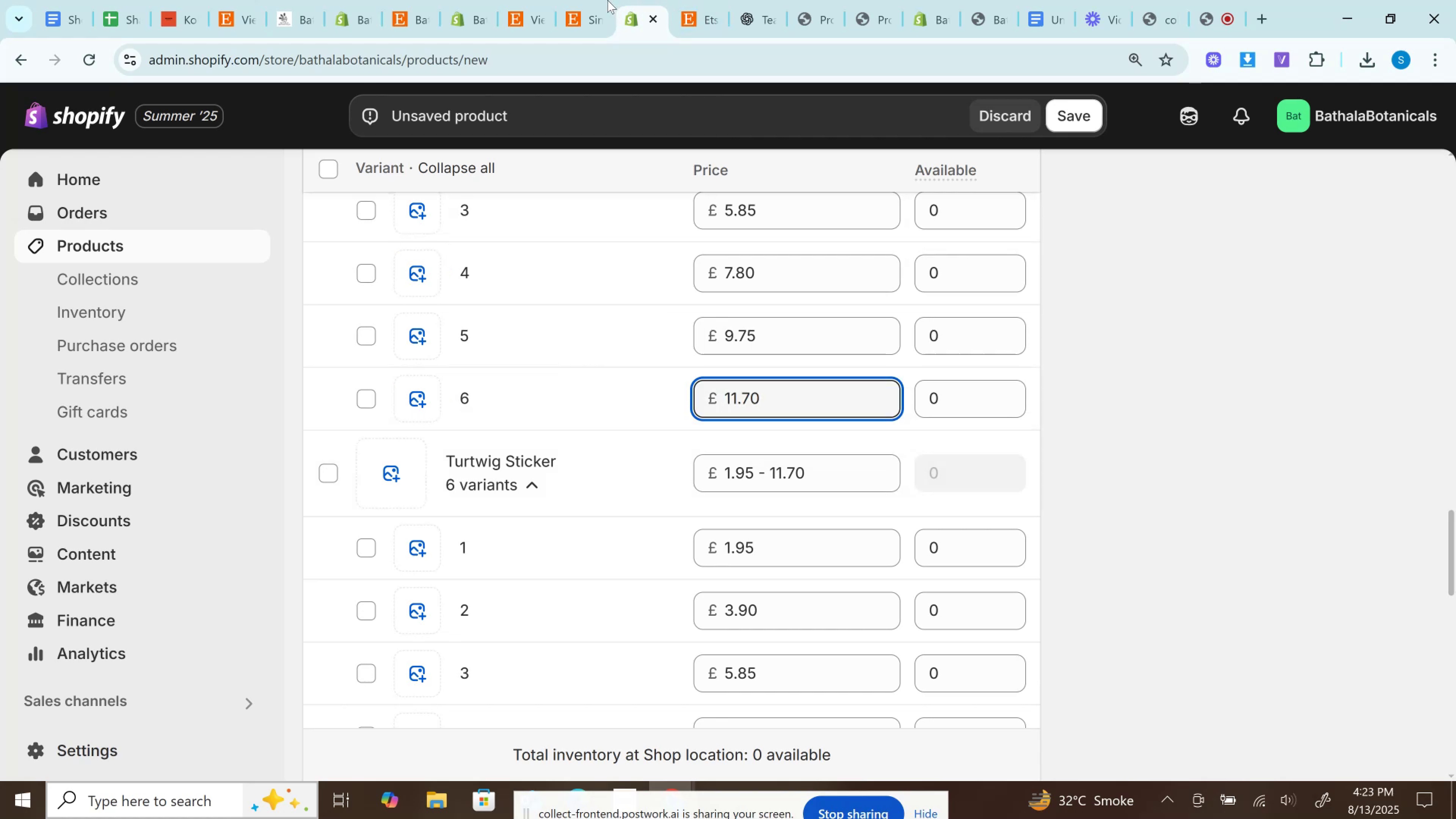 
left_click([585, 0])
 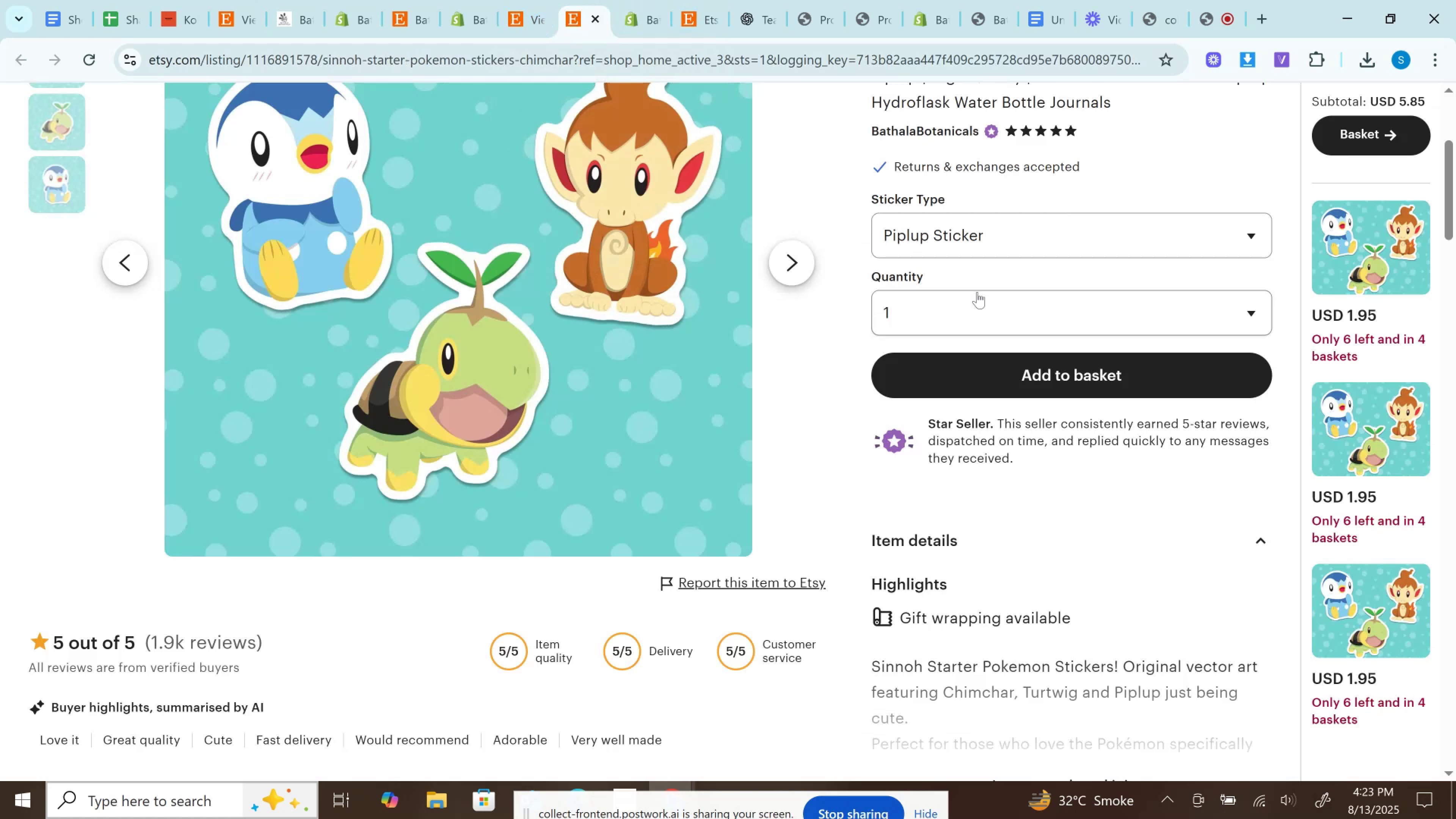 
left_click([931, 199])
 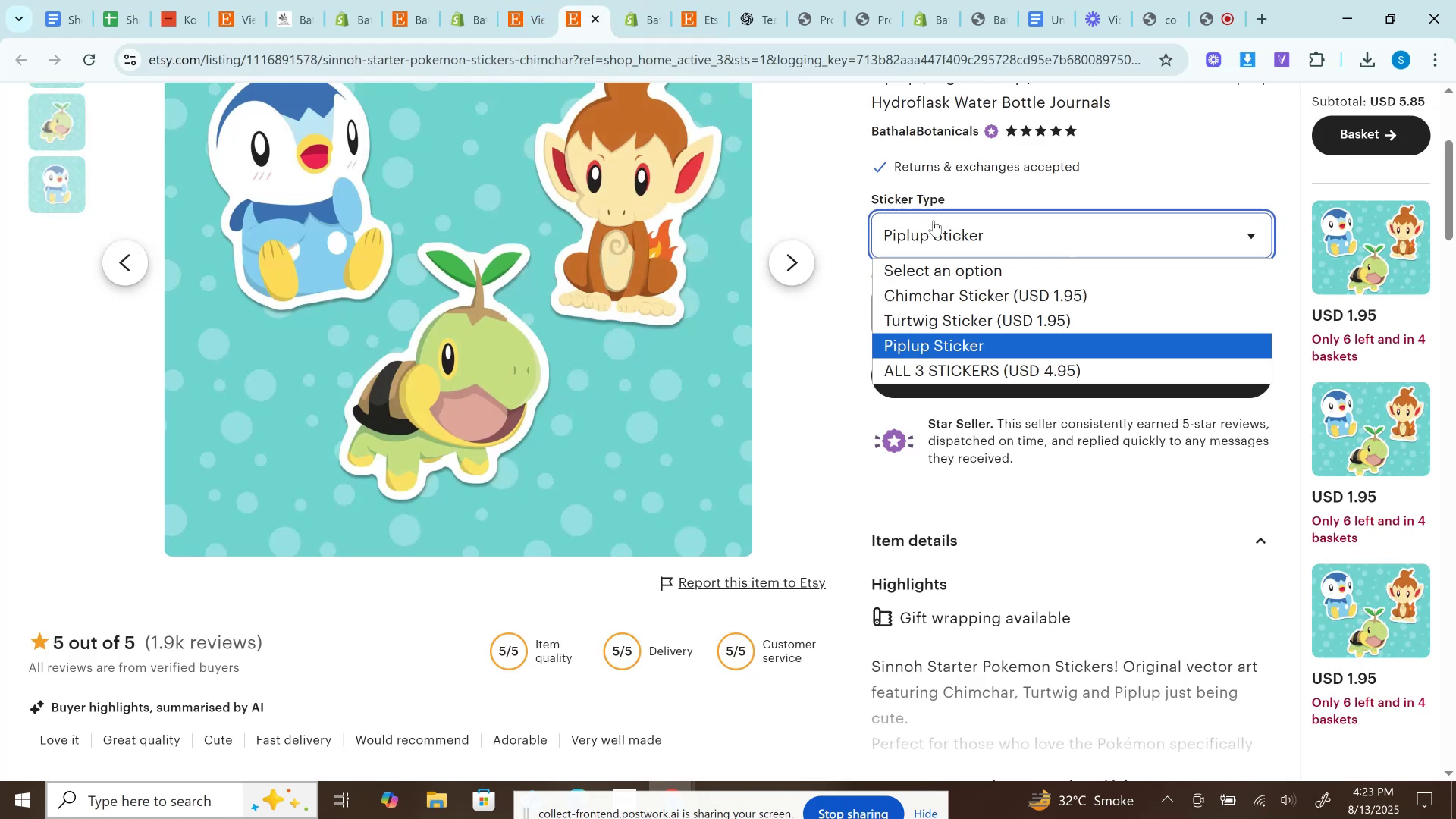 
double_click([934, 220])
 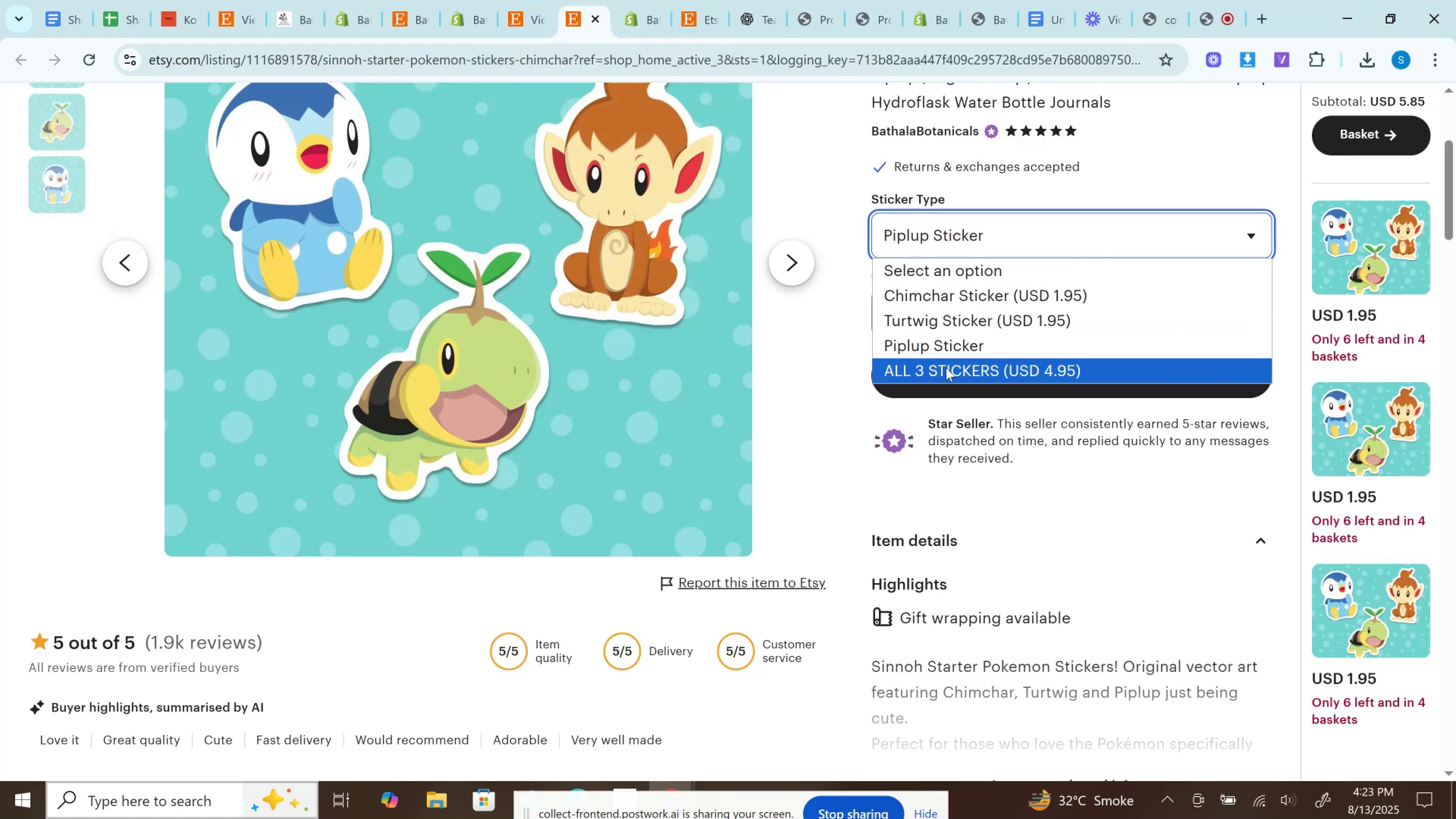 
left_click([946, 368])
 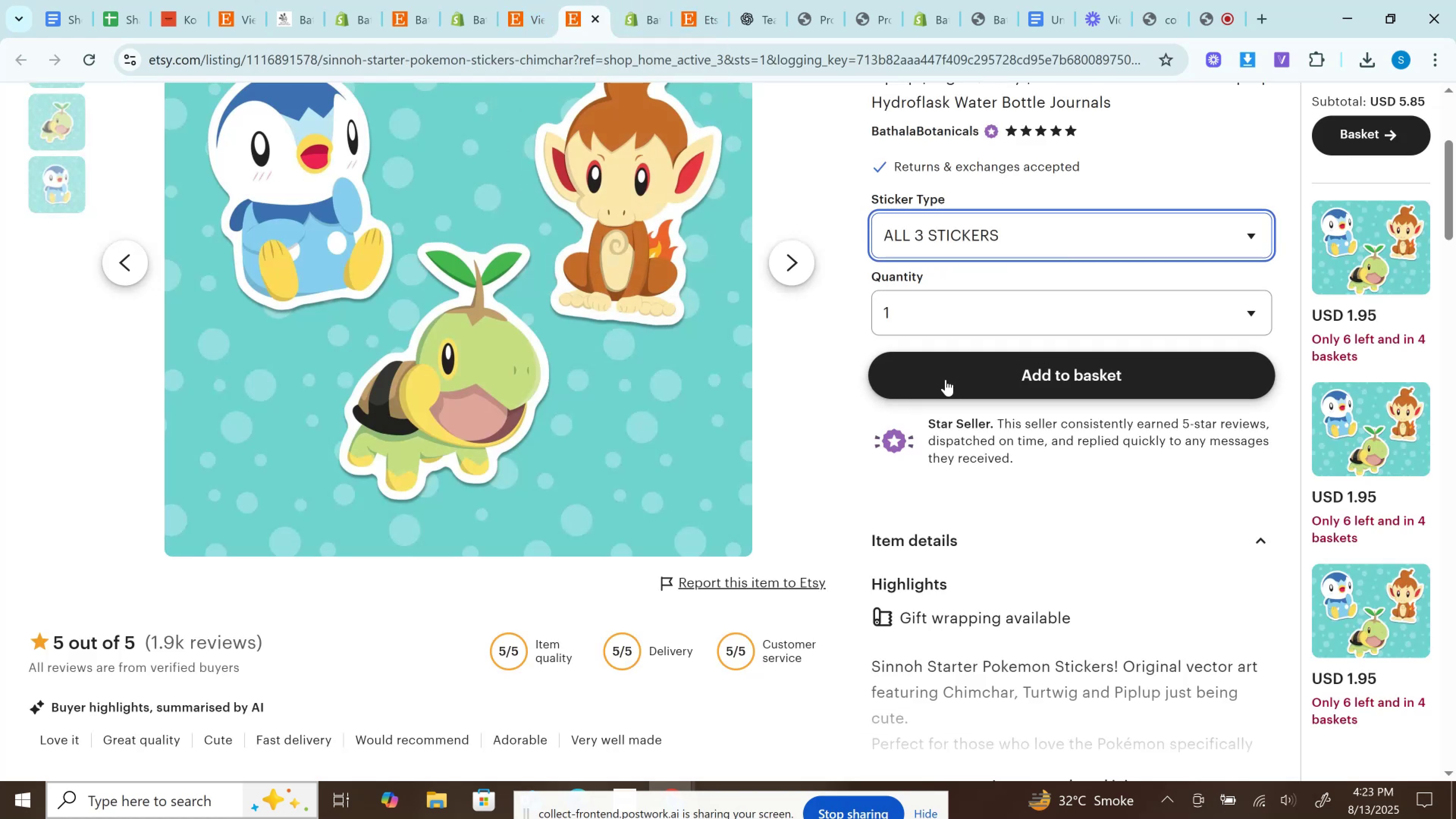 
left_click([946, 380])
 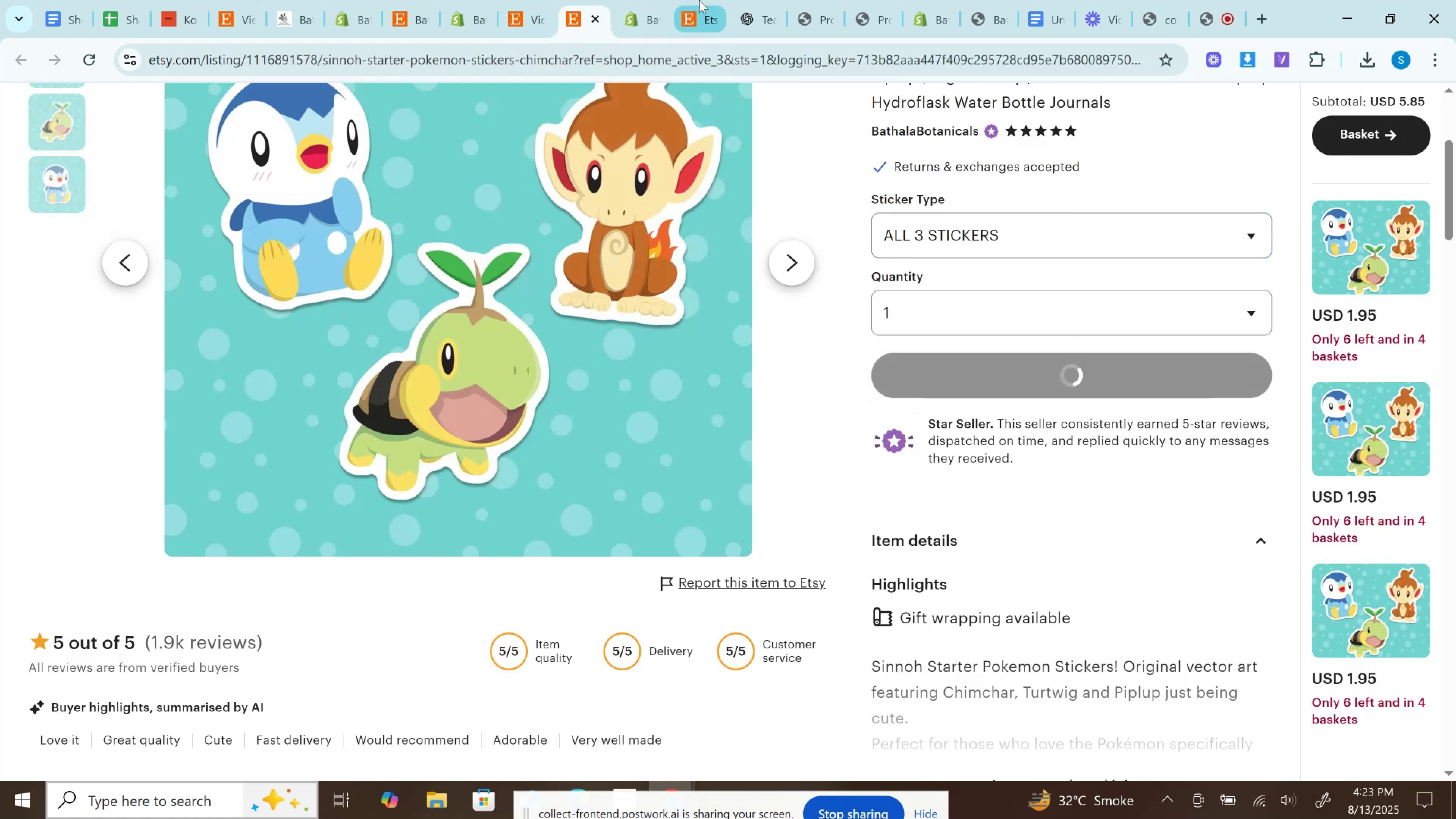 
left_click([703, 0])
 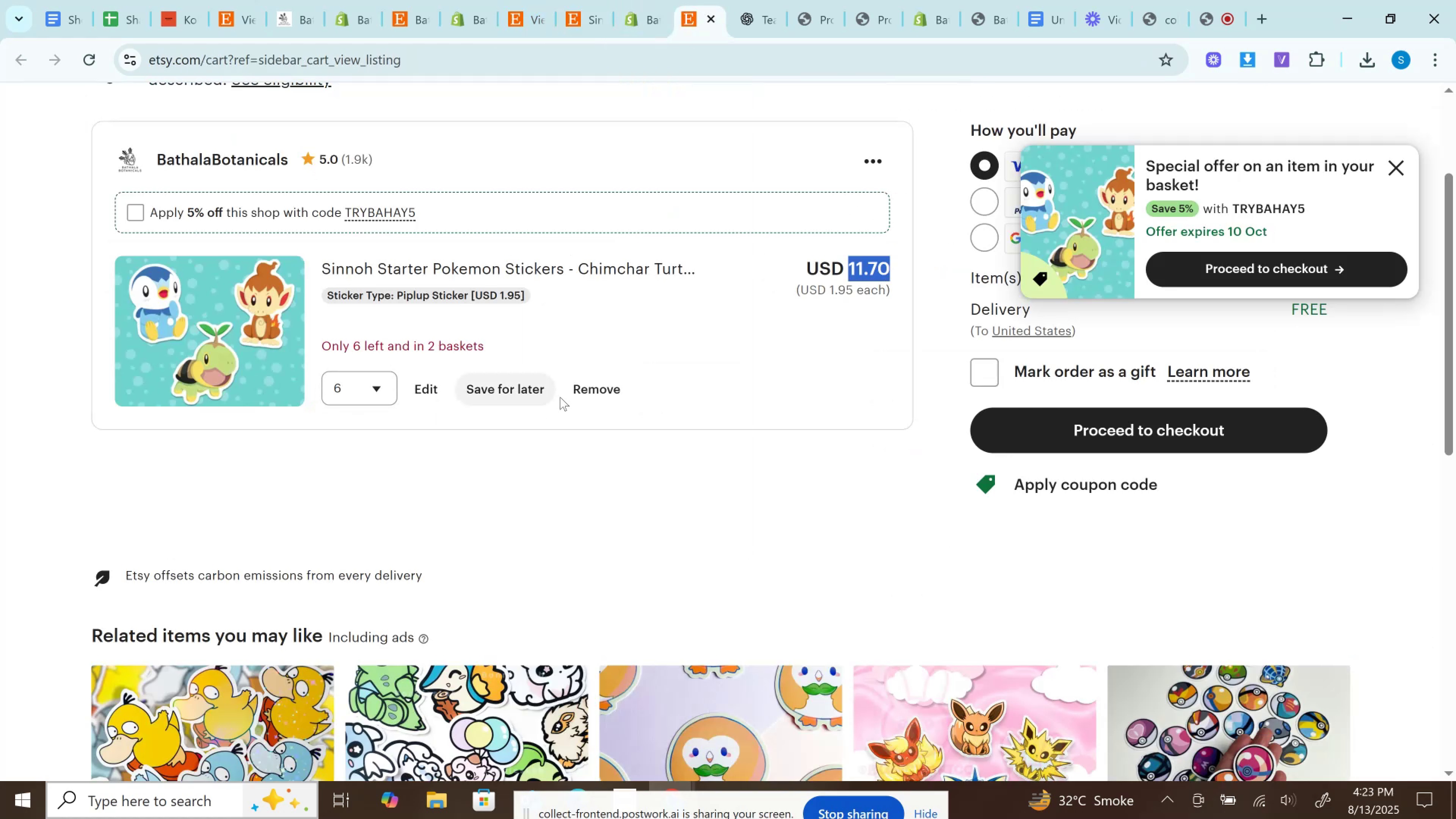 
left_click([584, 392])
 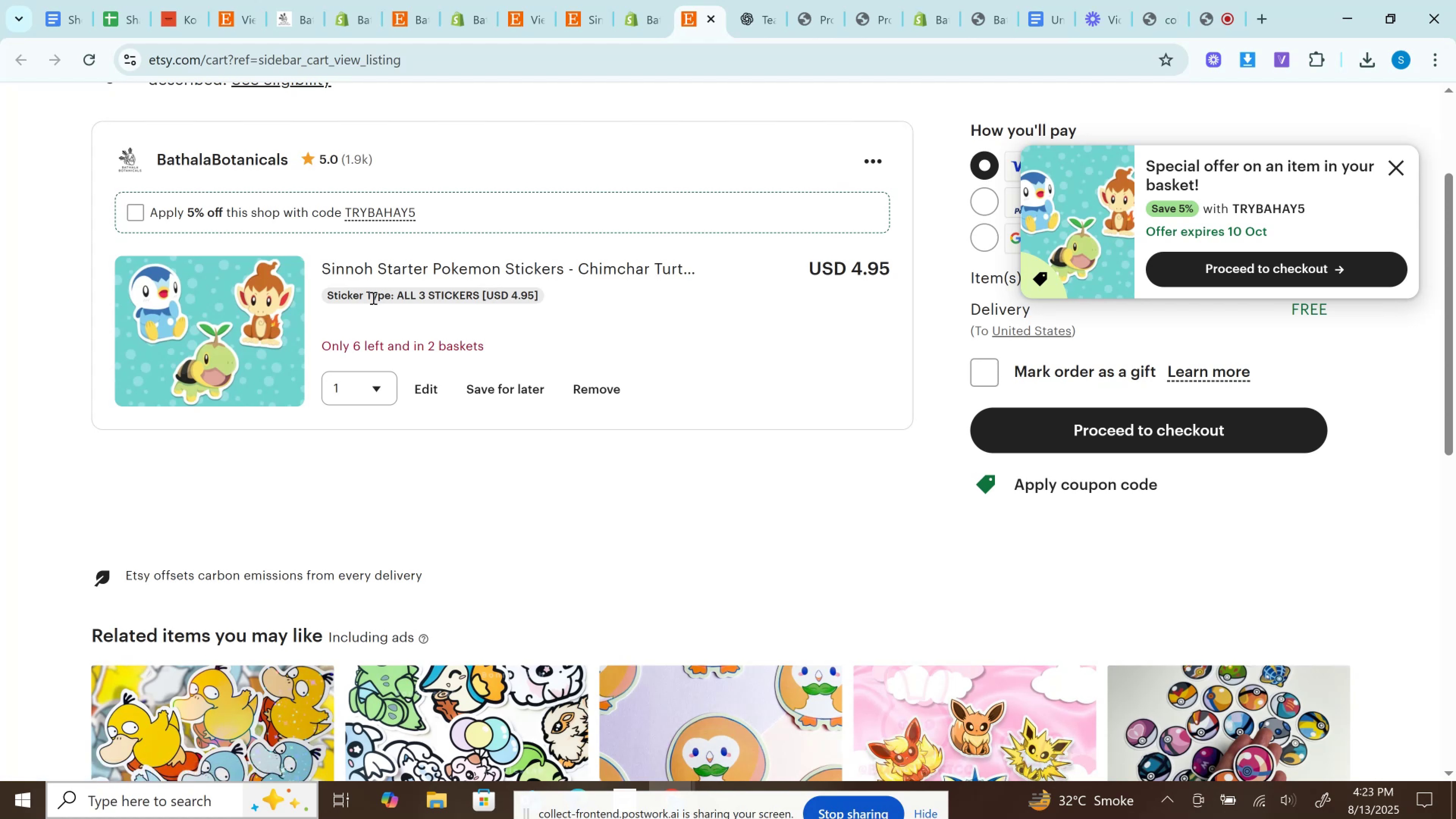 
left_click_drag(start_coordinate=[397, 293], to_coordinate=[482, 293])
 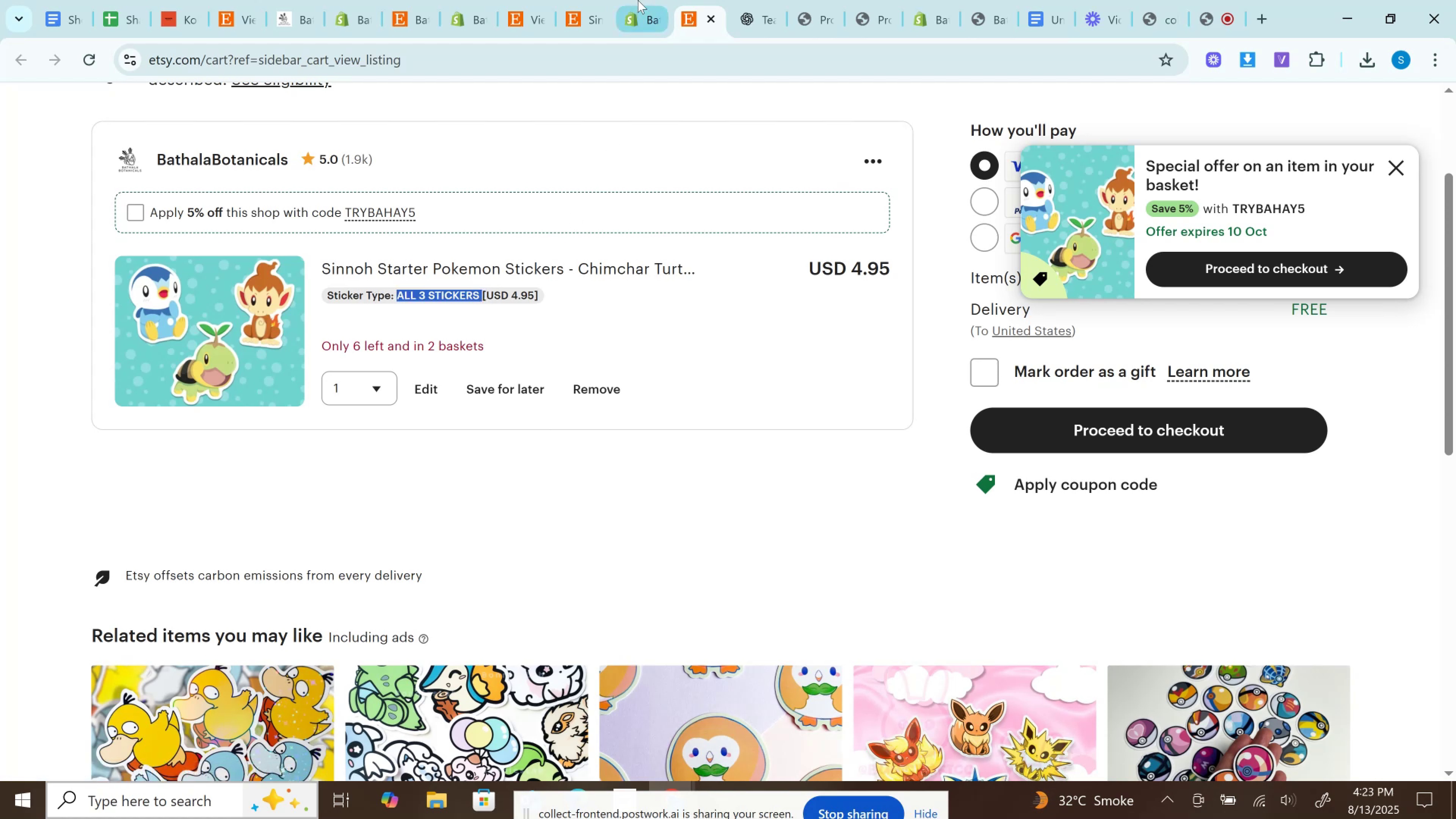 
key(Control+C)
 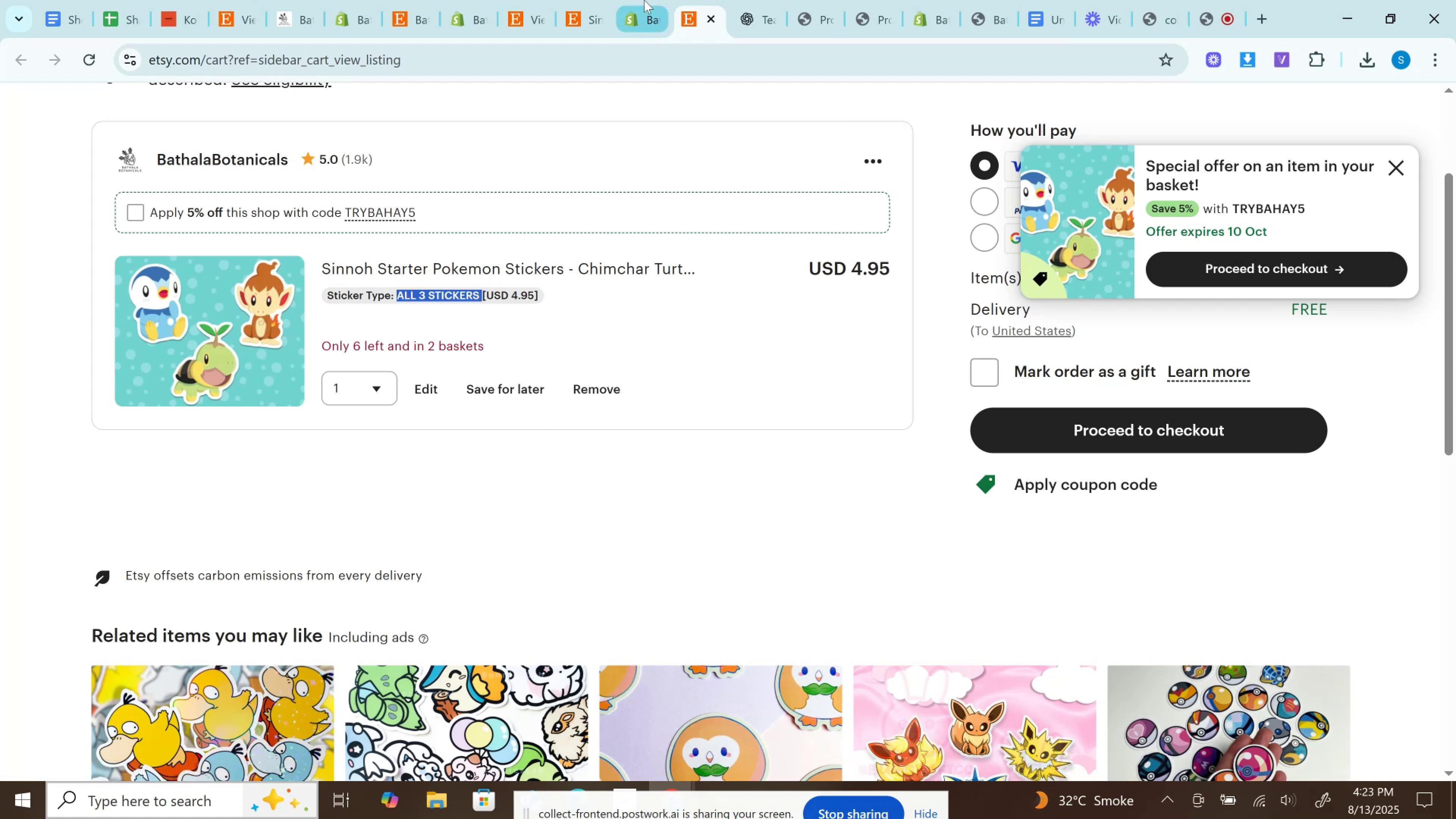 
left_click([644, 0])
 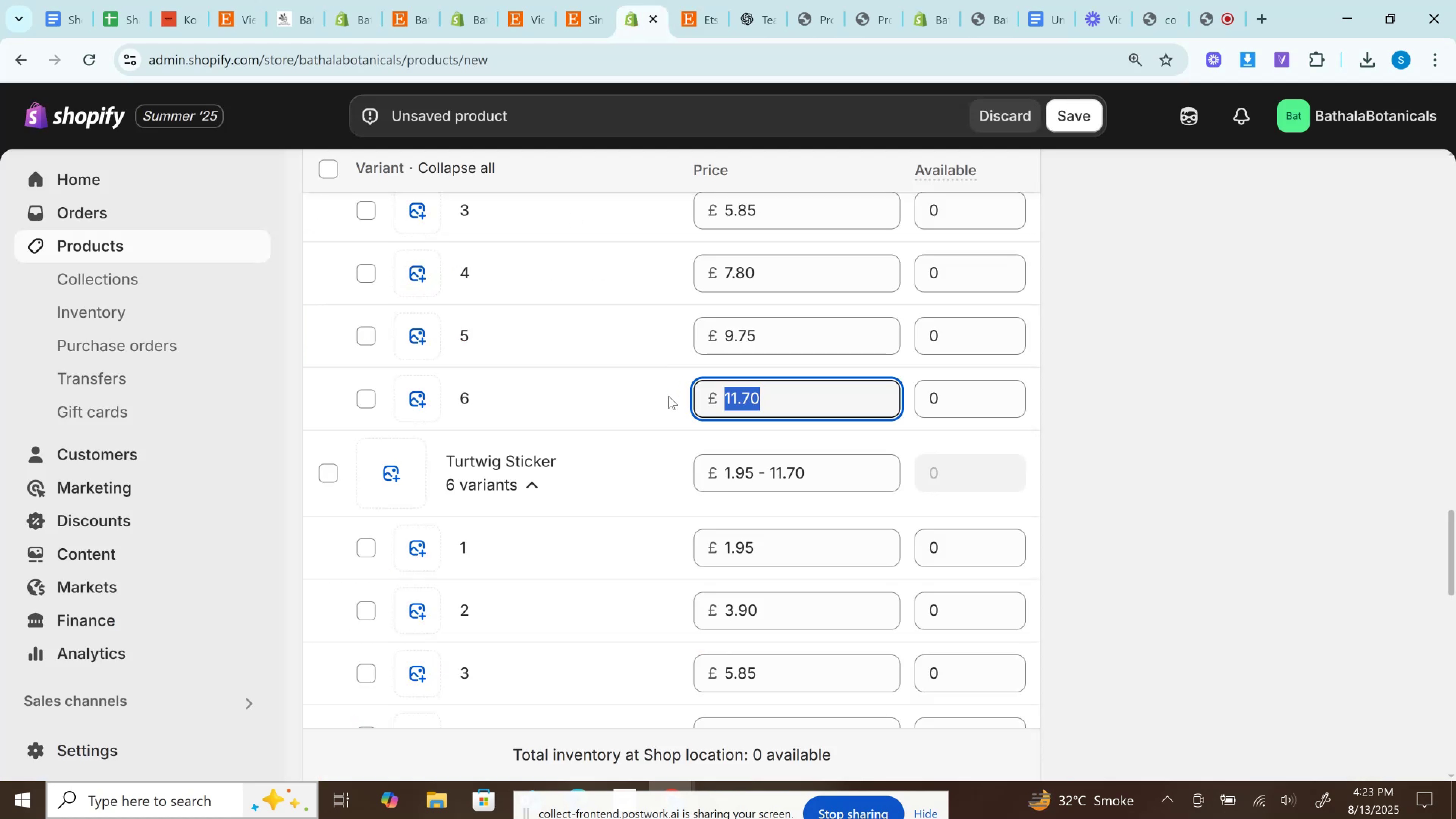 
scroll: coordinate [678, 420], scroll_direction: up, amount: 8.0
 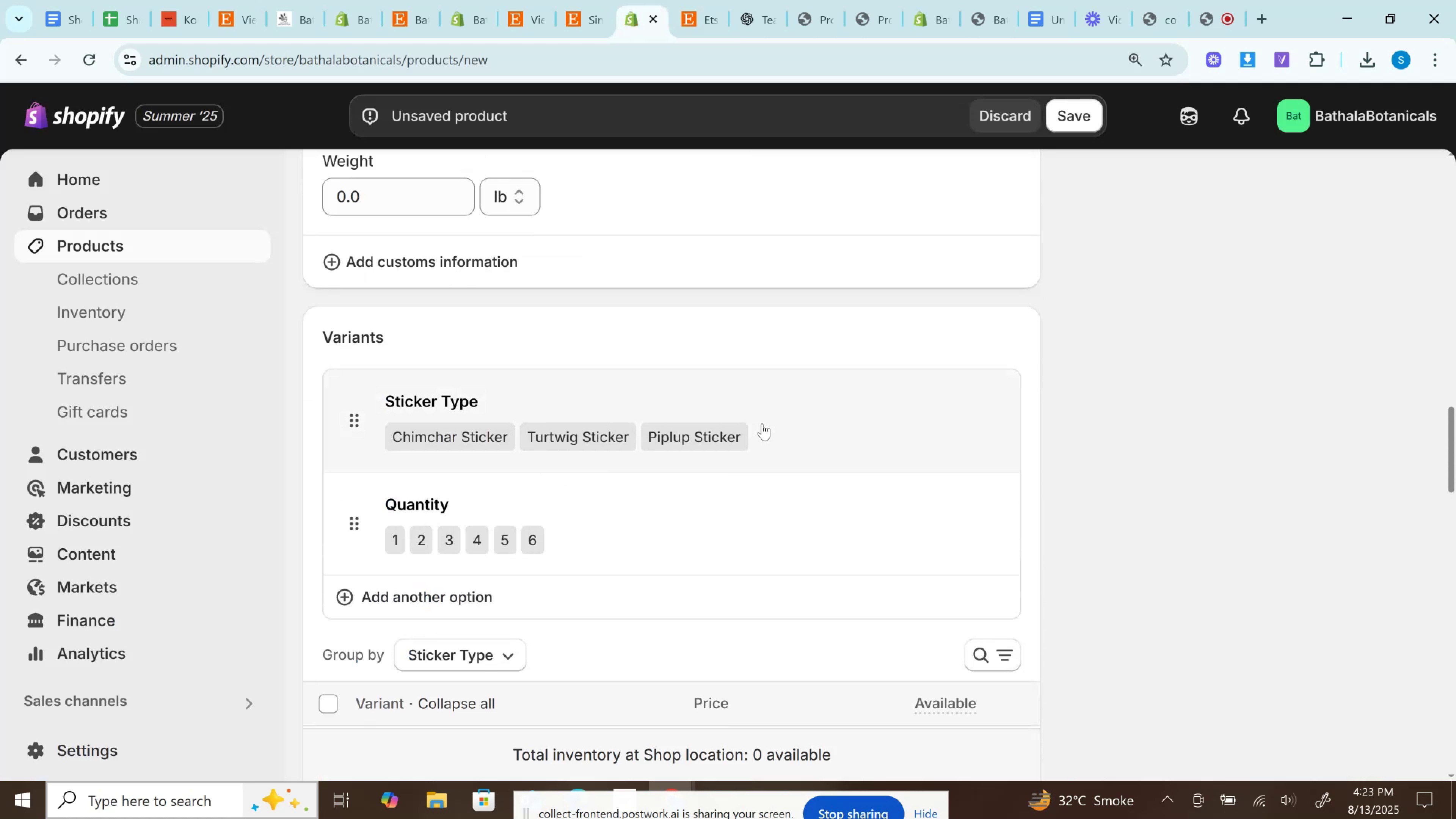 
scroll: coordinate [642, 541], scroll_direction: down, amount: 3.0
 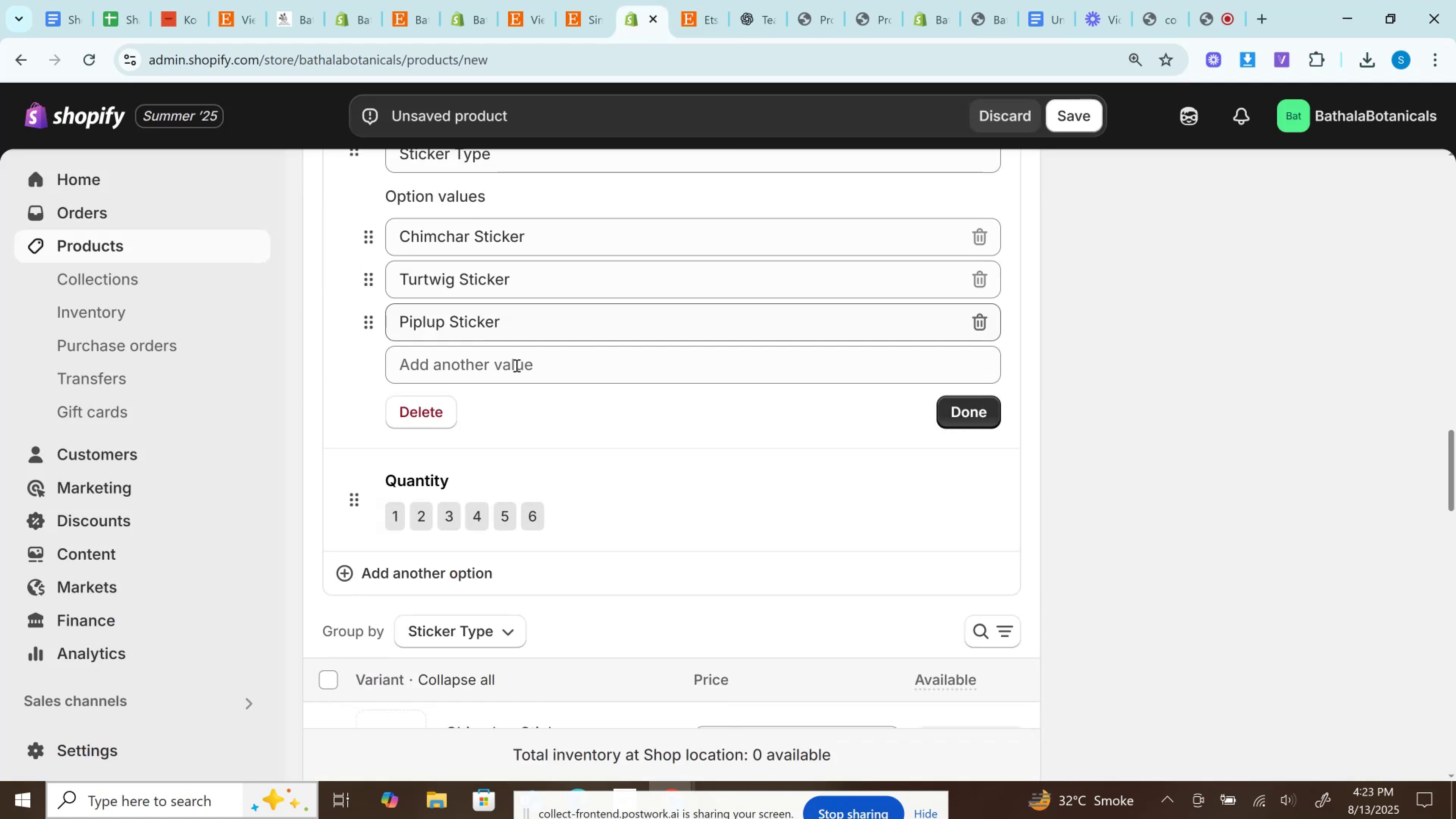 
left_click([515, 377])
 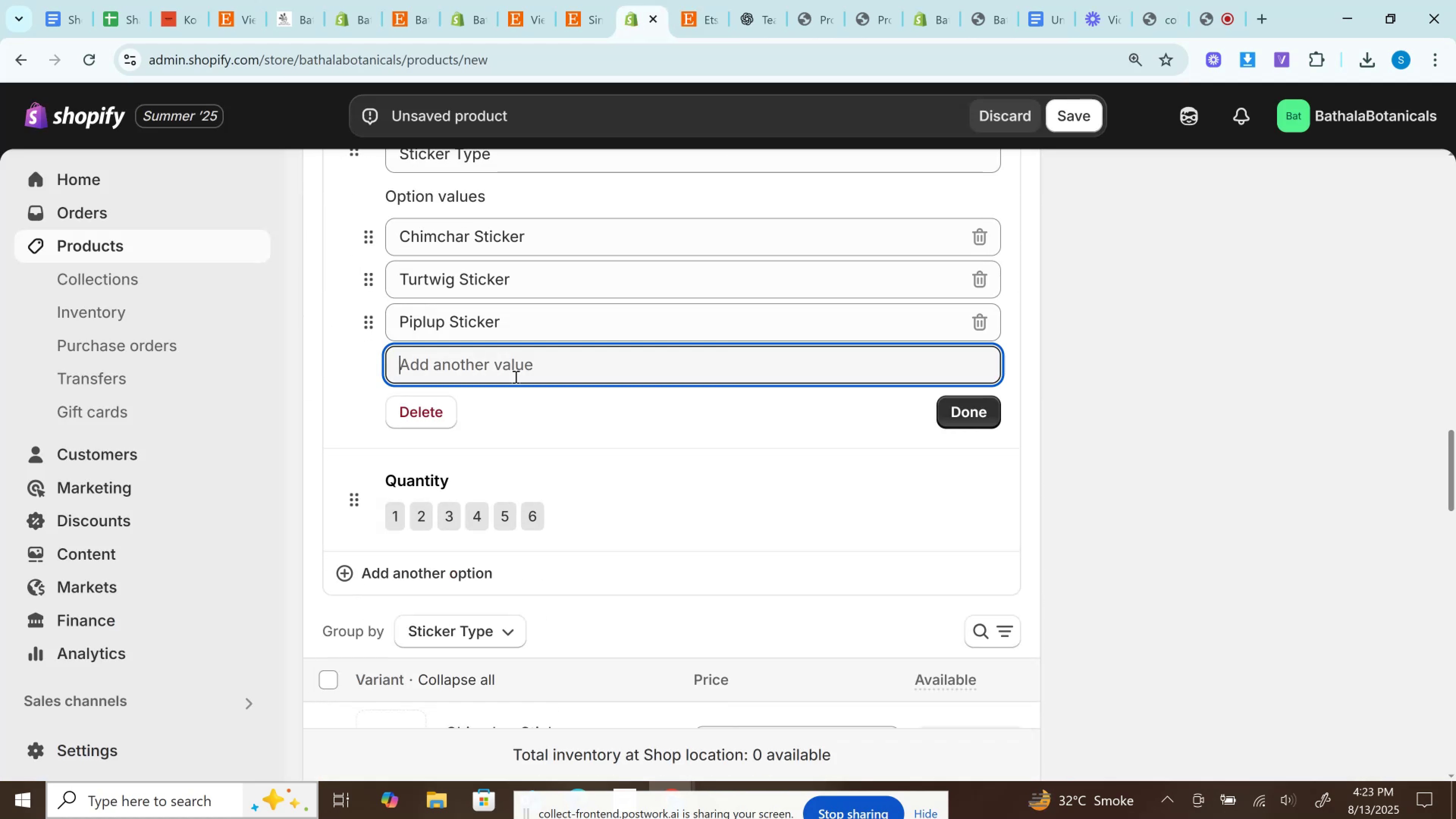 
key(Control+V)
 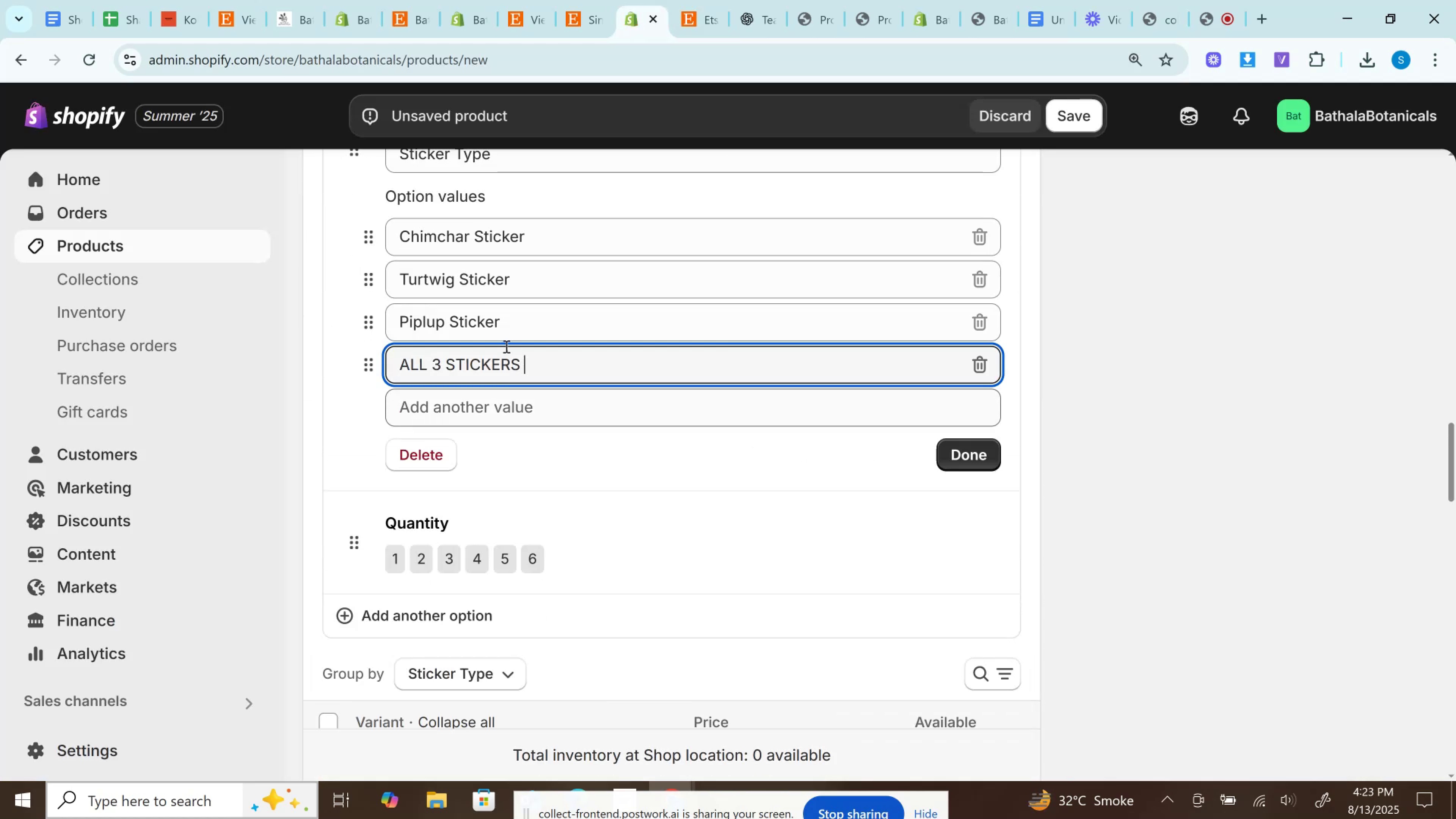 
double_click([465, 329])
 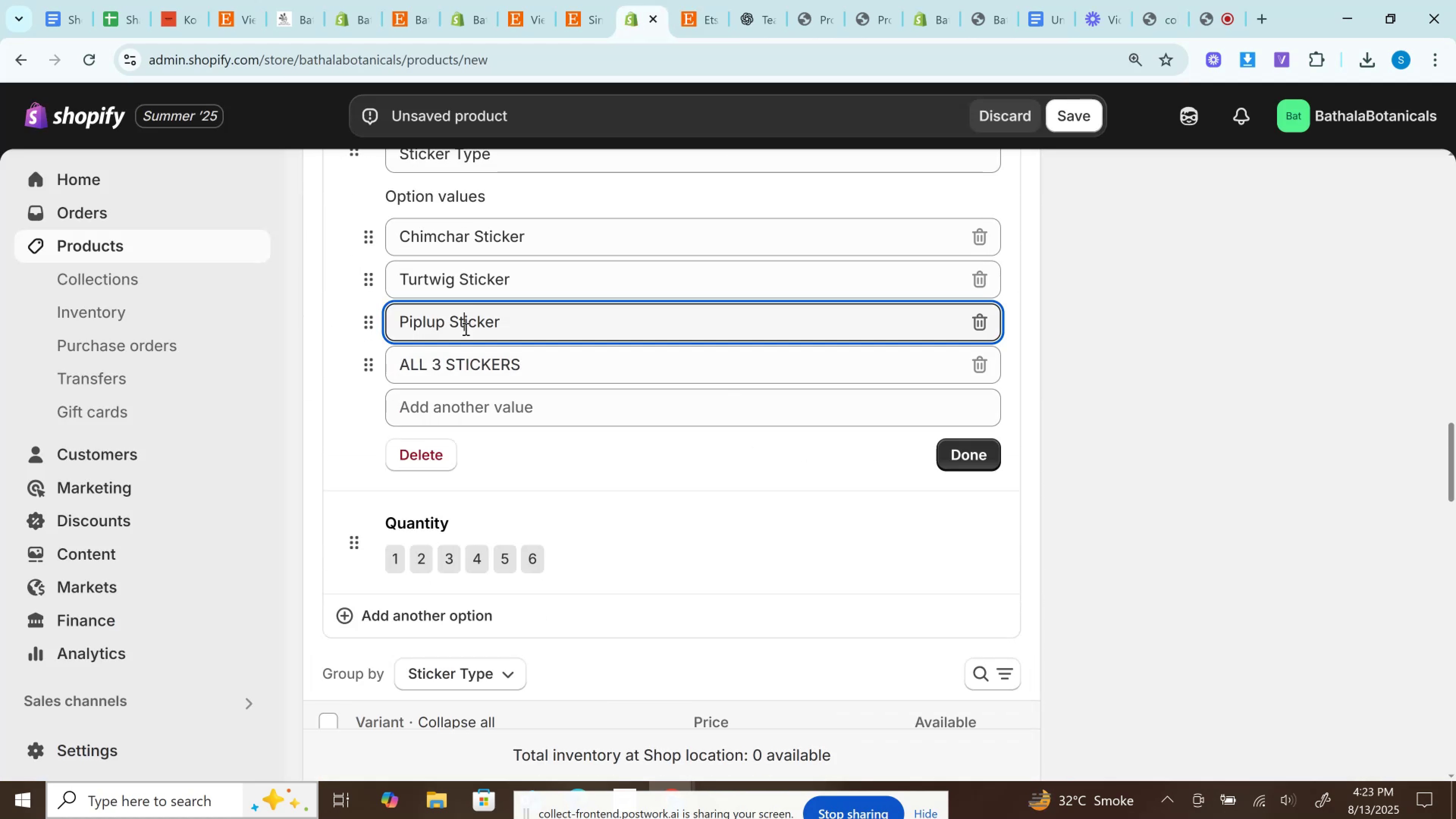 
key(Control+C)
 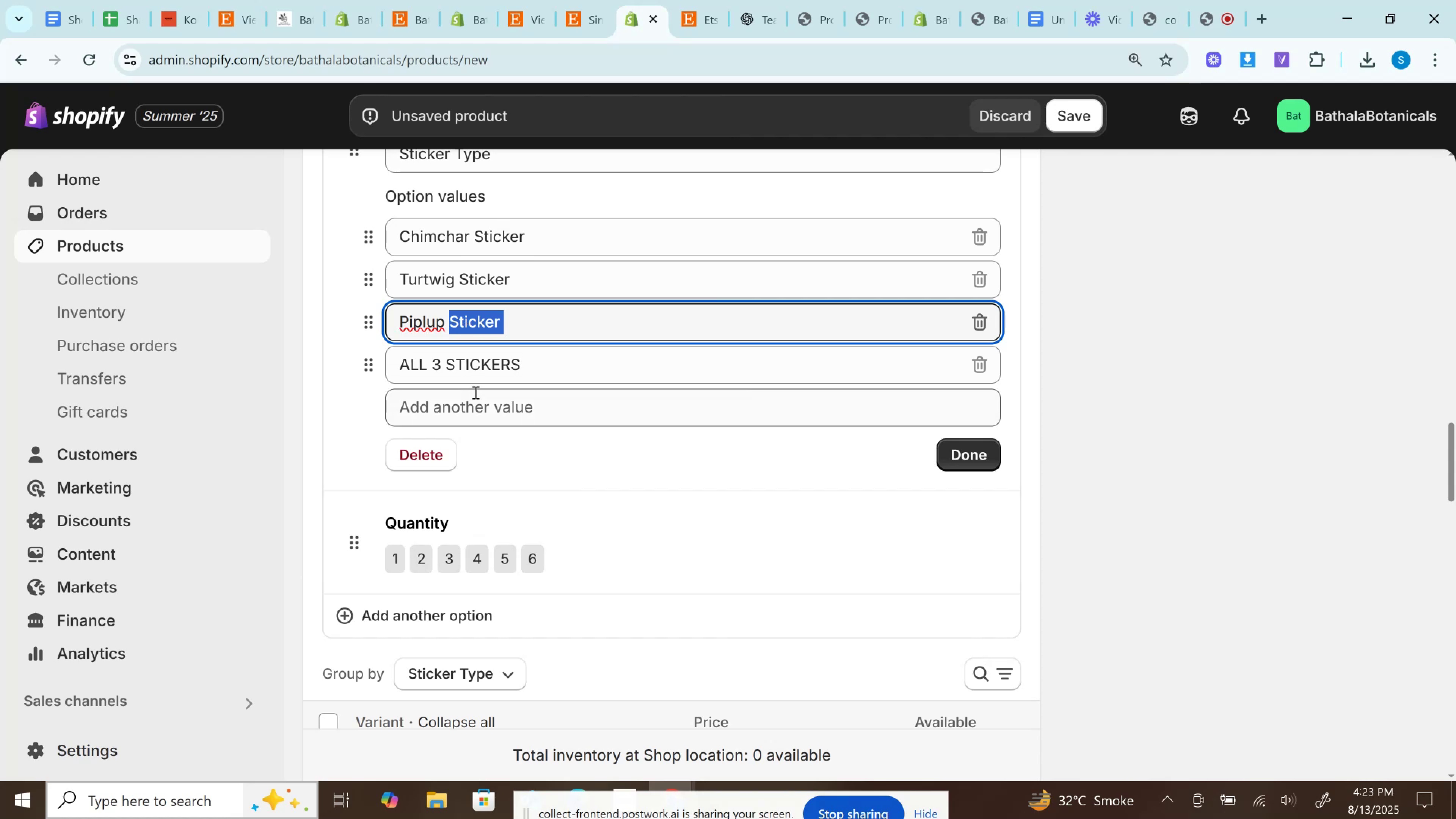 
double_click([471, 368])
 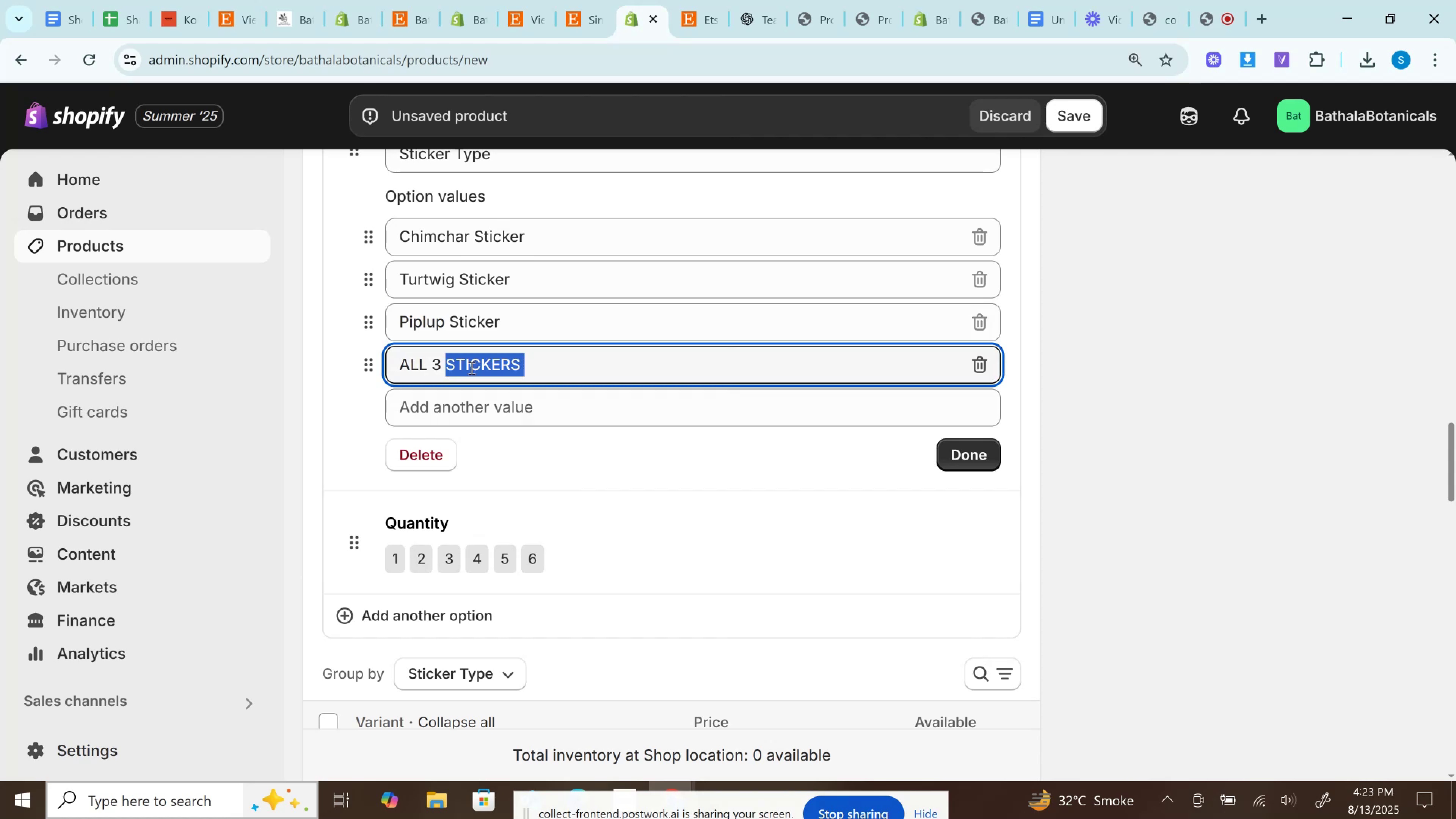 
key(Control+V)
 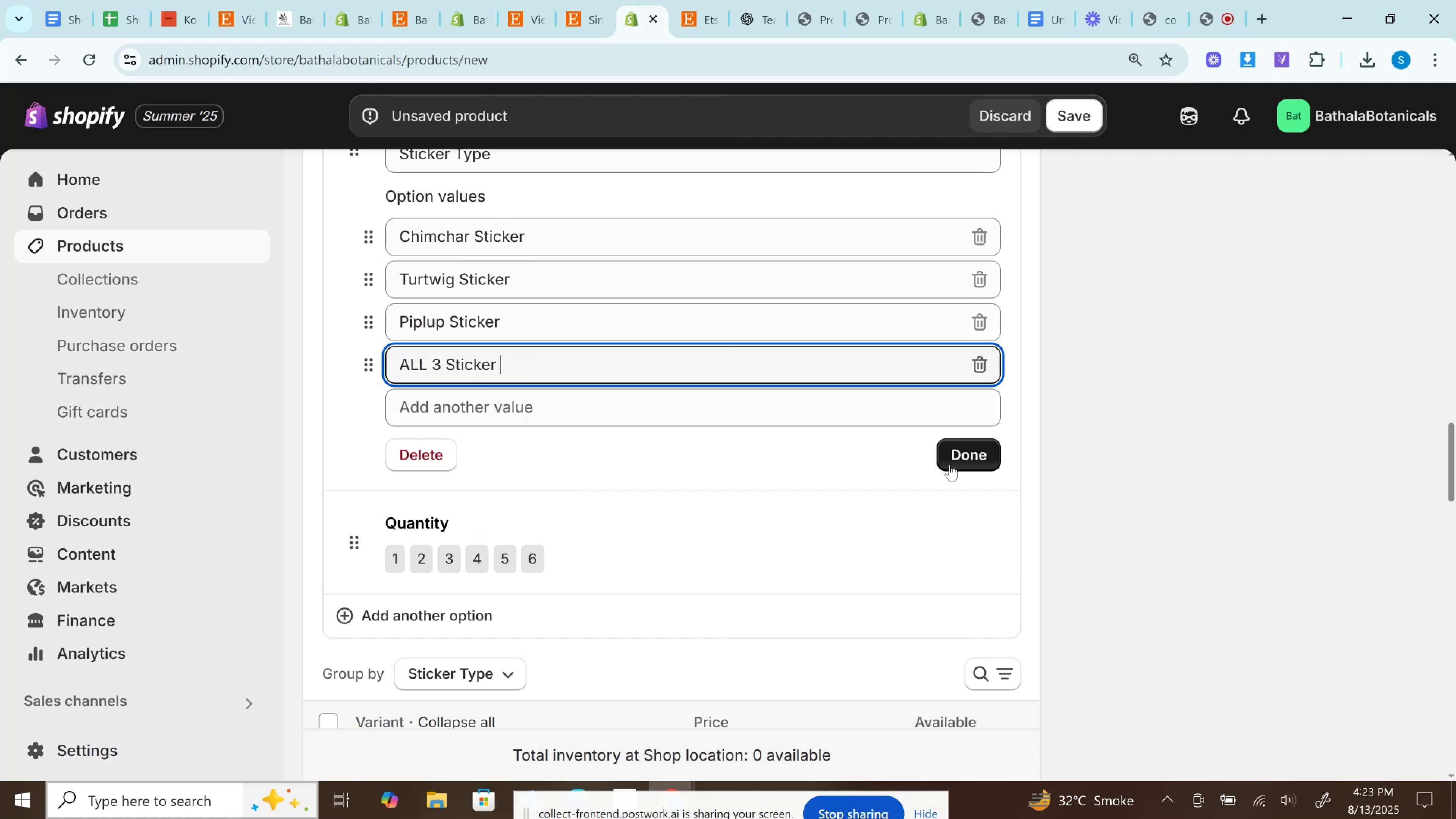 
left_click([963, 460])
 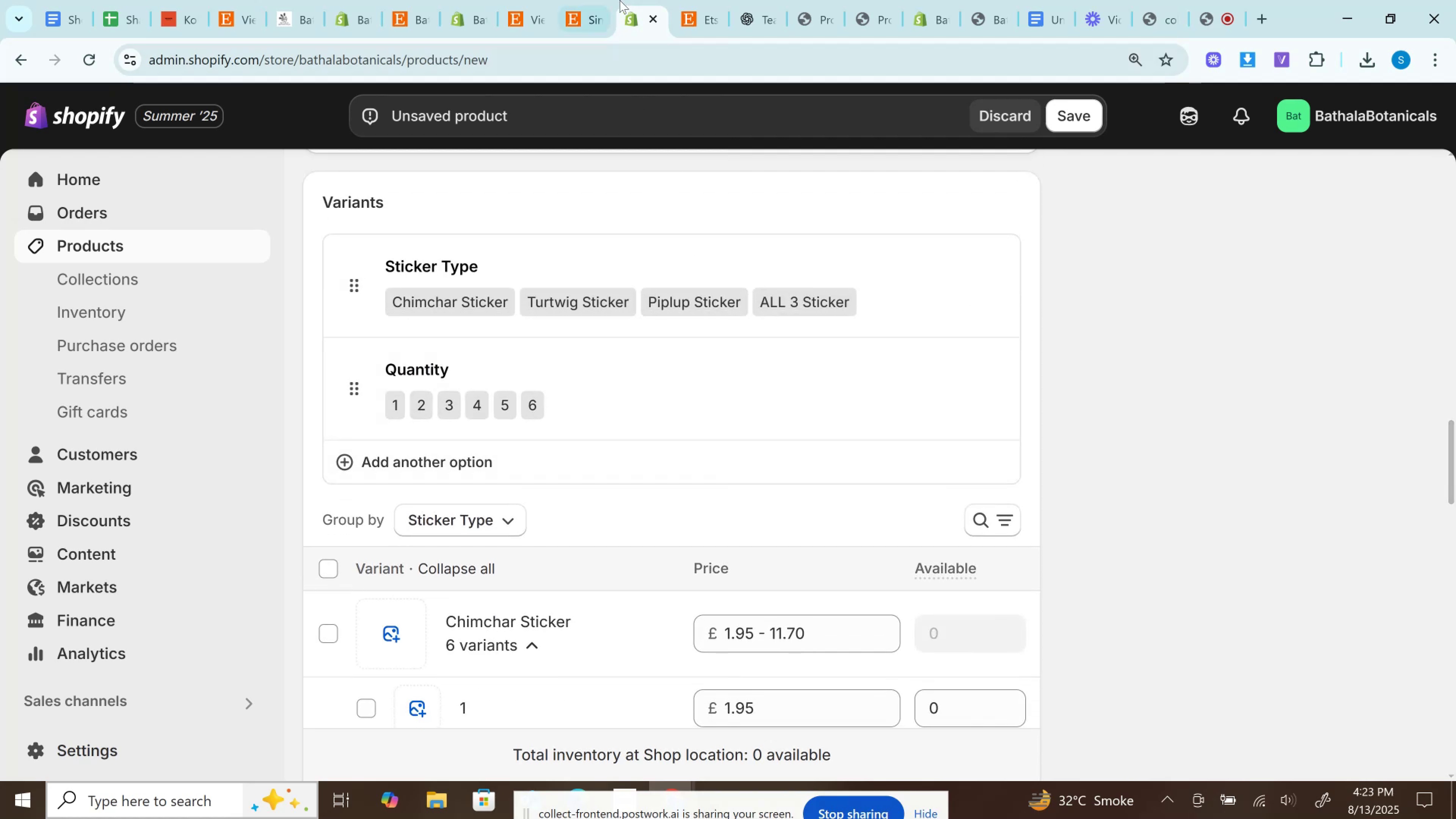 
left_click([700, 0])
 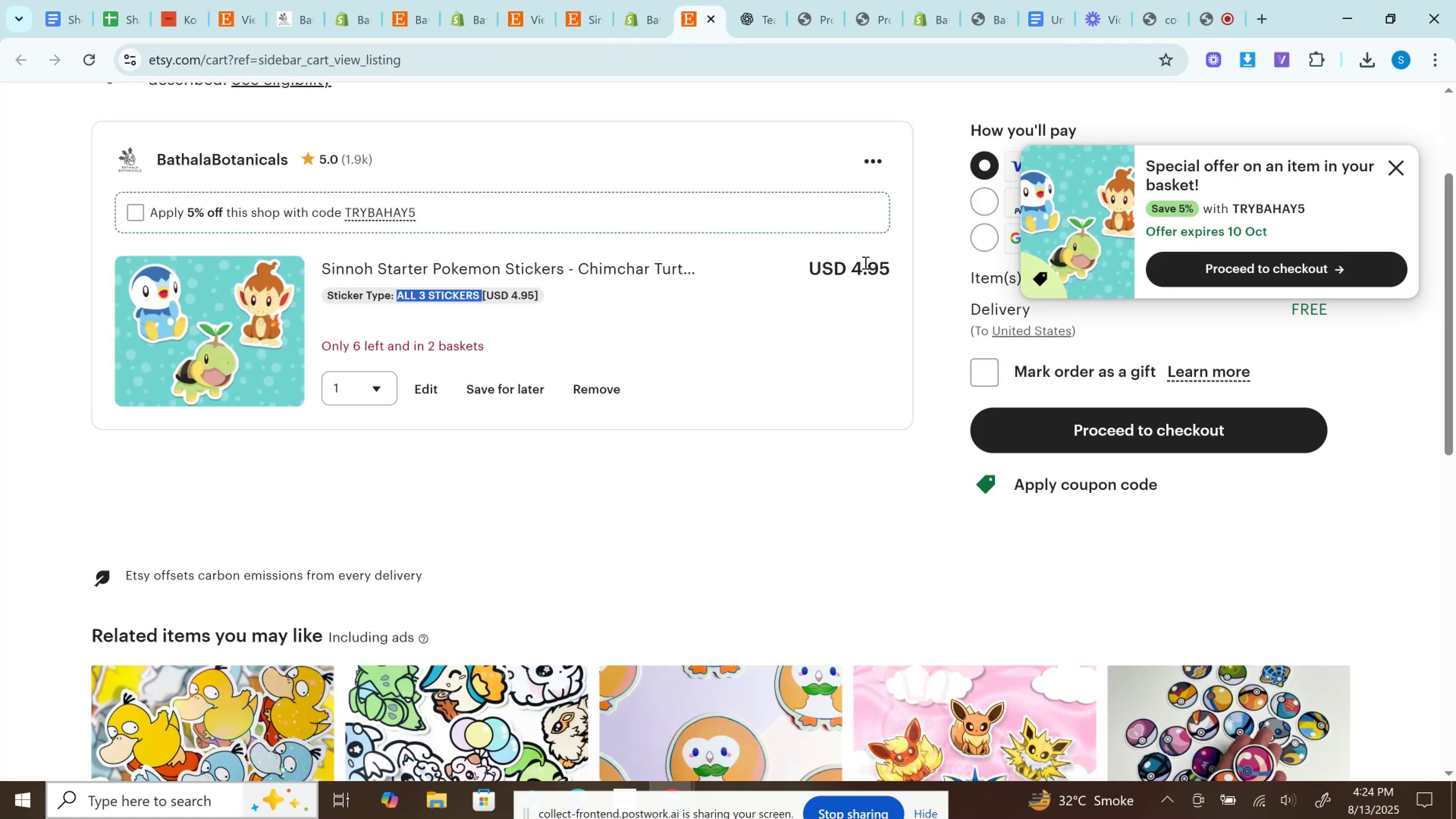 
left_click([860, 282])
 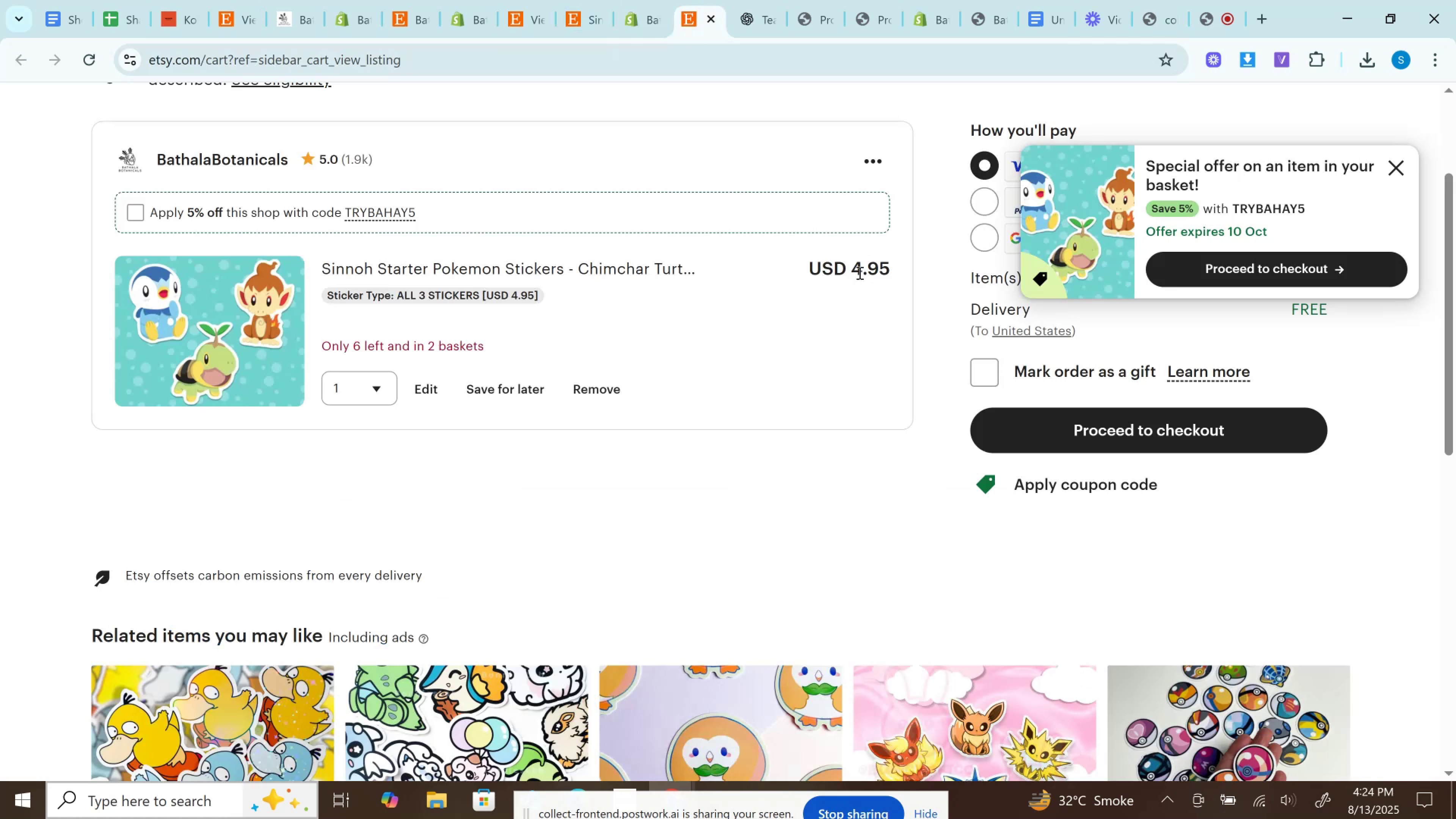 
double_click([859, 271])
 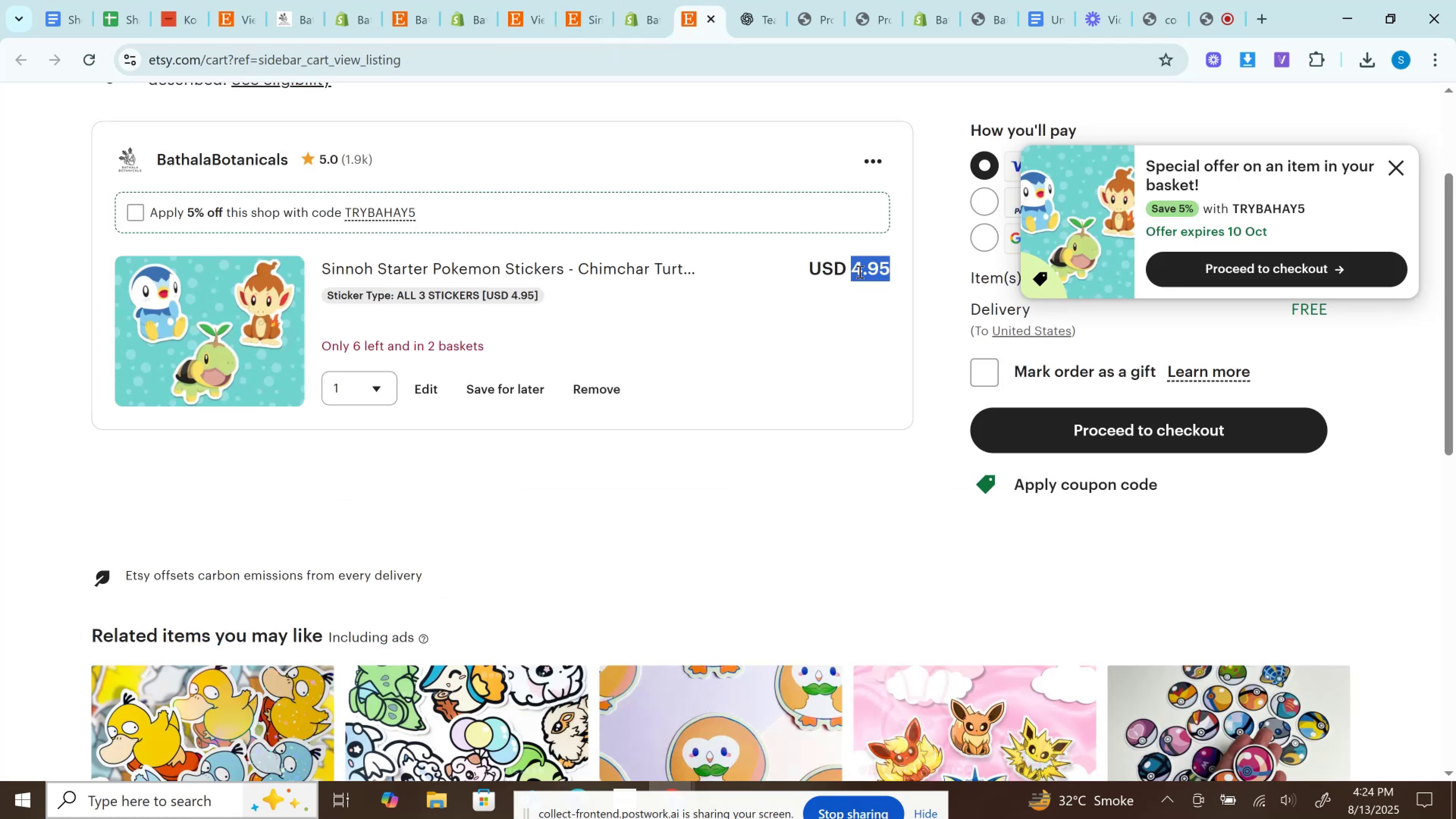 
triple_click([859, 271])
 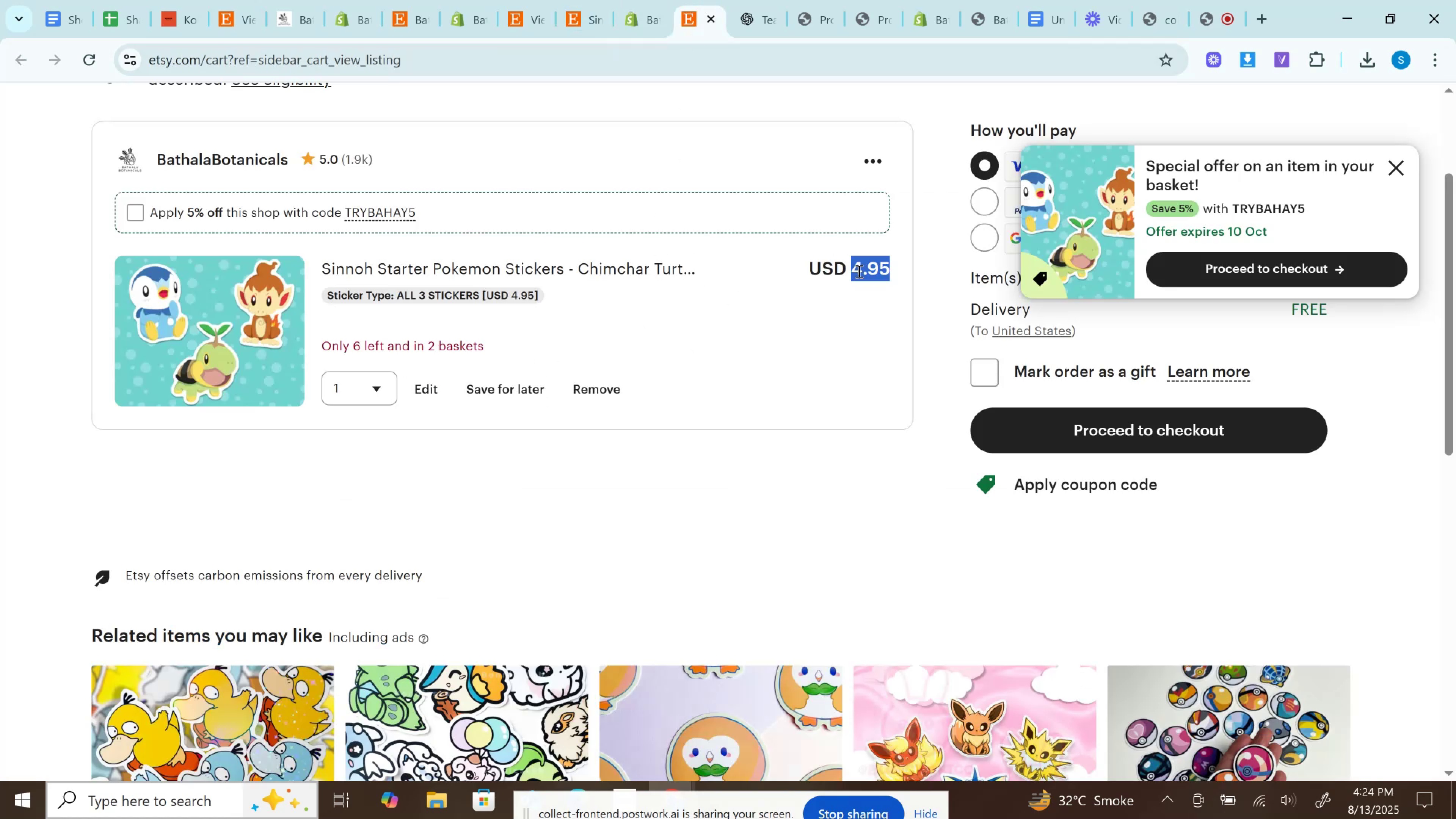 
key(Control+C)
 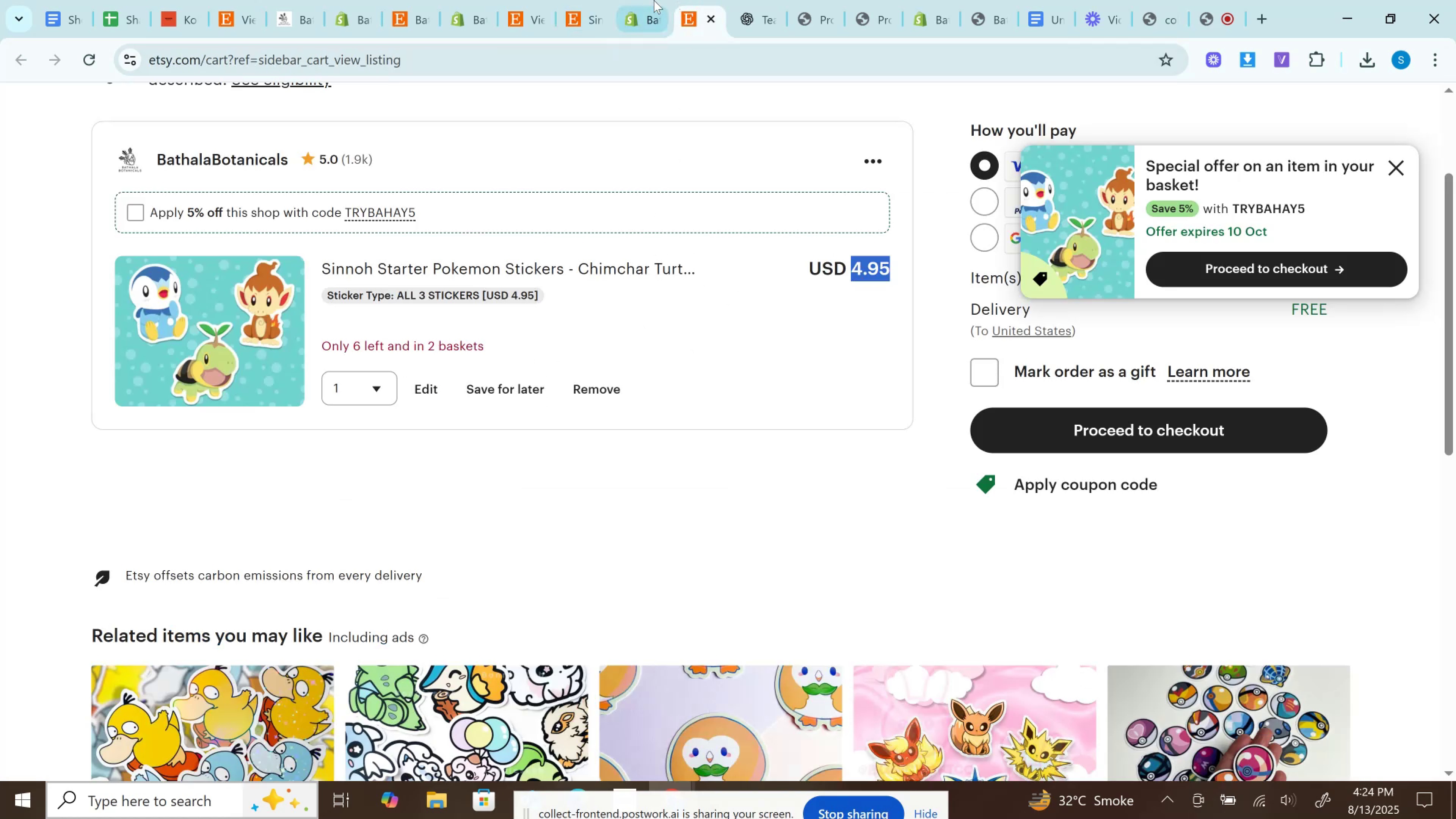 
left_click([654, 0])
 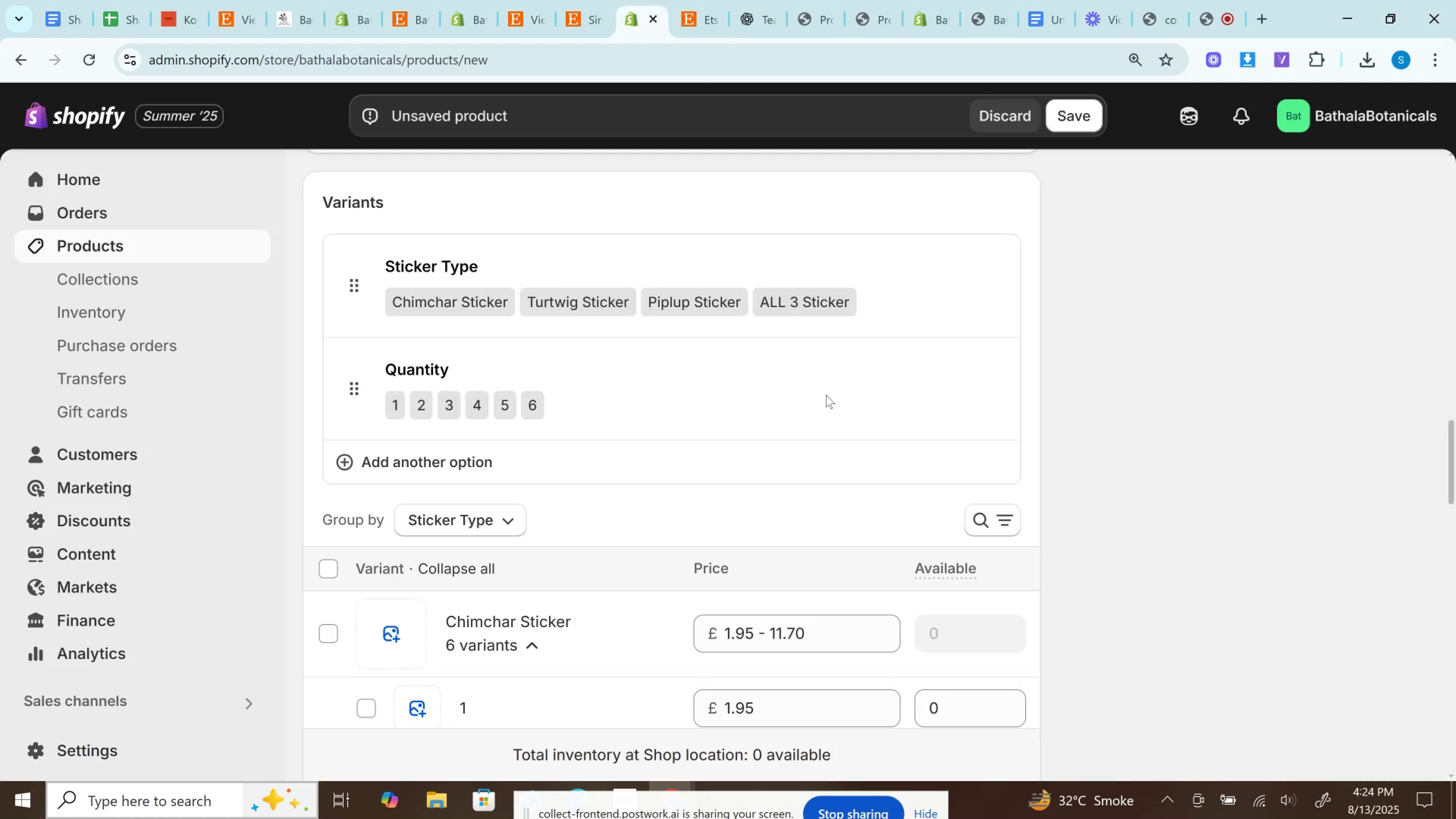 
scroll: coordinate [828, 380], scroll_direction: down, amount: 18.0
 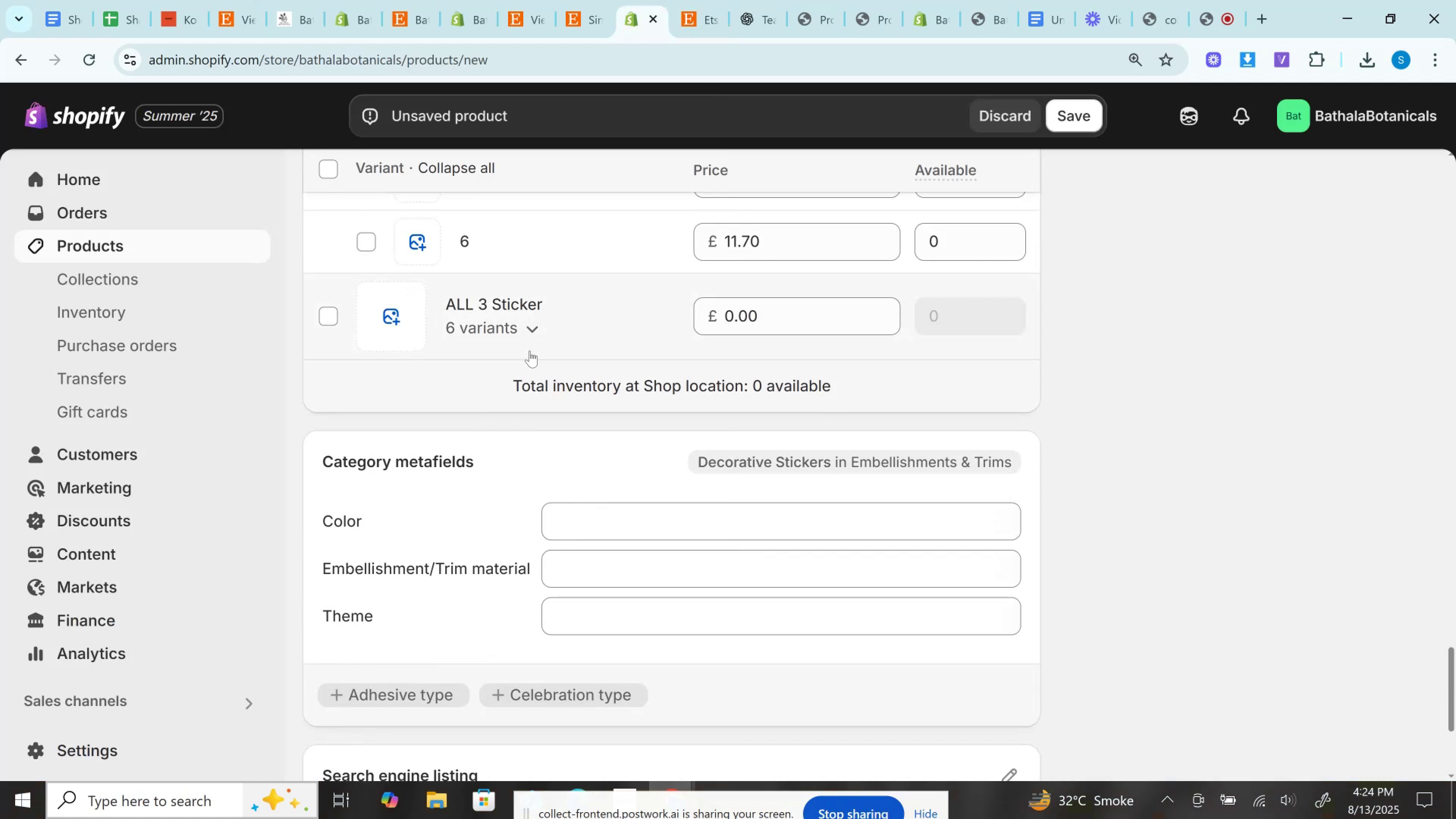 
left_click([529, 329])
 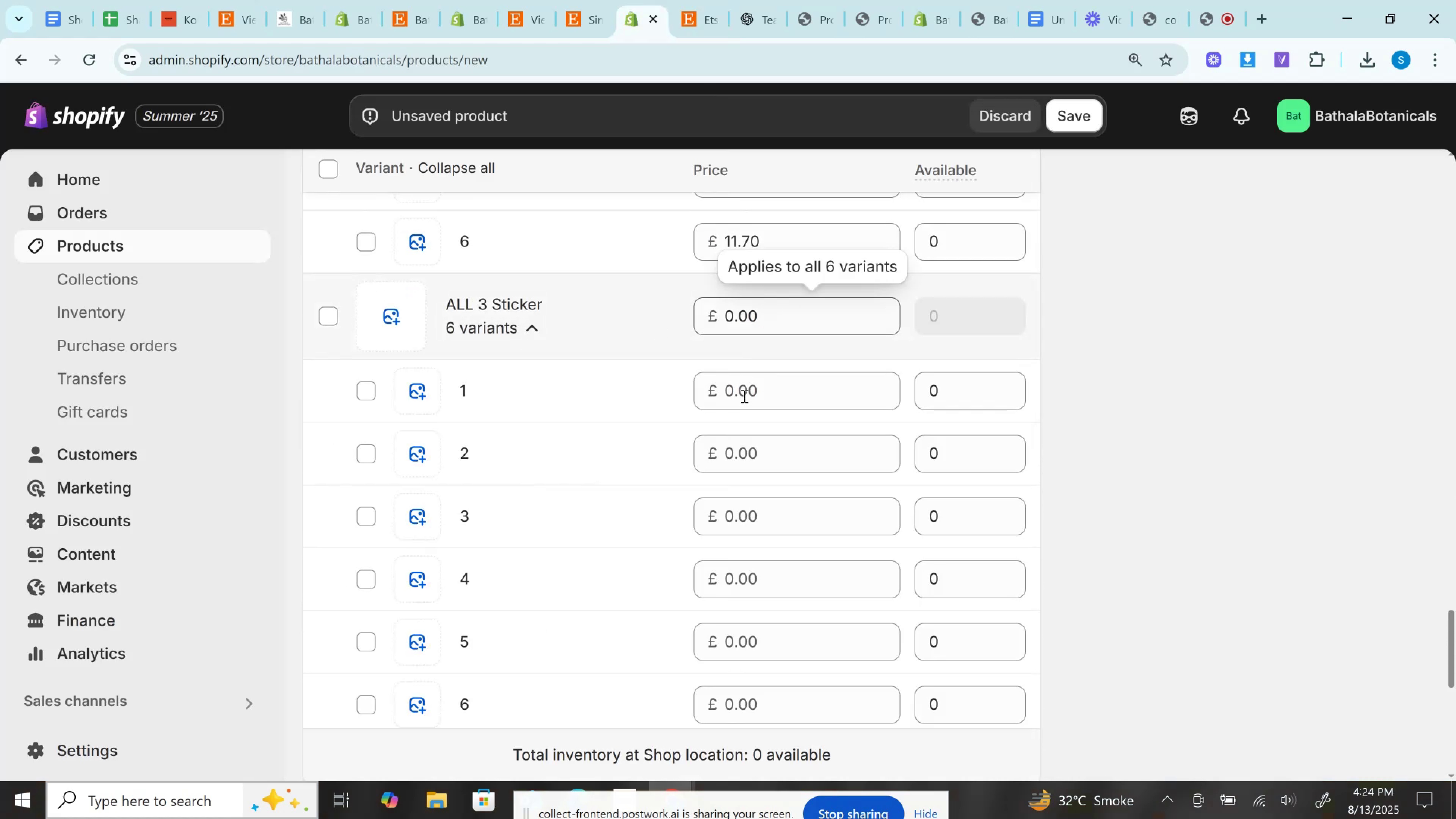 
left_click([743, 386])
 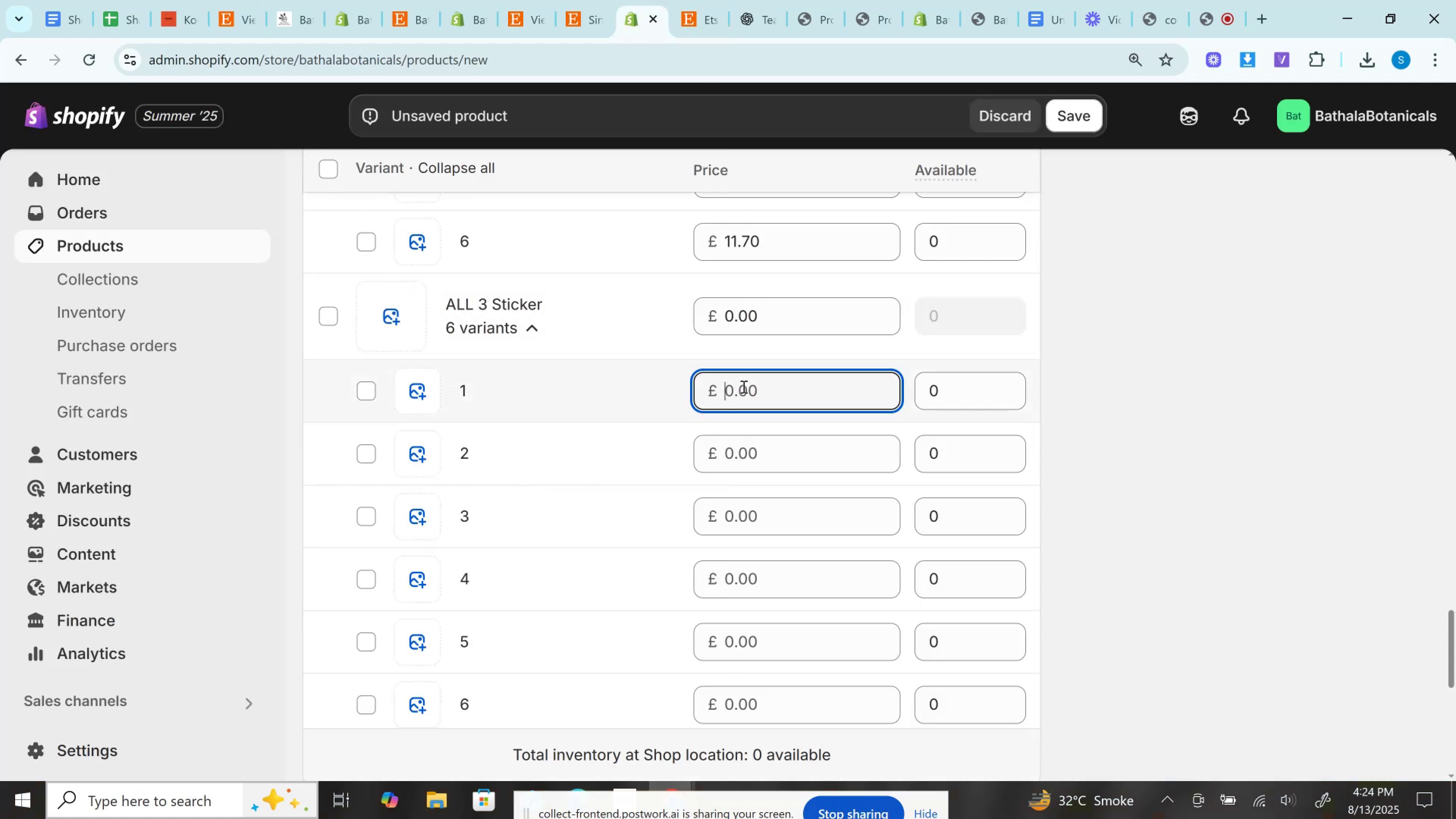 
key(Control+C)
 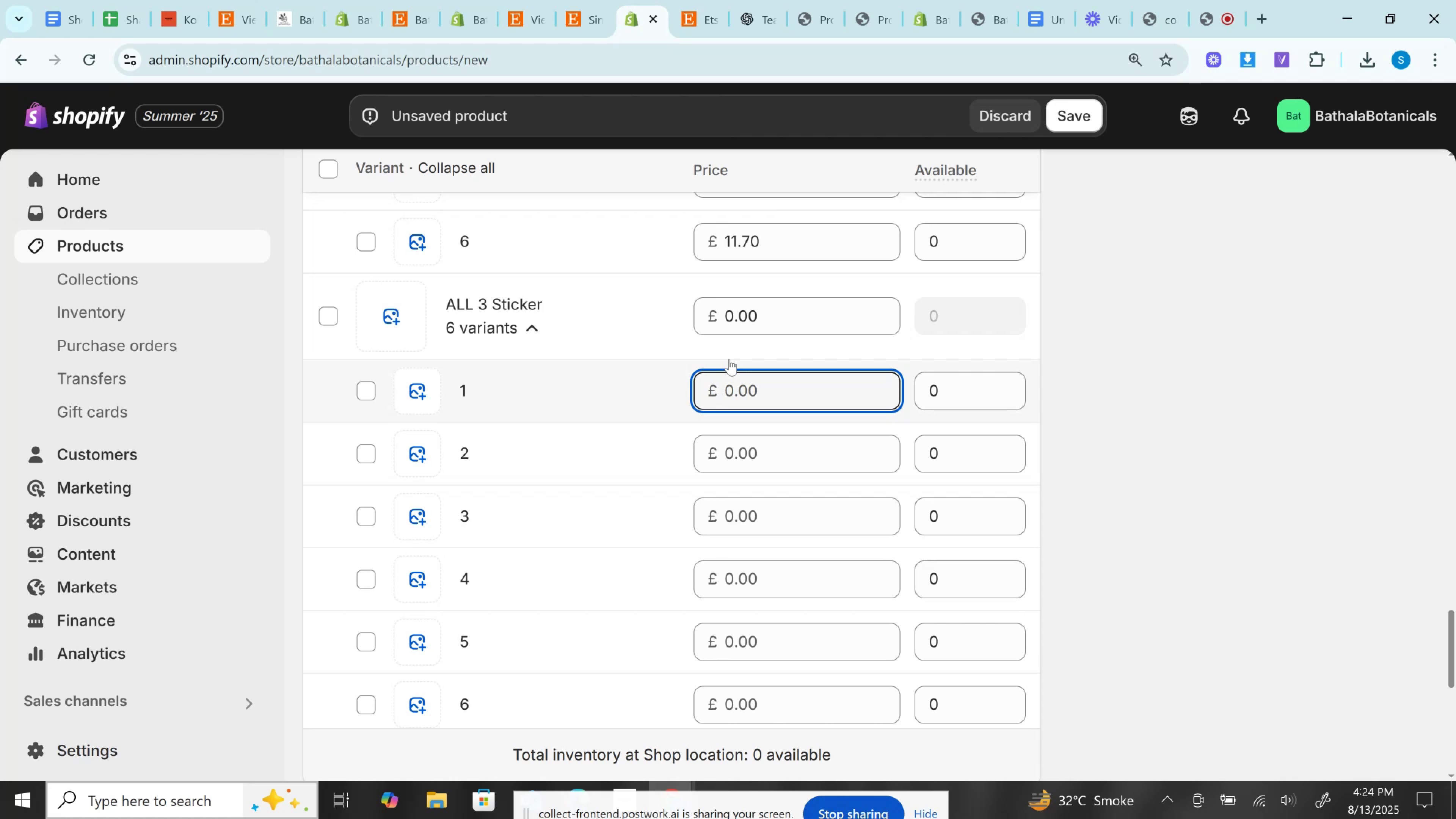 
key(Control+V)
 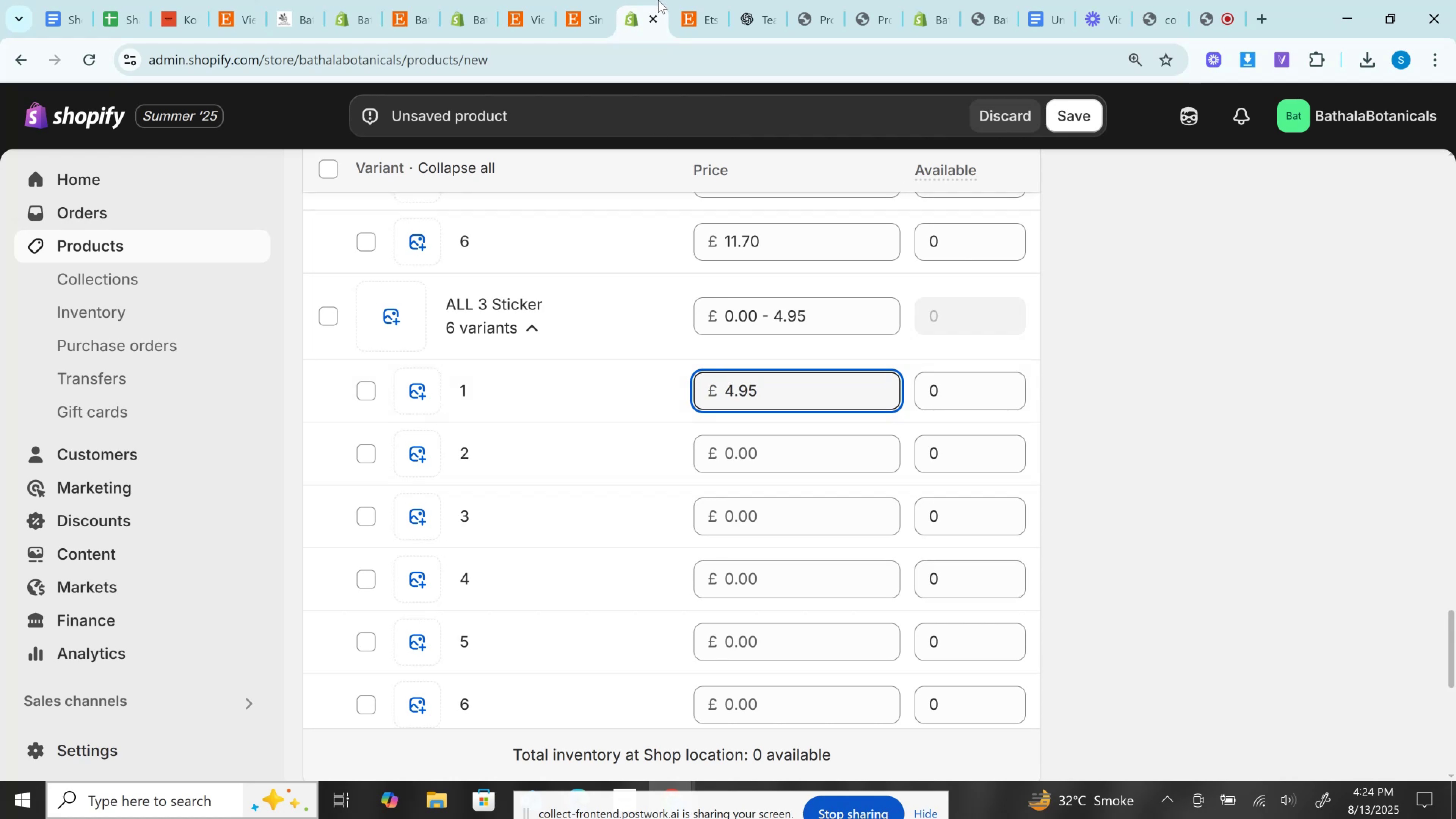 
left_click([693, 0])
 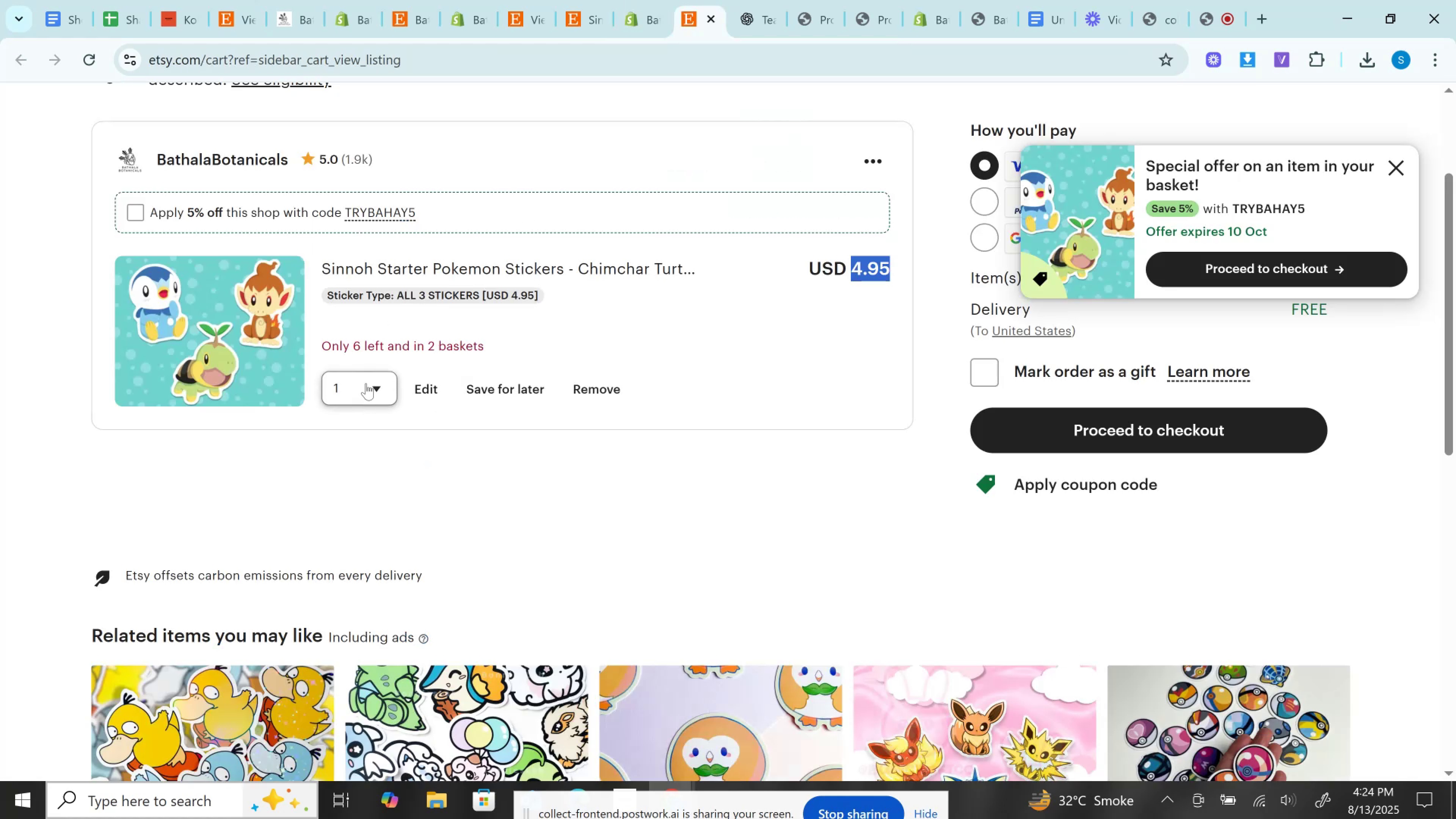 
left_click([366, 383])
 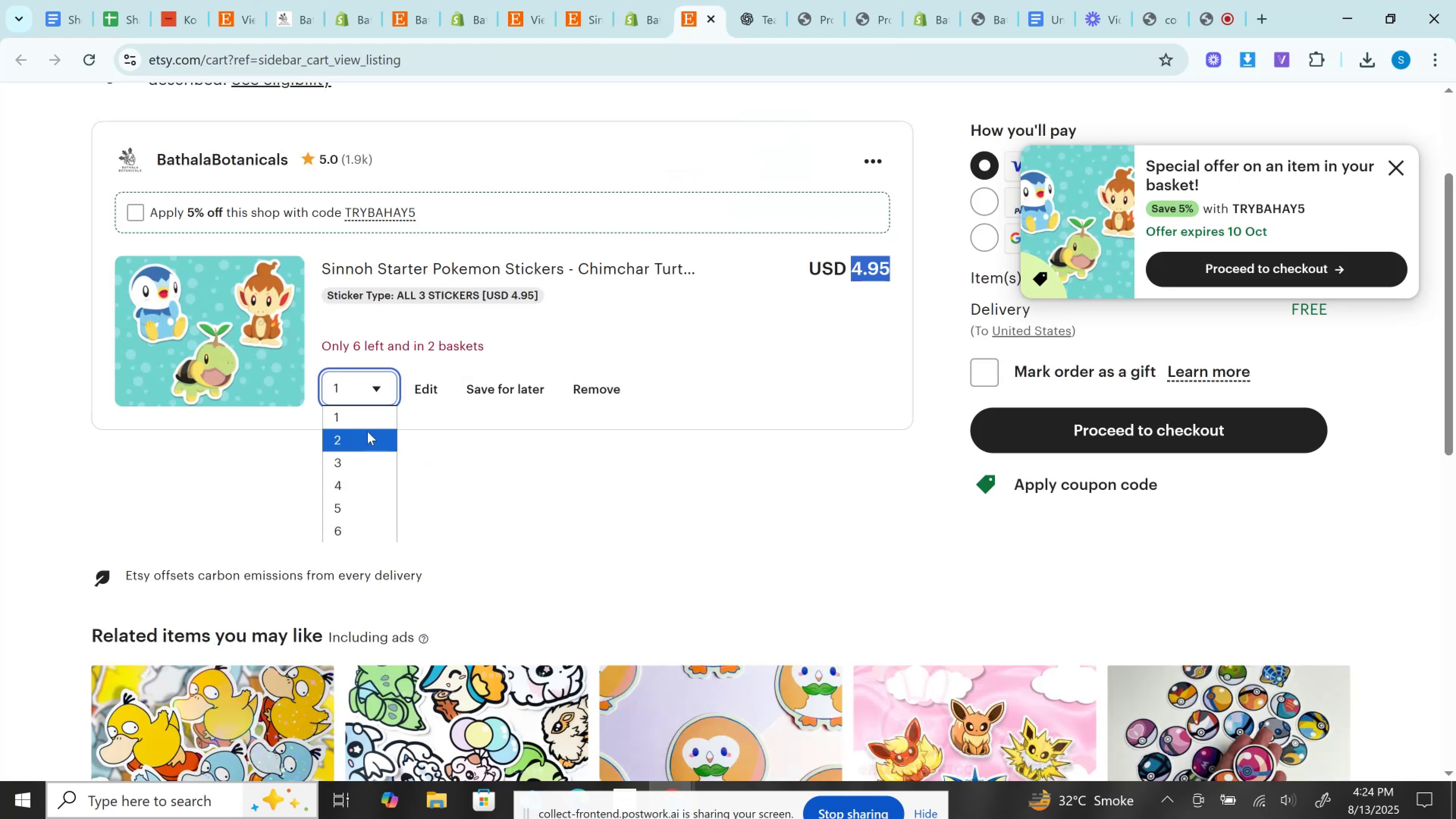 
left_click([367, 431])
 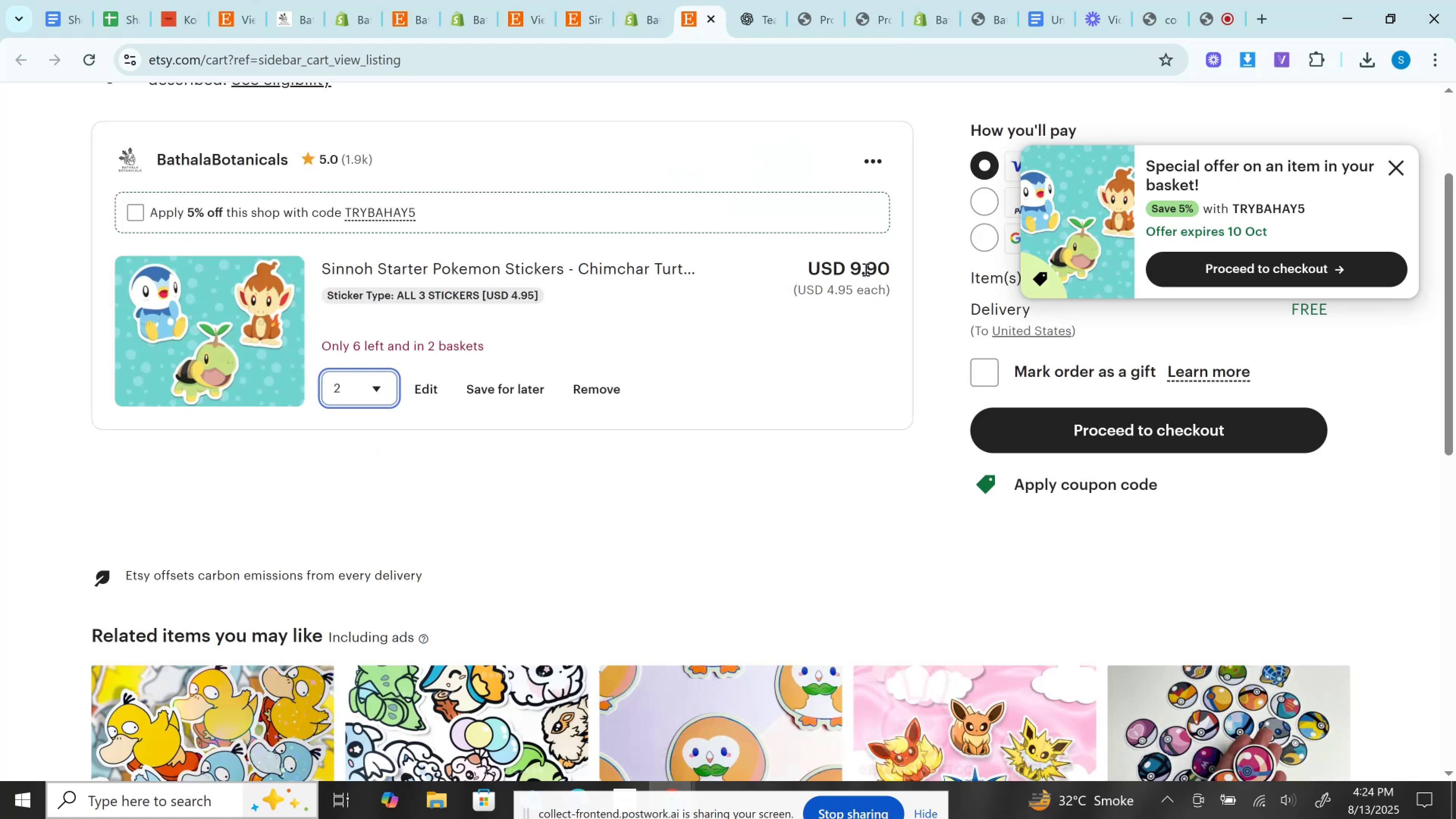 
left_click([865, 269])
 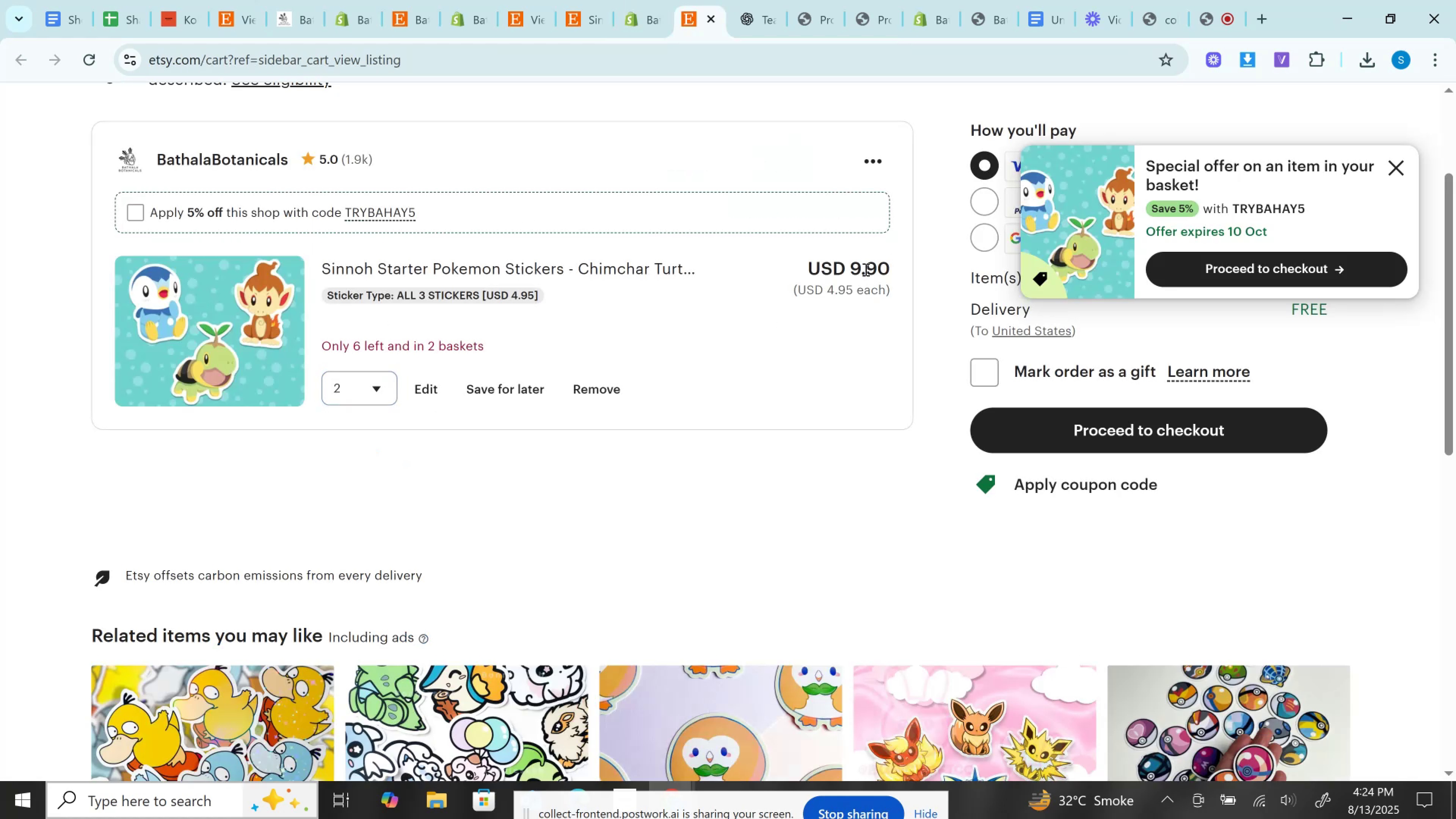 
double_click([865, 269])
 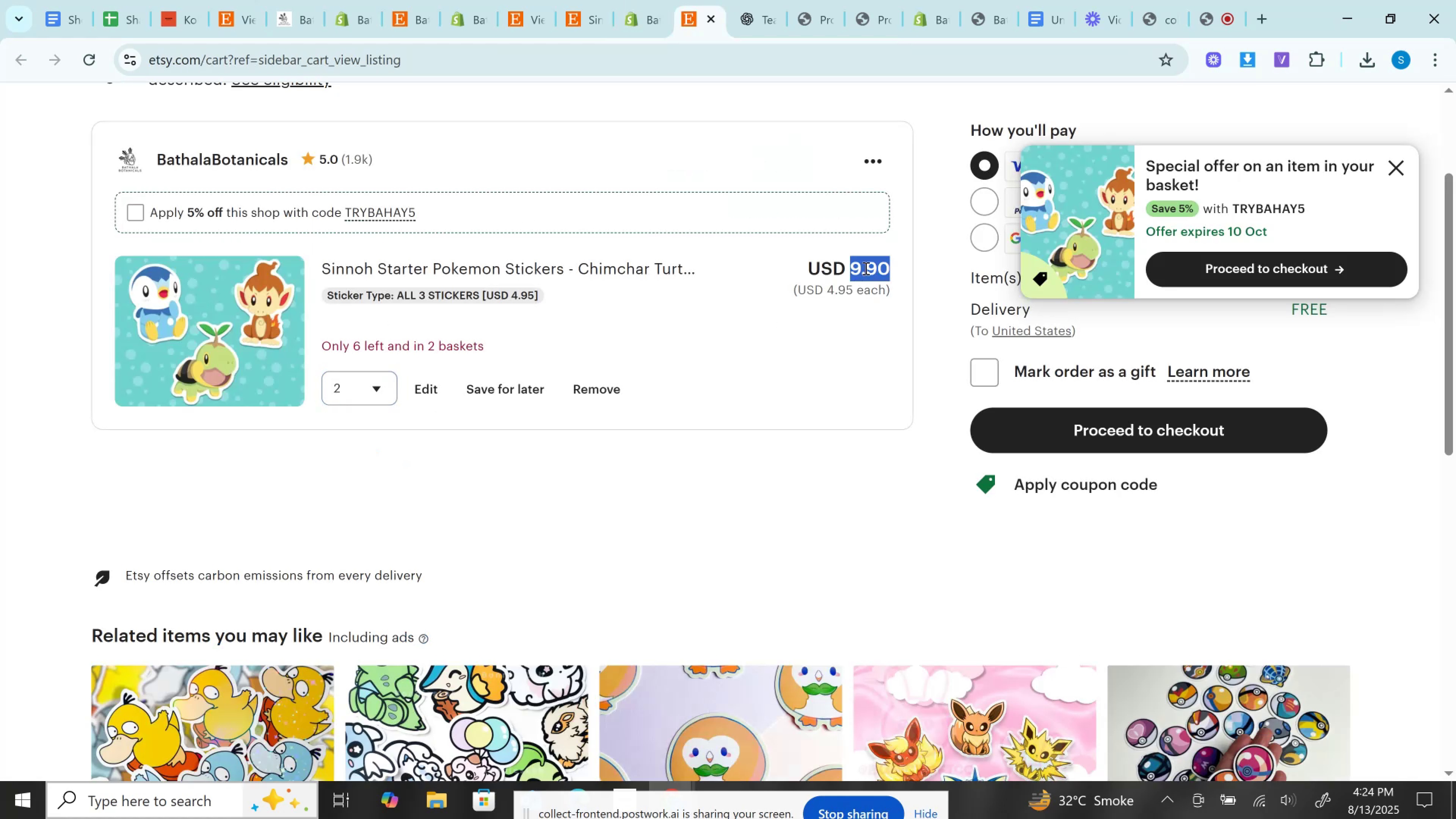 
key(Control+C)
 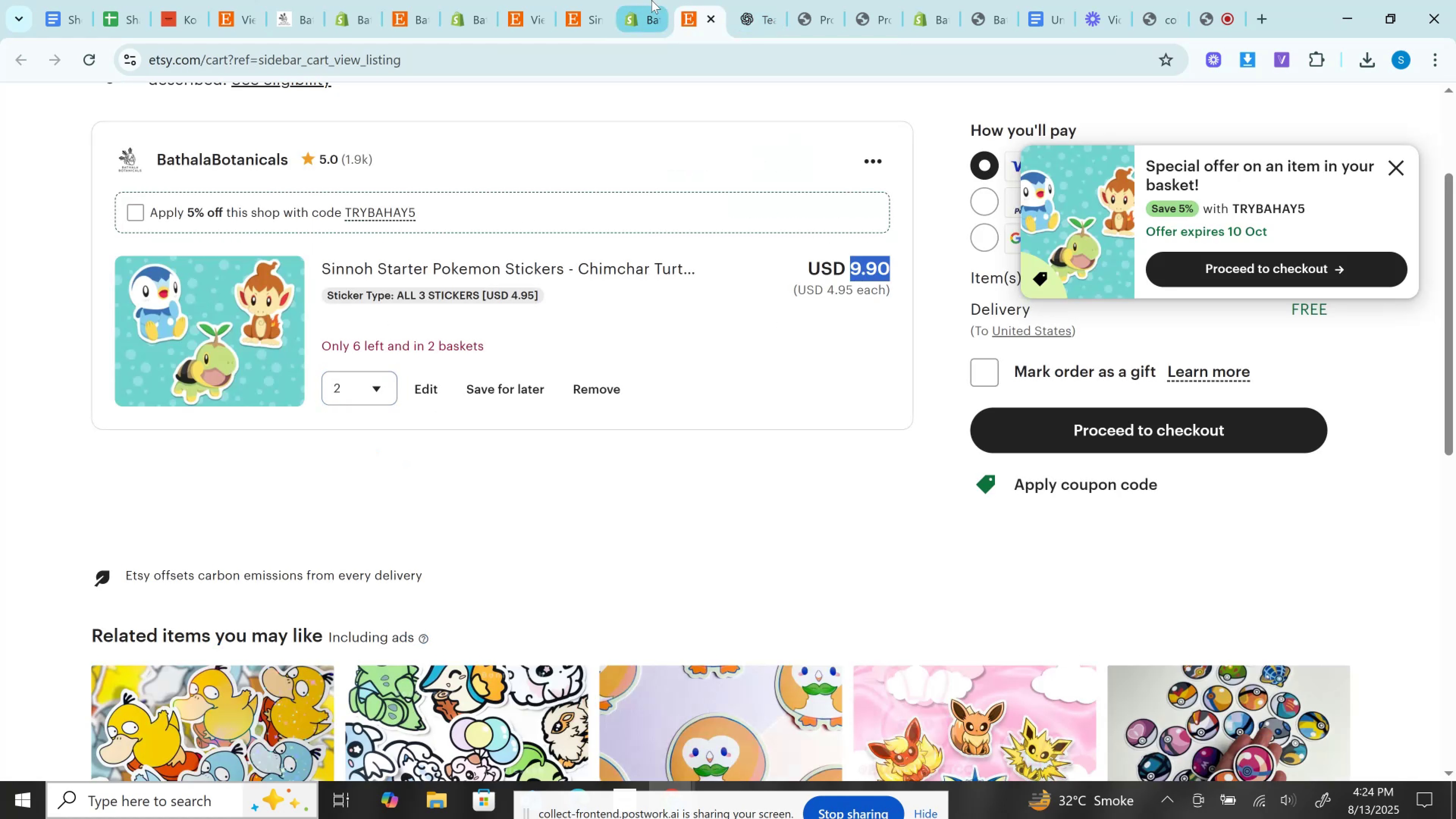 
left_click([651, 0])
 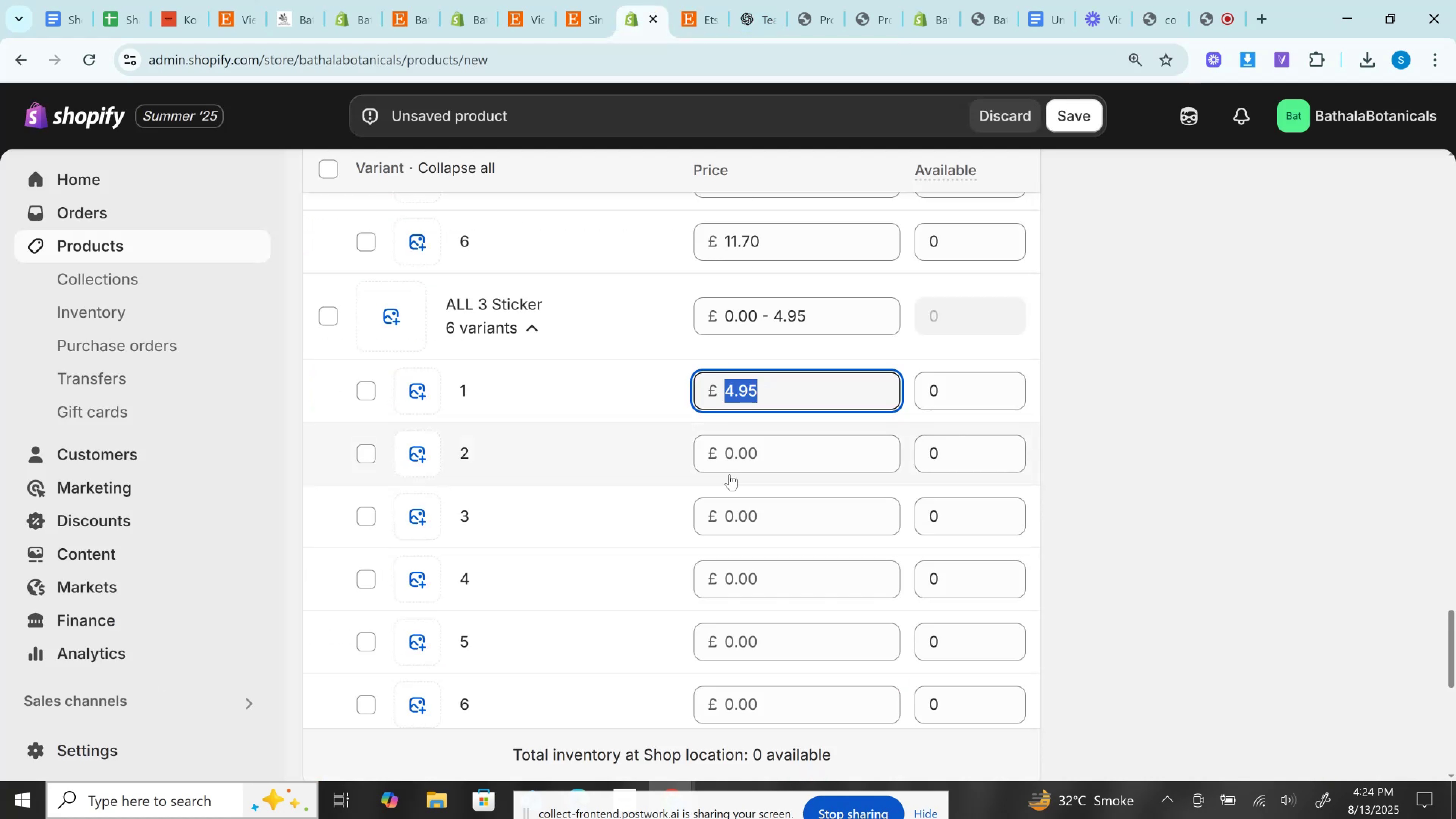 
left_click([730, 460])
 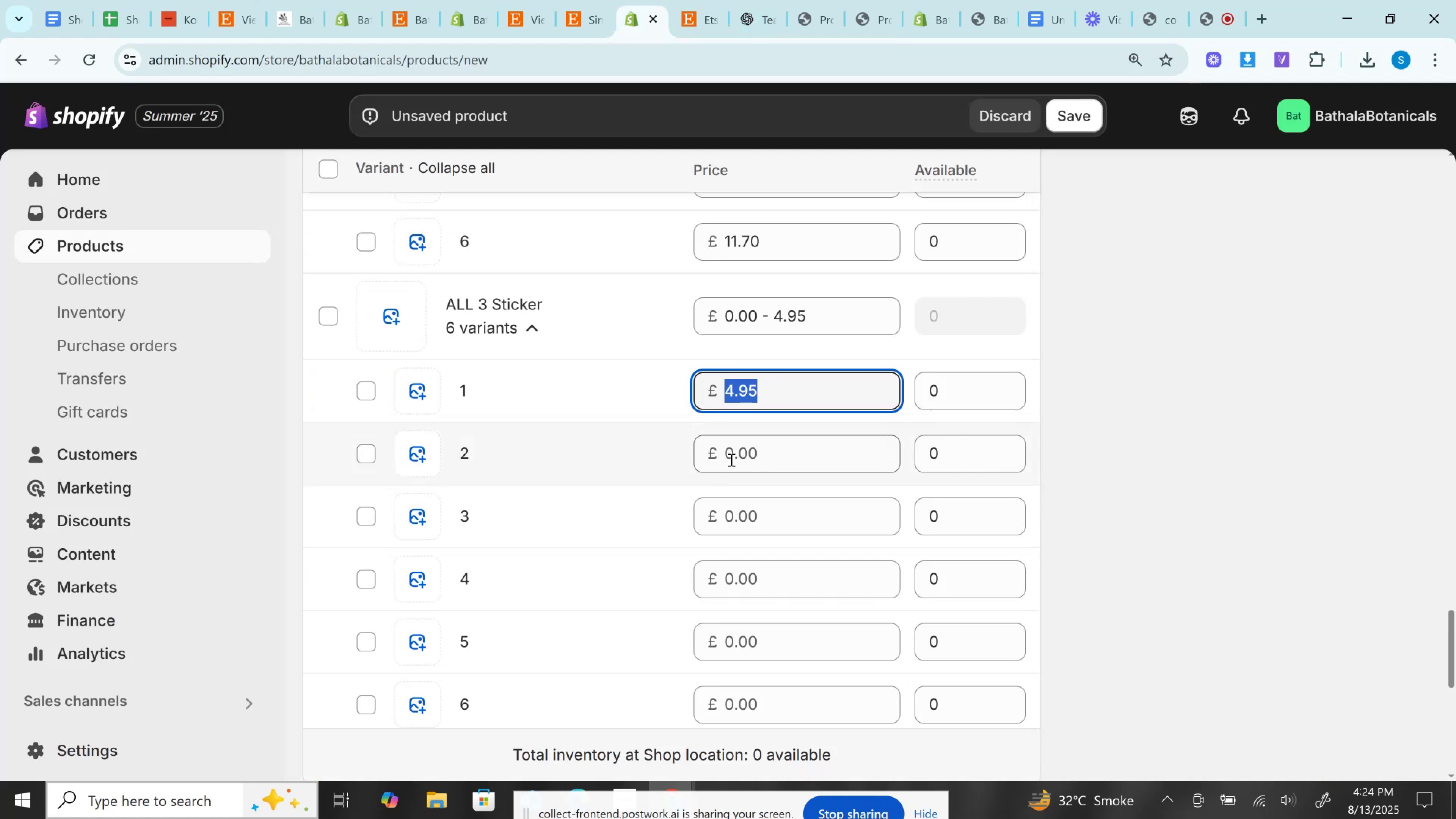 
key(Control+V)
 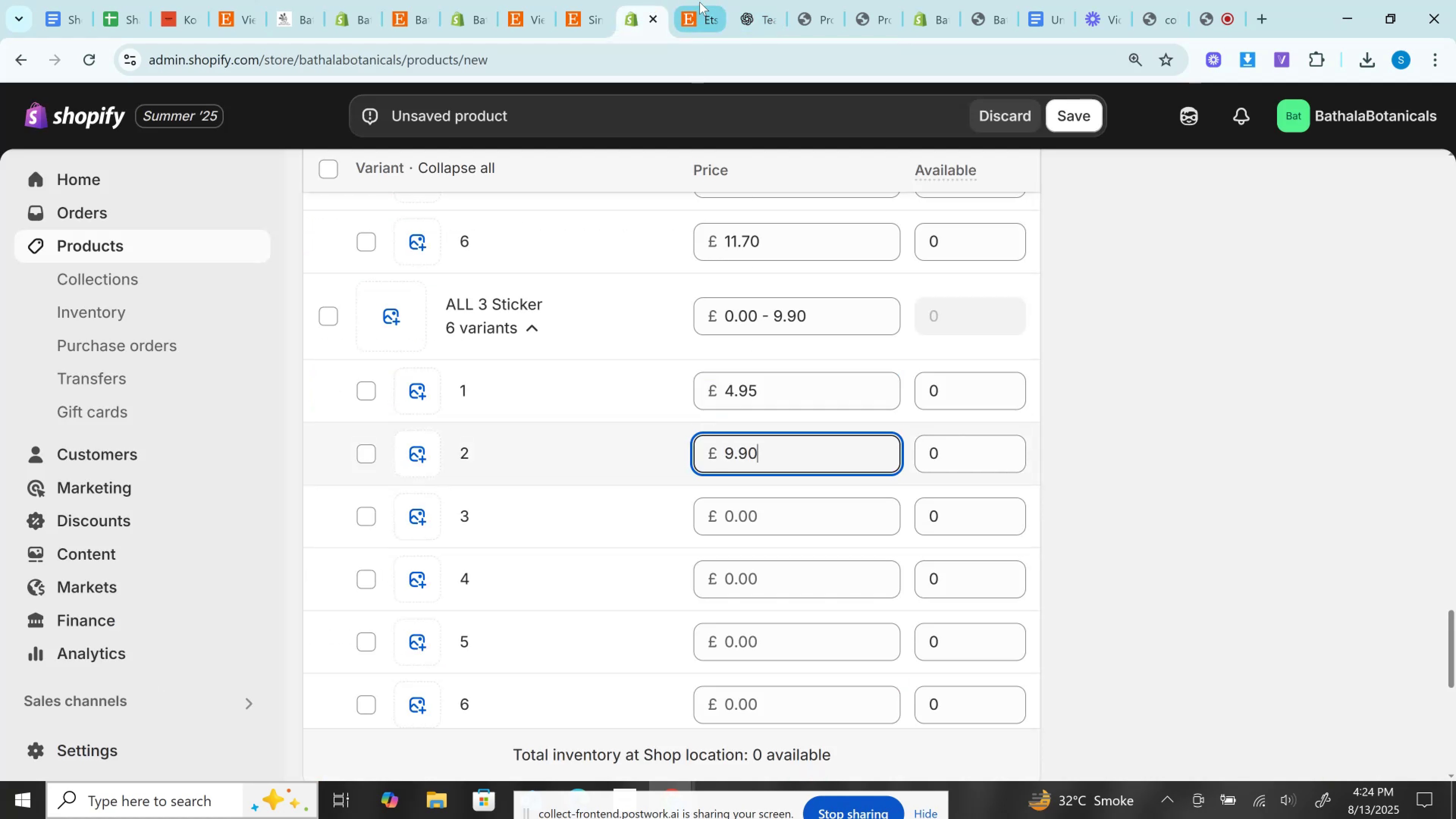 
left_click([700, 1])
 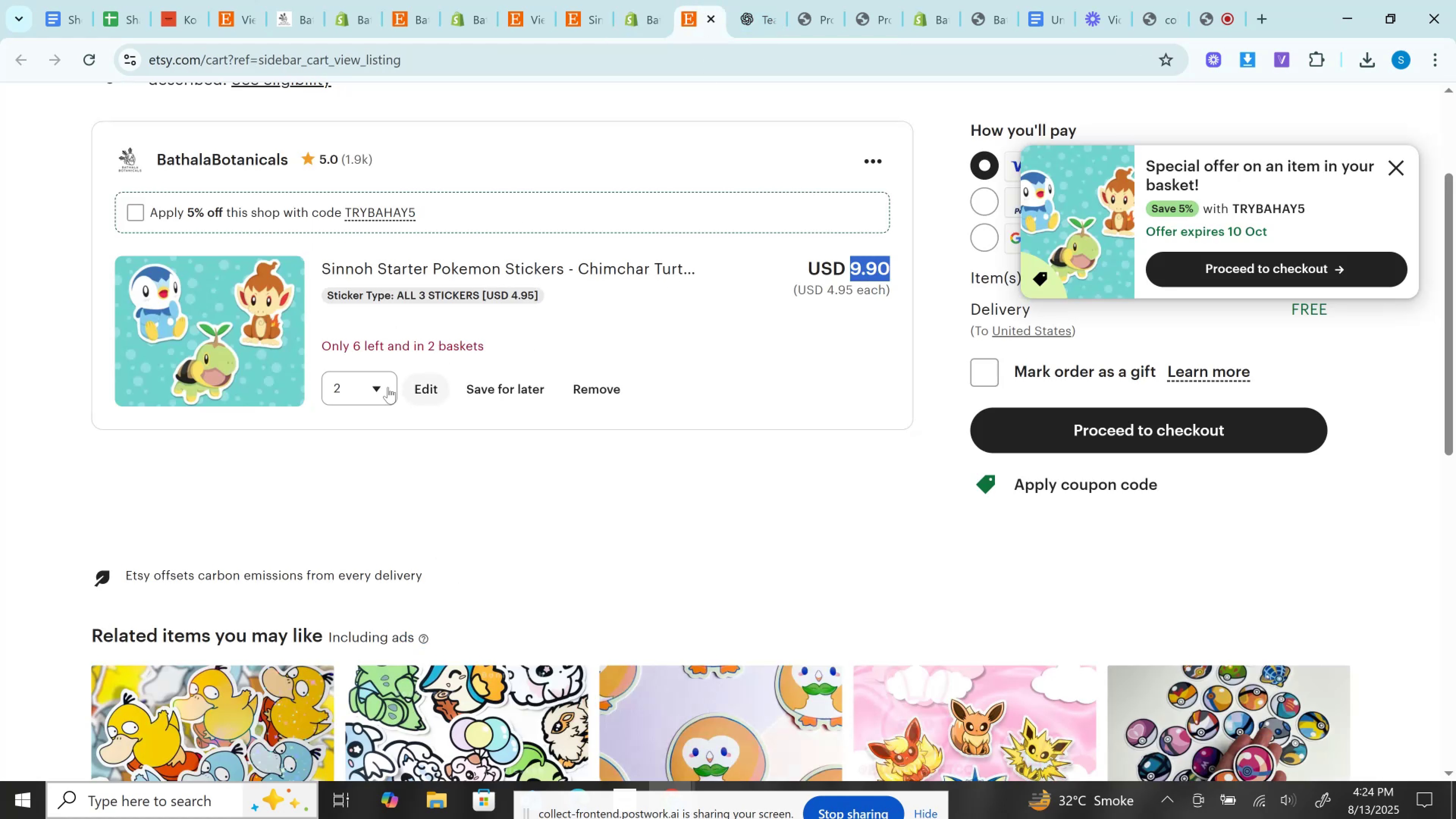 
left_click([350, 392])
 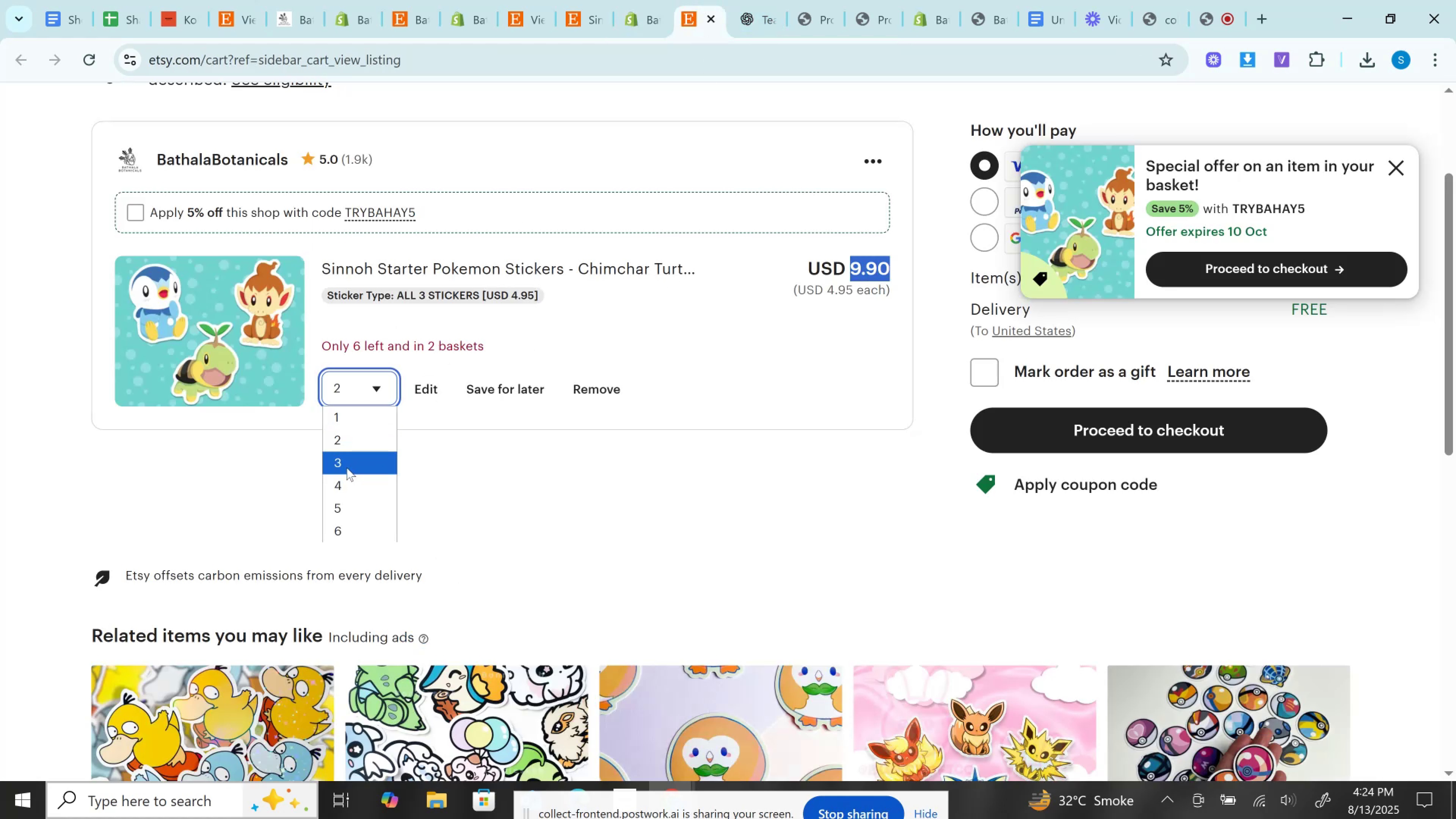 
left_click([347, 468])
 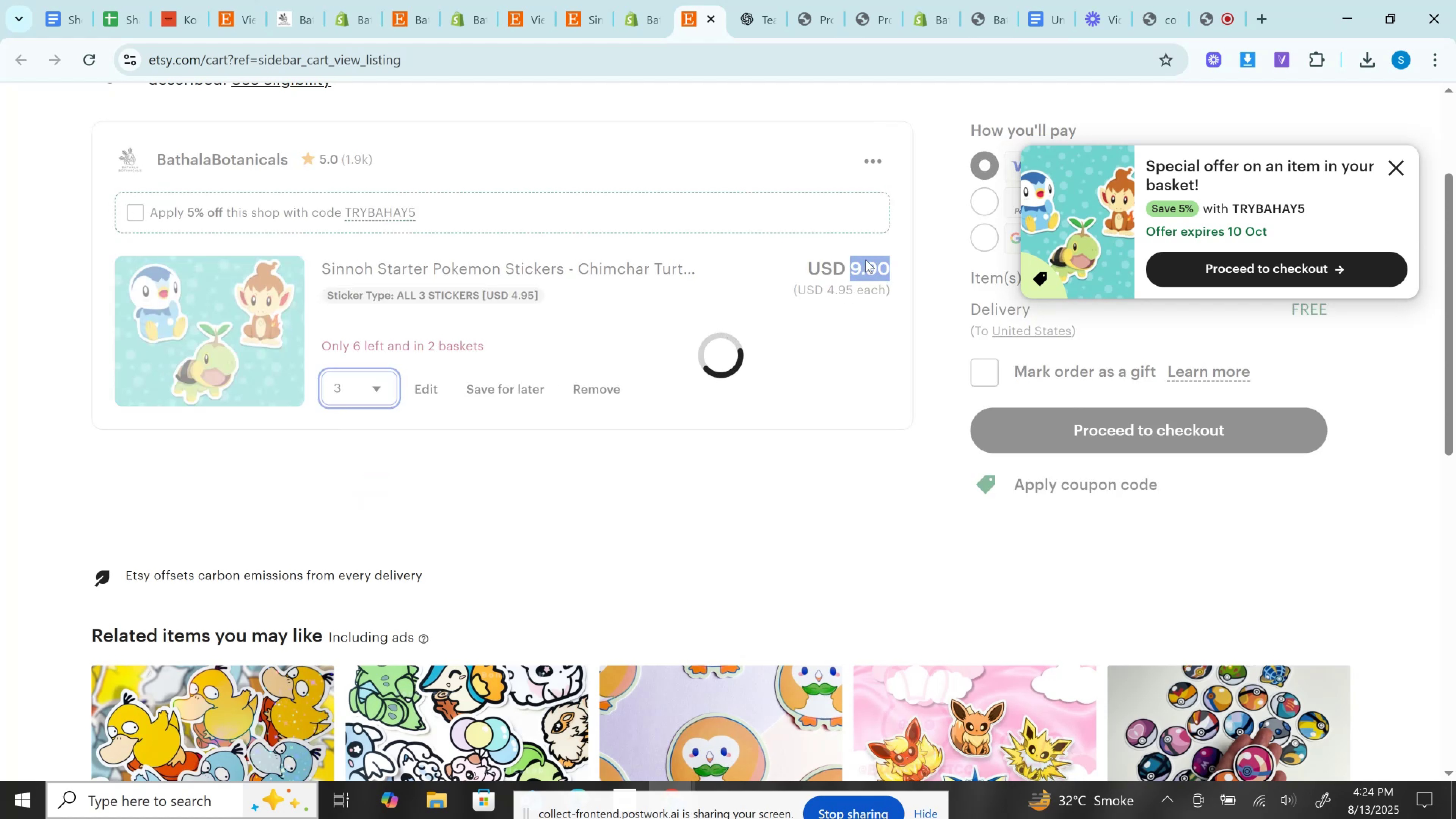 
left_click([866, 259])
 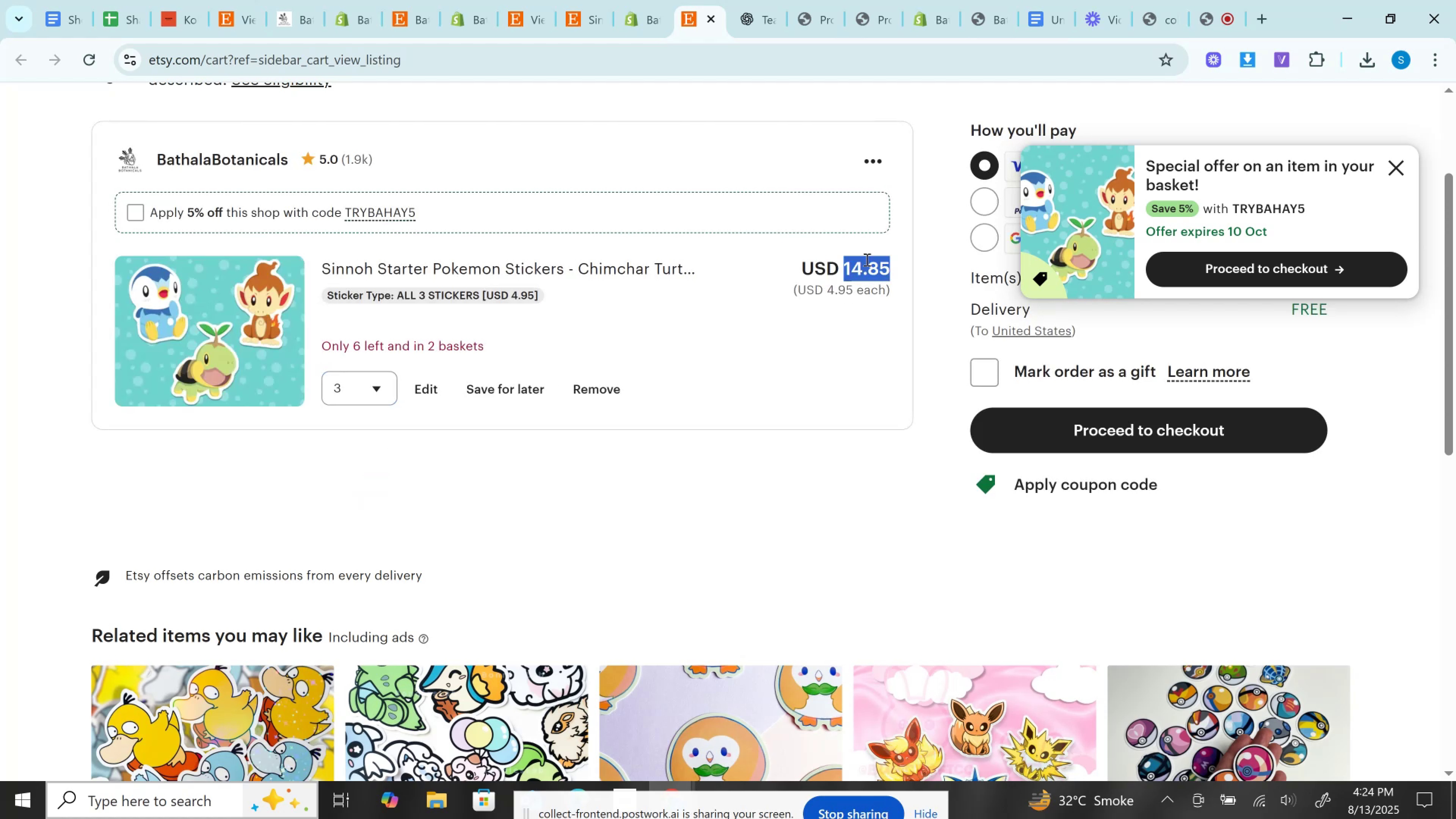 
double_click([866, 259])
 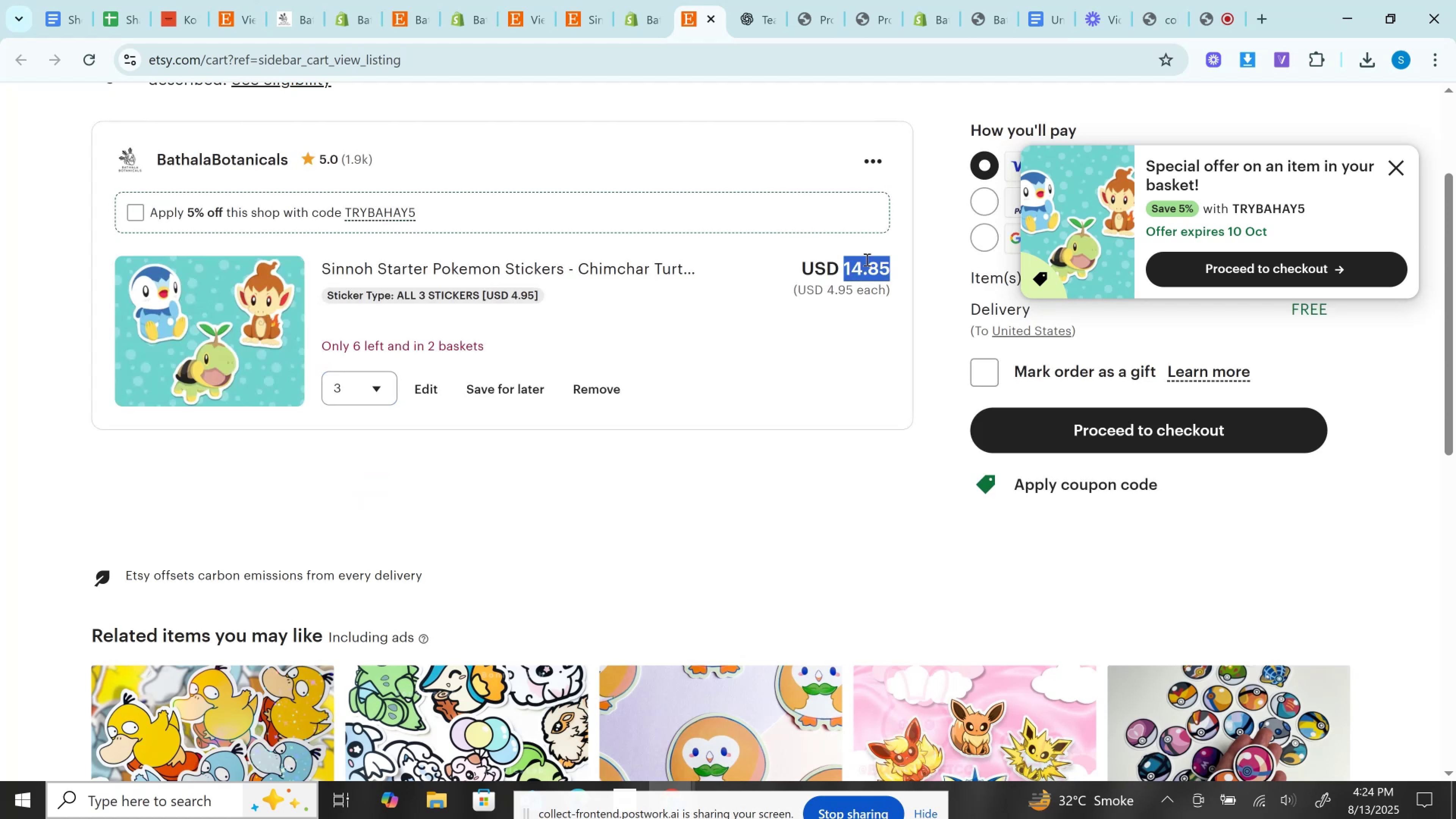 
key(Control+C)
 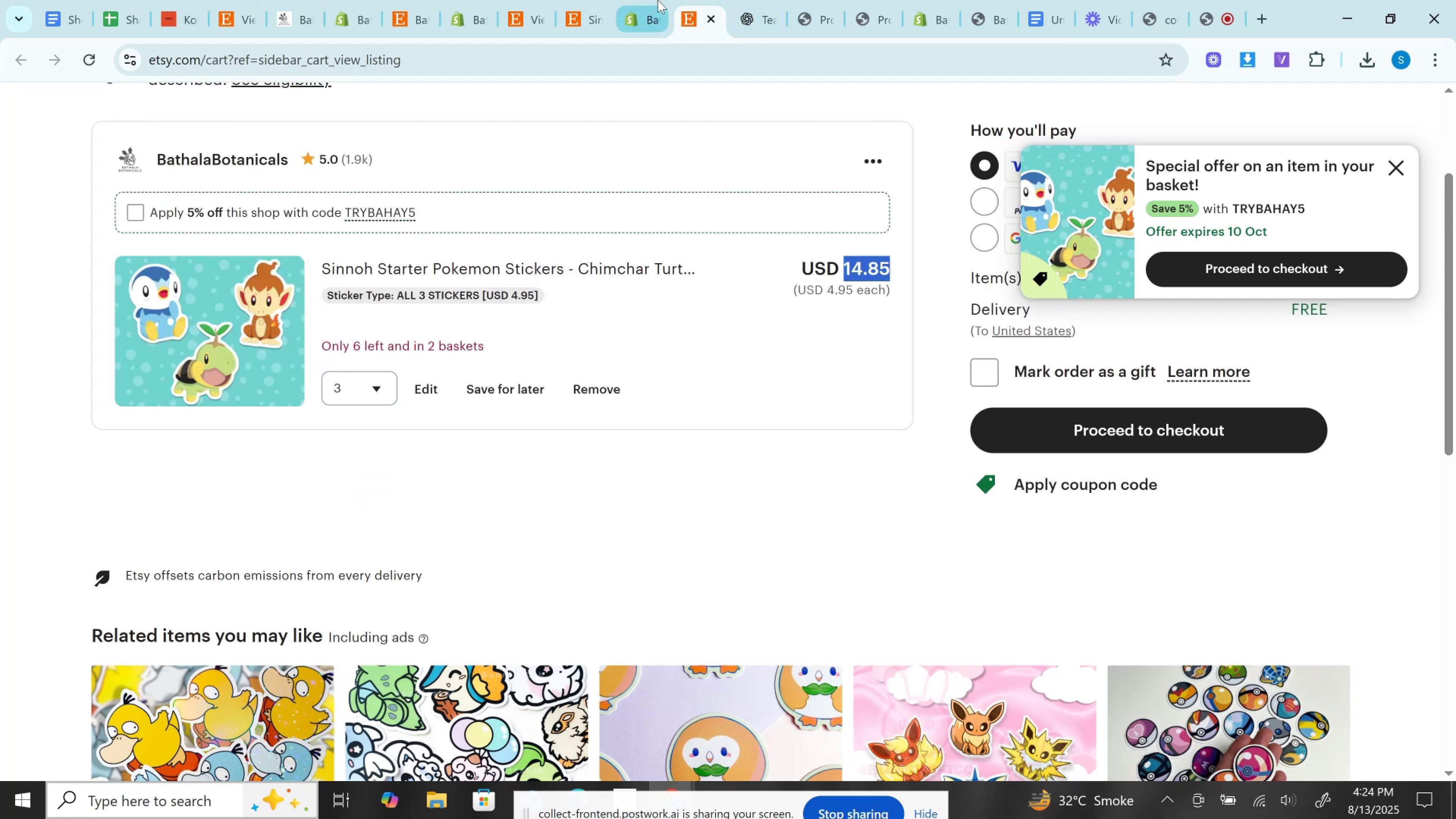 
left_click([658, 0])
 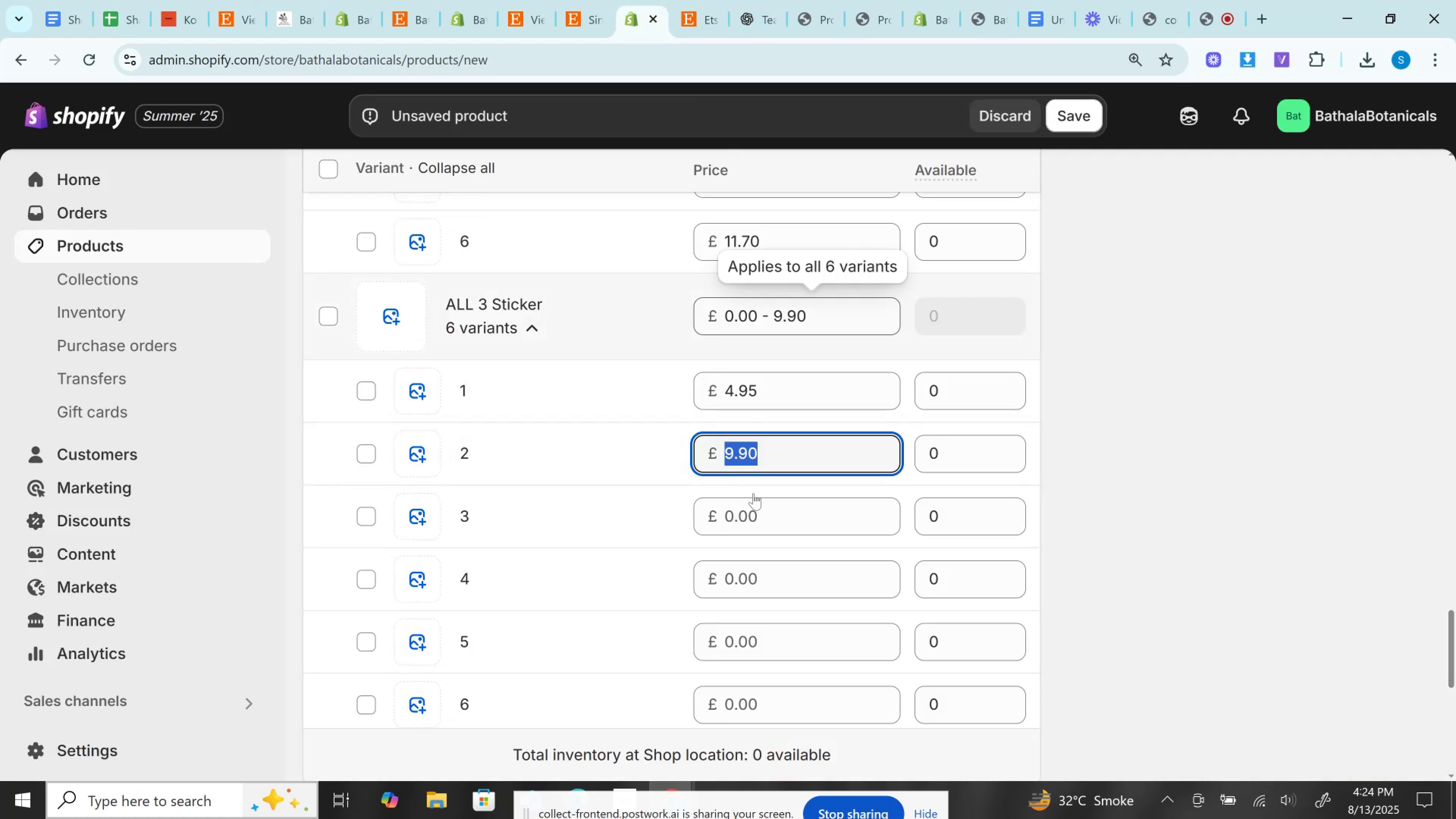 
left_click([752, 517])
 